 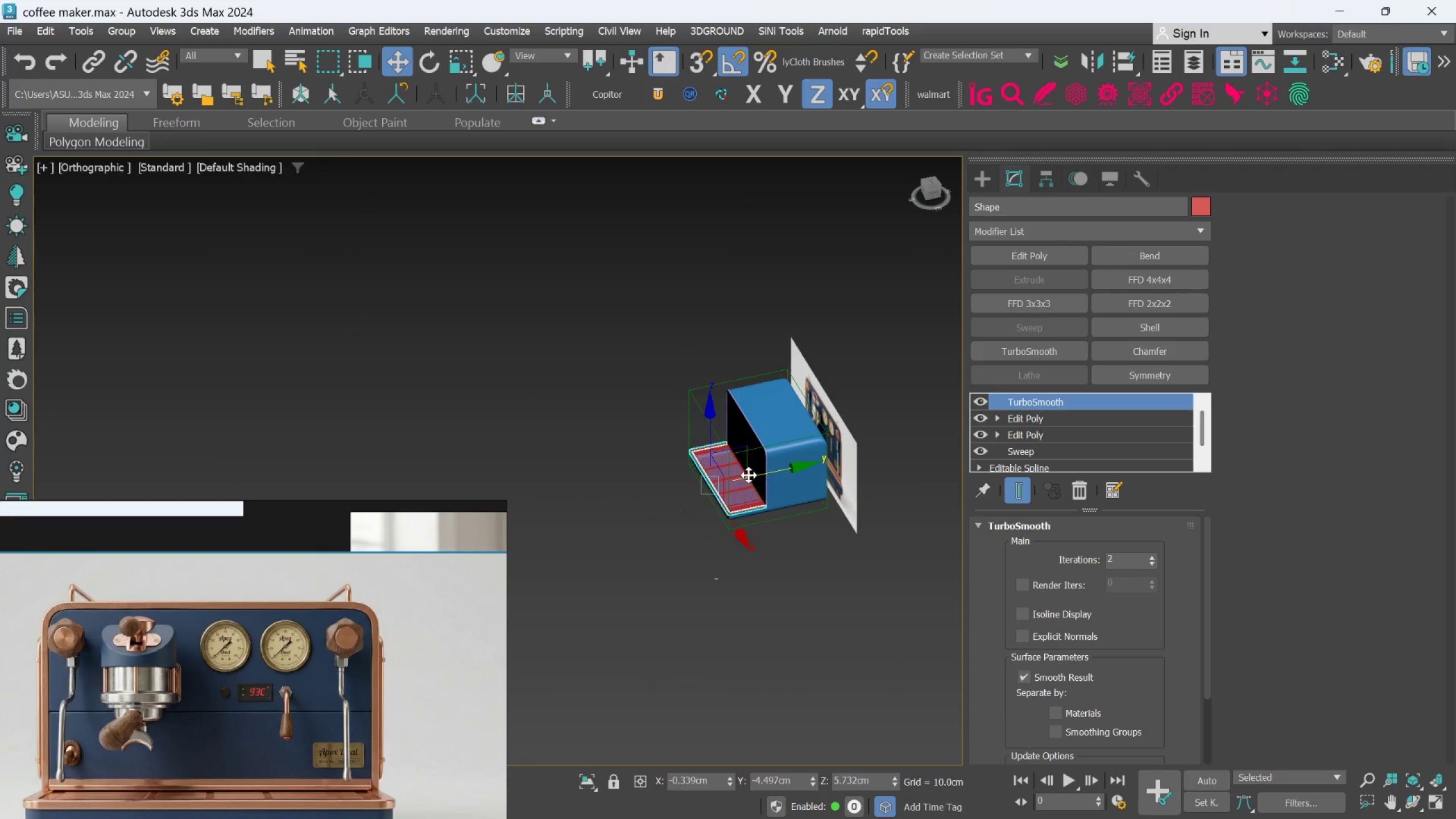 
scroll: coordinate [748, 473], scroll_direction: up, amount: 3.0
 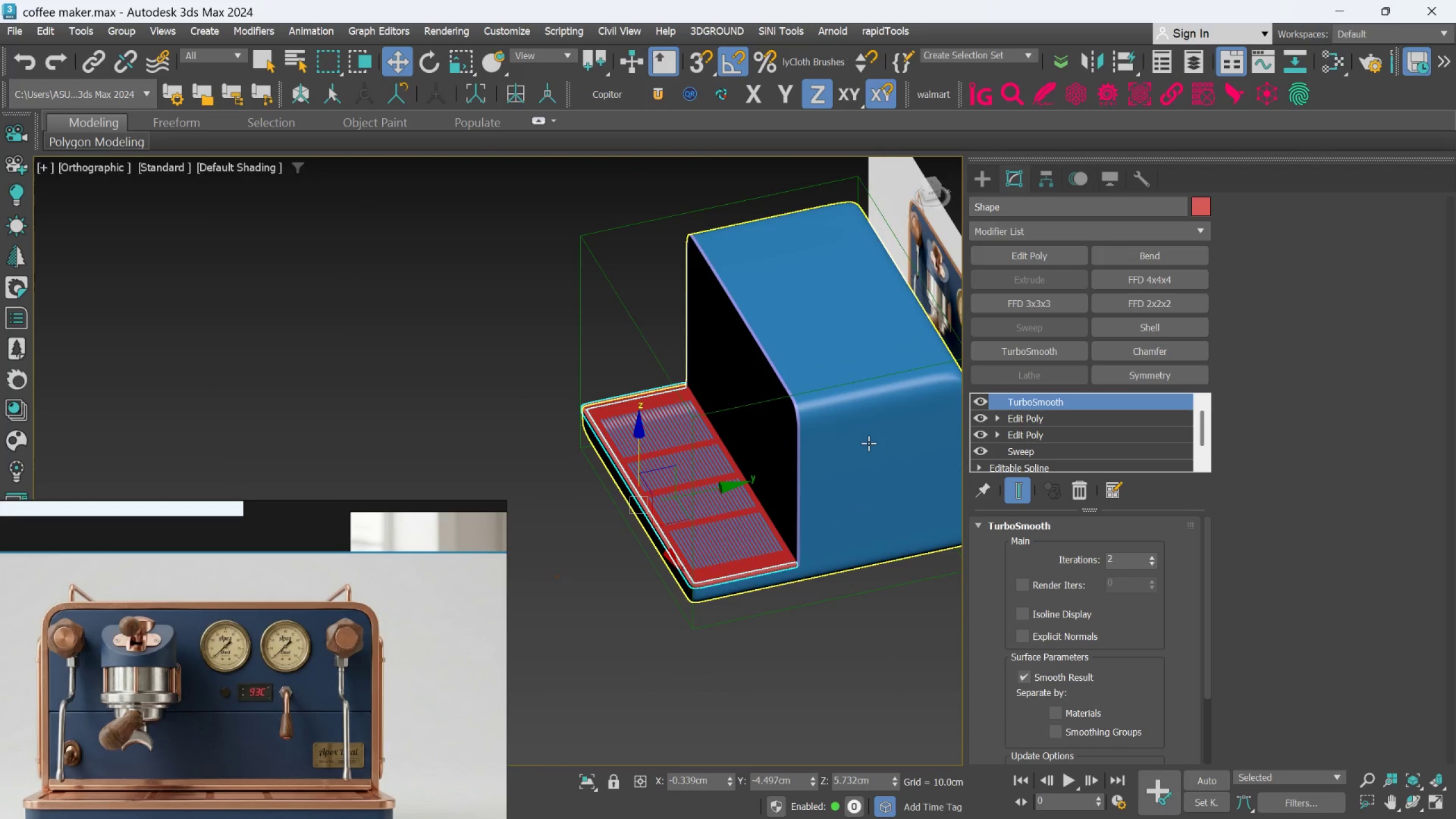 
scroll: coordinate [308, 659], scroll_direction: none, amount: 0.0
 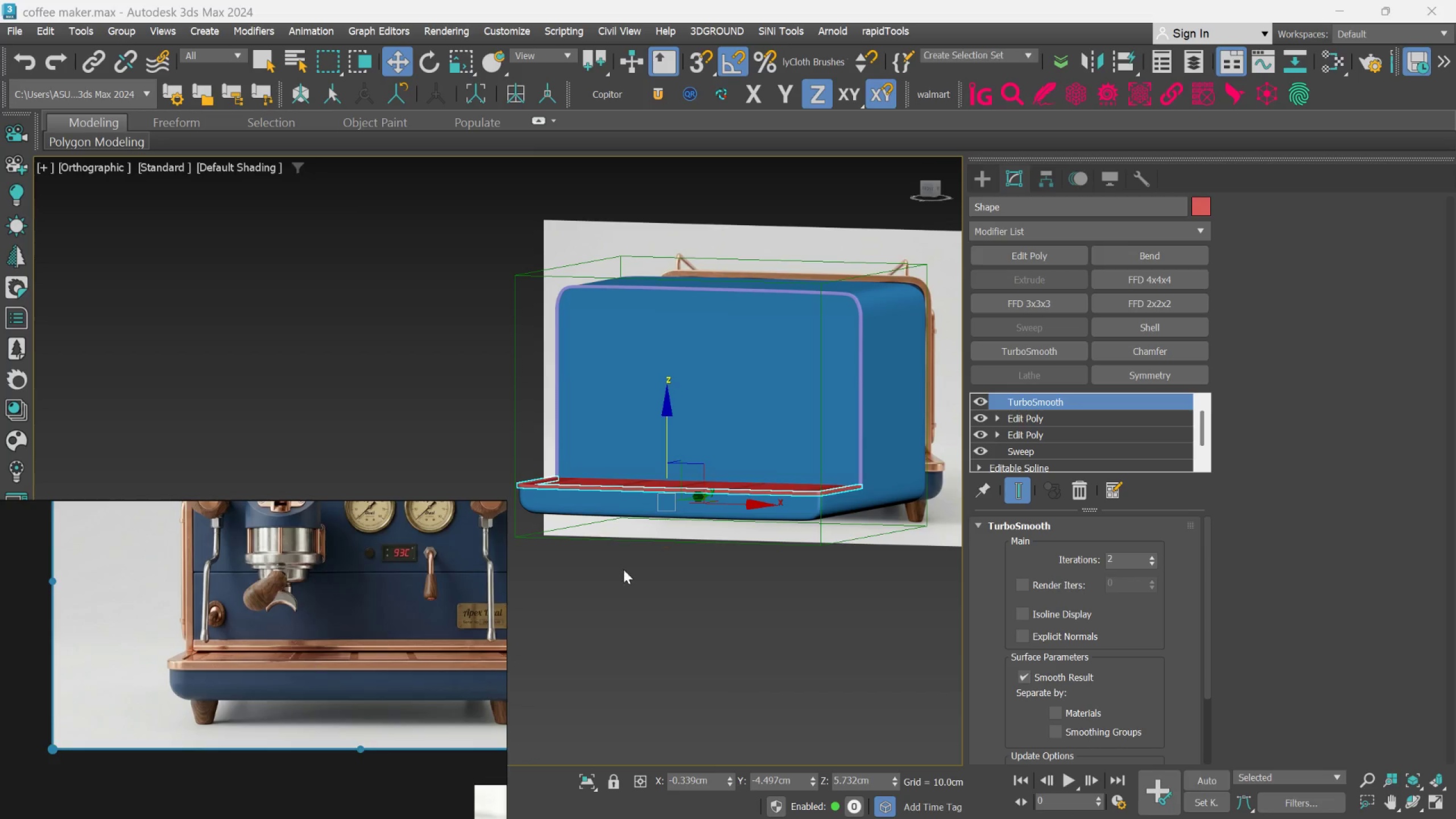 
scroll: coordinate [762, 466], scroll_direction: up, amount: 2.0
 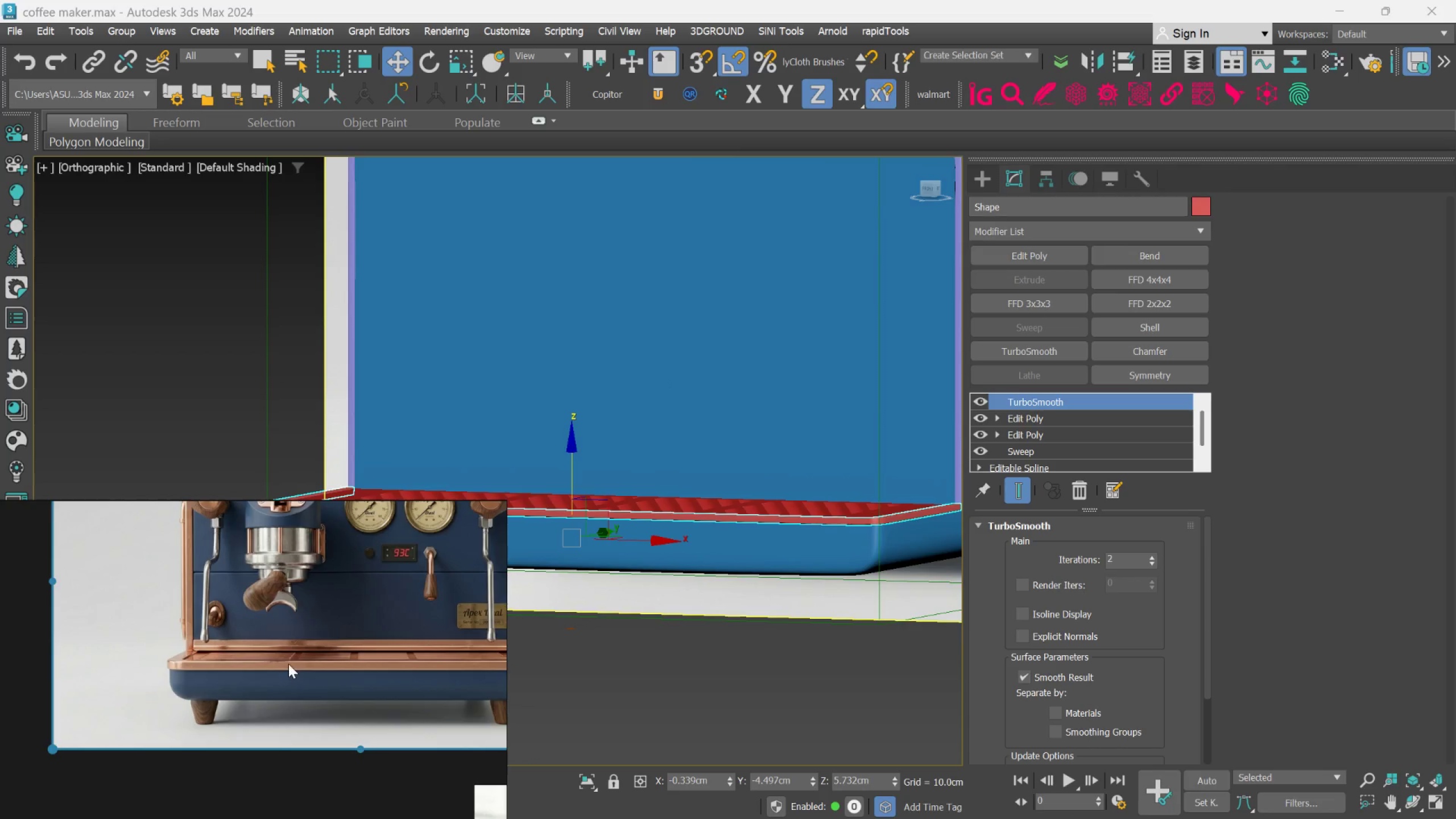 
scroll: coordinate [669, 396], scroll_direction: down, amount: 2.0
 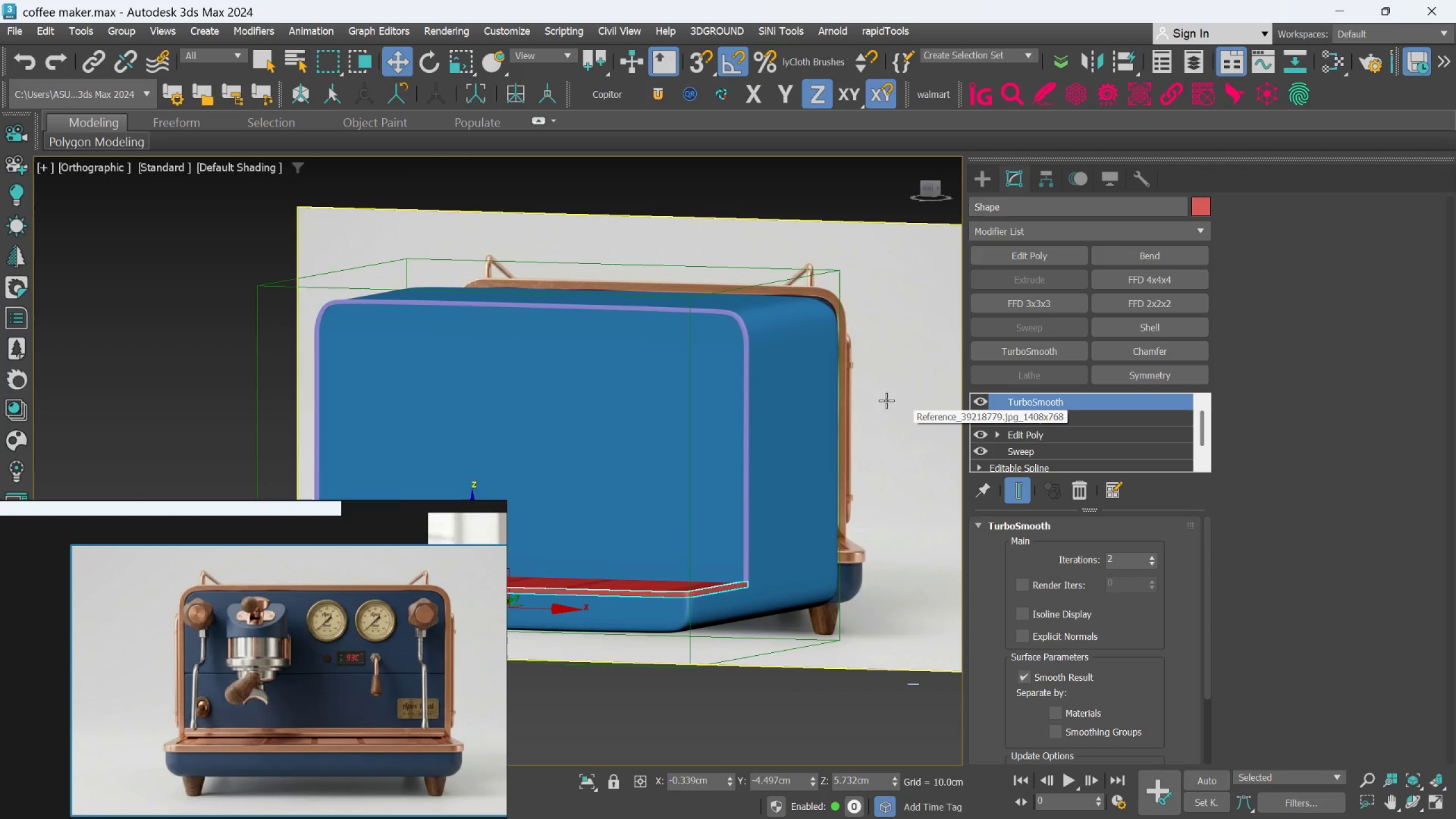 
left_click([863, 375])
 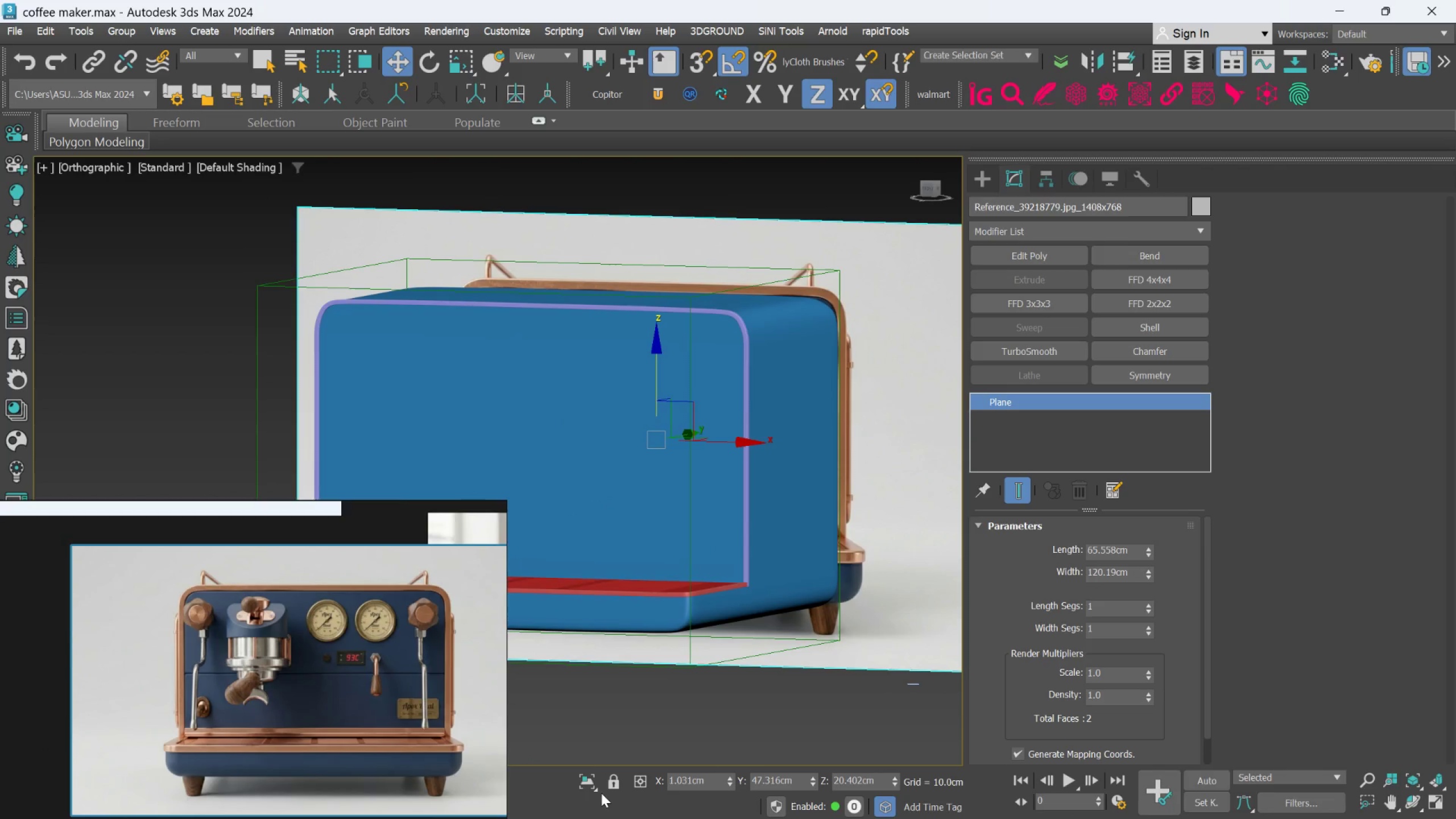 
left_click([588, 791])
 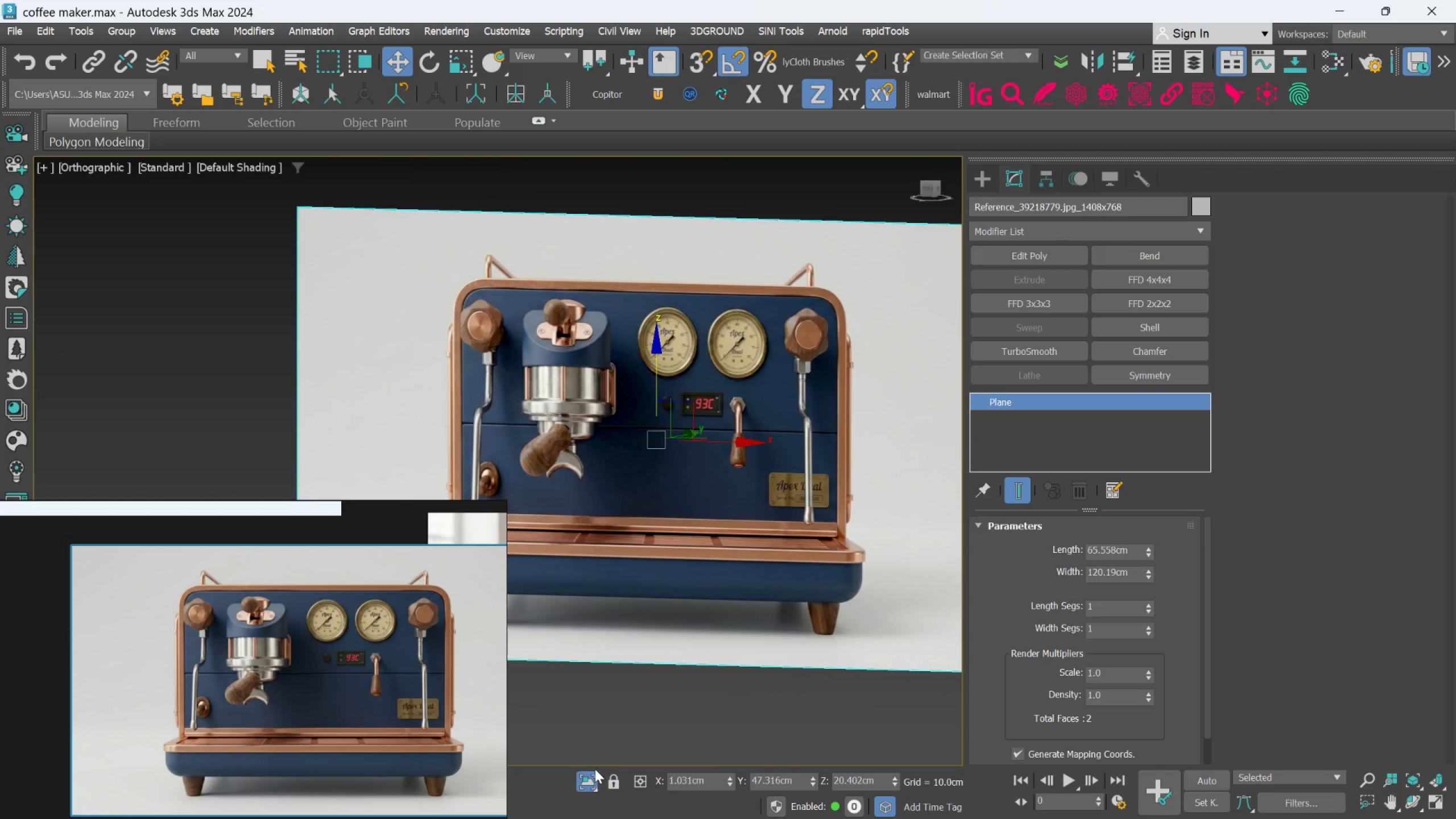 
key(F)
 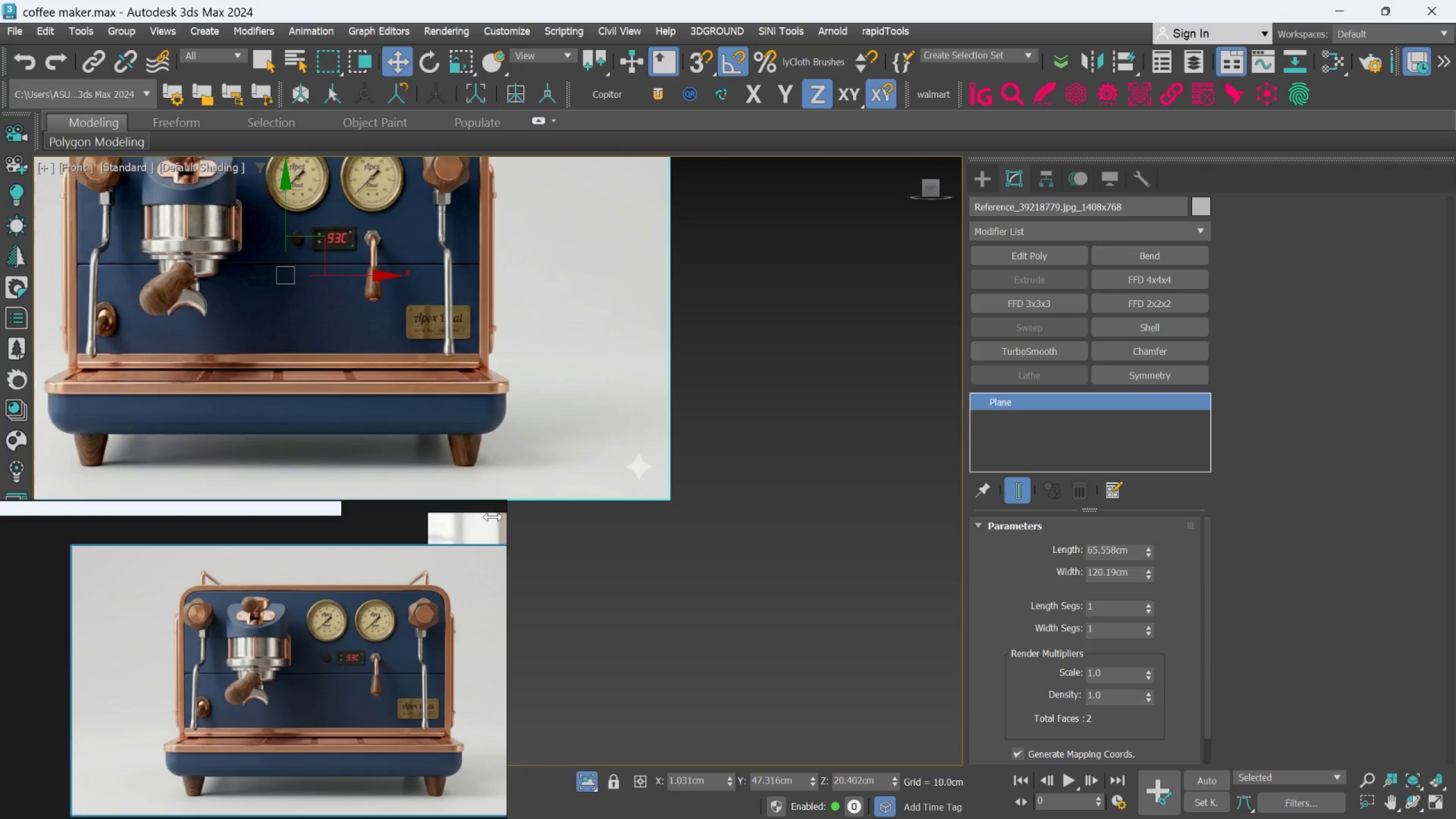 
scroll: coordinate [487, 493], scroll_direction: down, amount: 2.0
 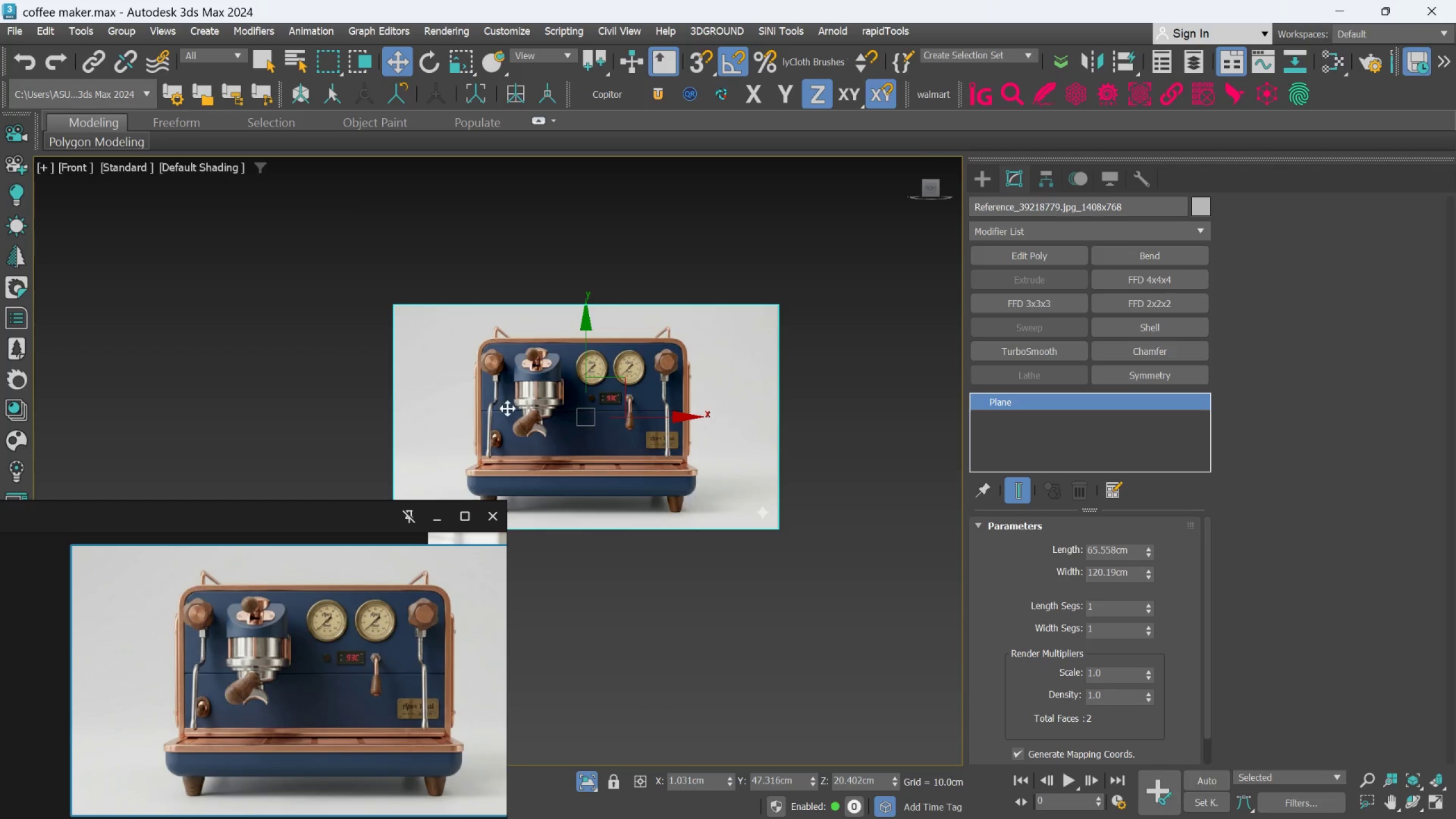 
scroll: coordinate [547, 355], scroll_direction: up, amount: 5.0
 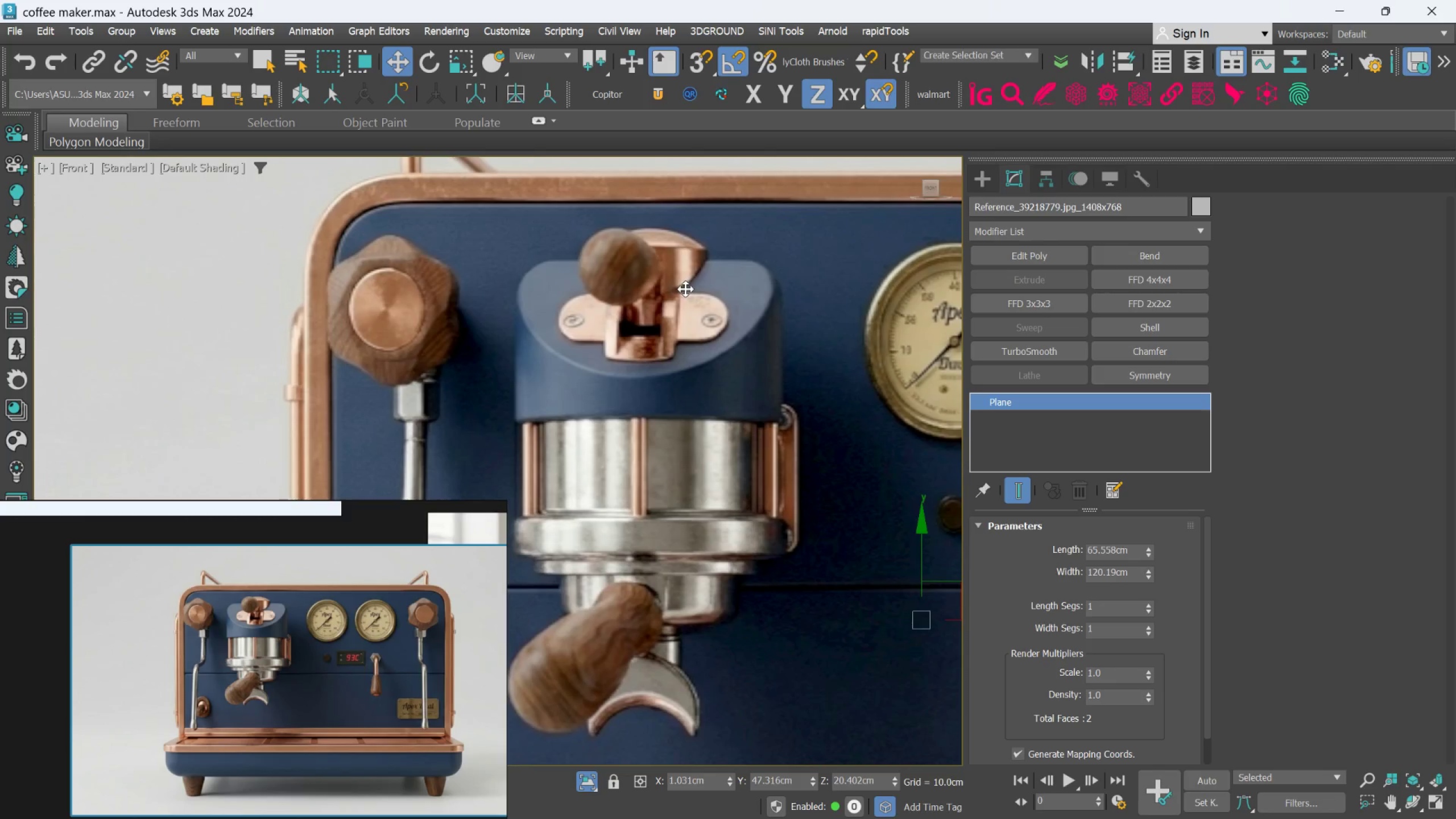 
scroll: coordinate [659, 389], scroll_direction: down, amount: 3.0
 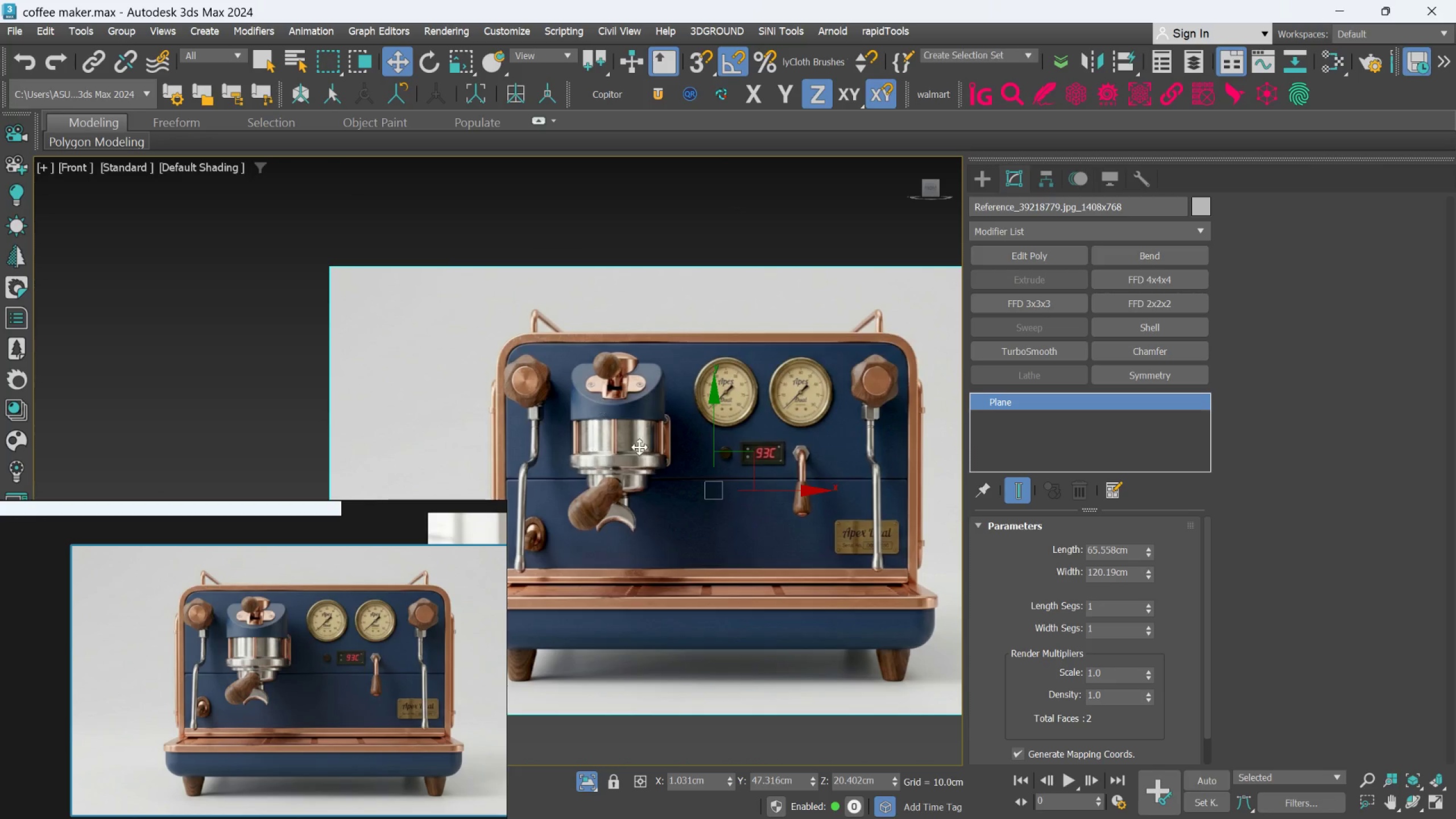 
scroll: coordinate [630, 437], scroll_direction: up, amount: 2.0
 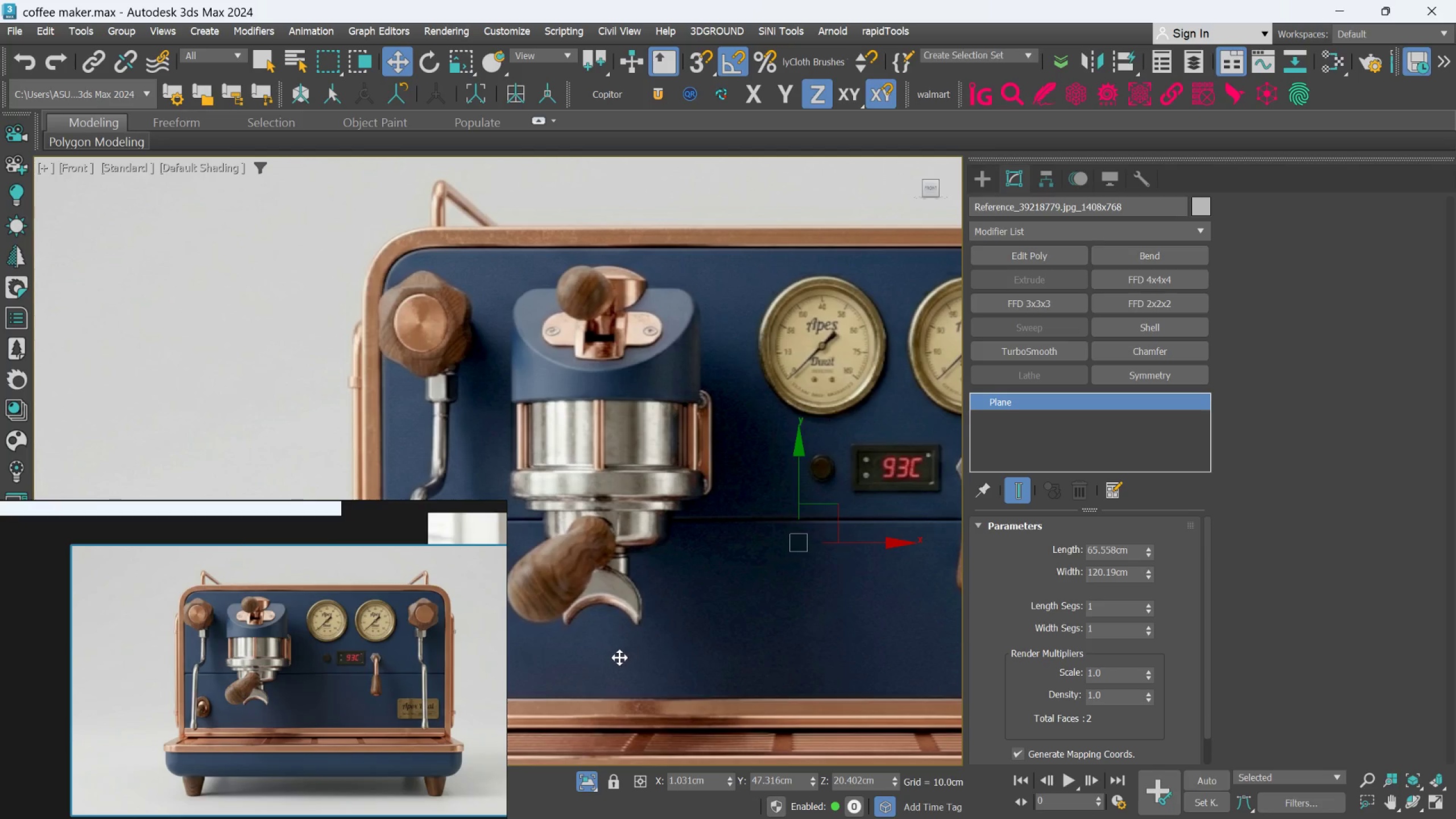 
scroll: coordinate [260, 675], scroll_direction: none, amount: 0.0
 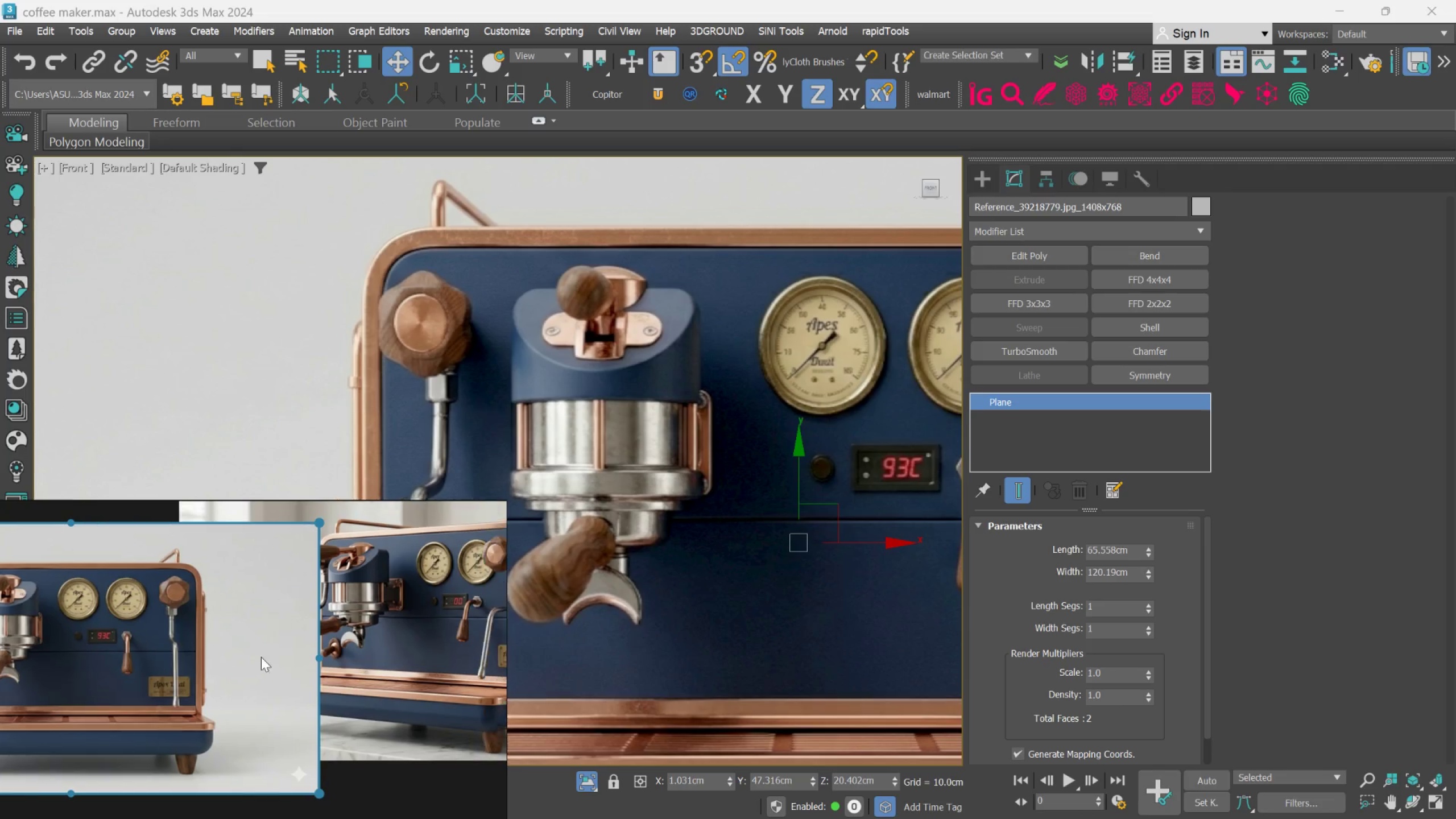 
scroll: coordinate [286, 701], scroll_direction: up, amount: 8.0
 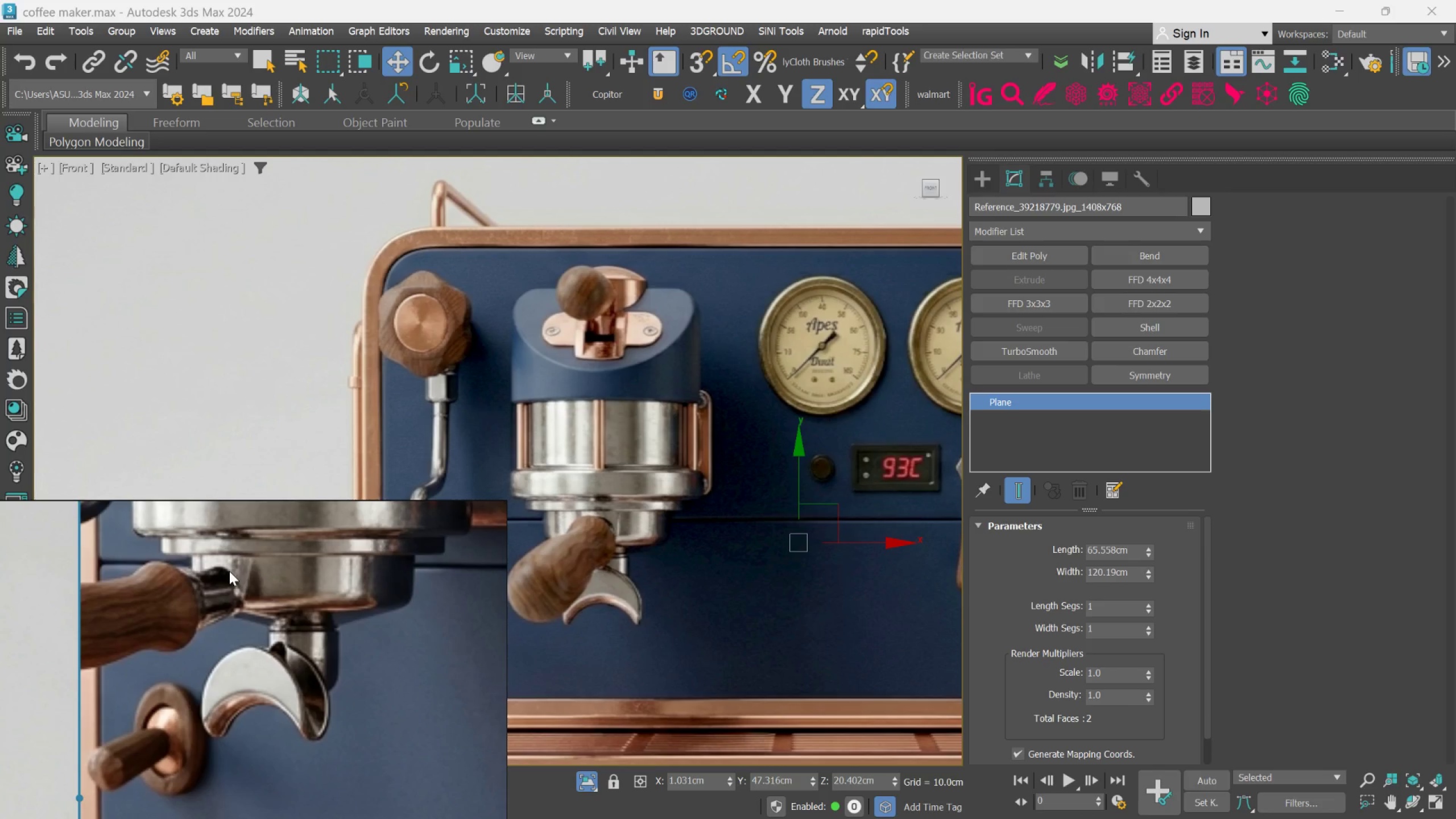 
wait(14.94)
 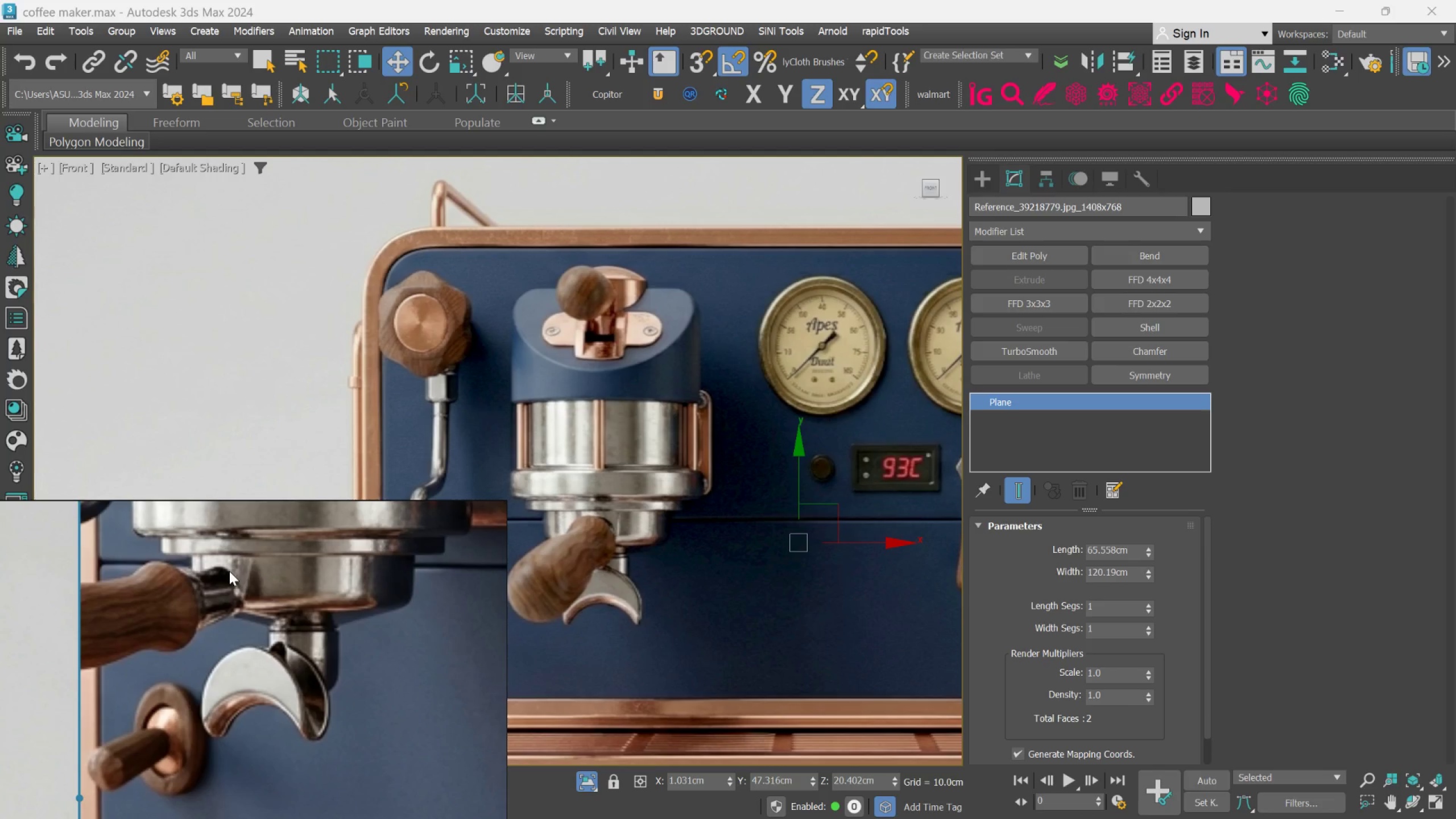 
scroll: coordinate [317, 555], scroll_direction: down, amount: 5.0
 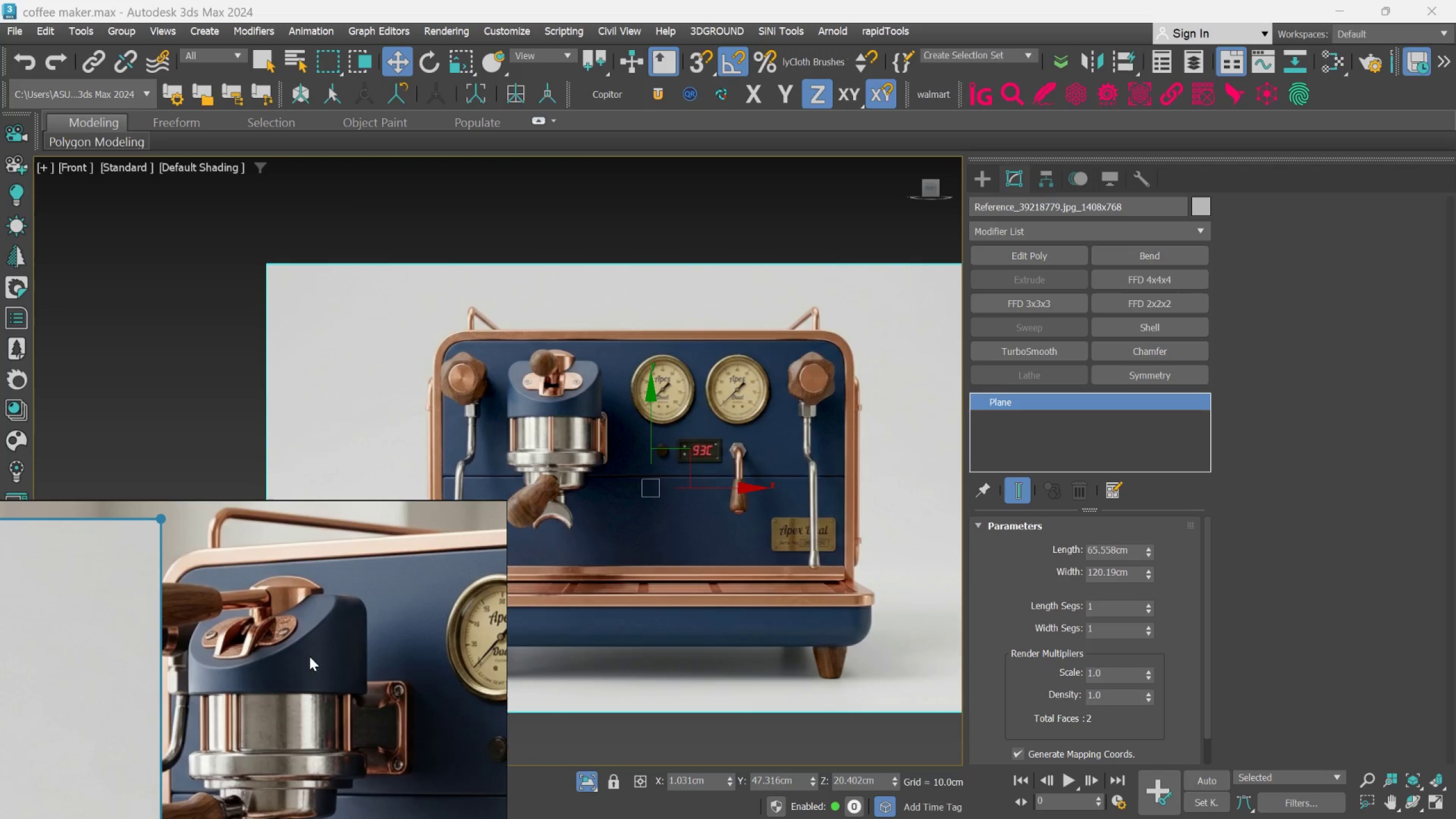 
scroll: coordinate [555, 420], scroll_direction: up, amount: 2.0
 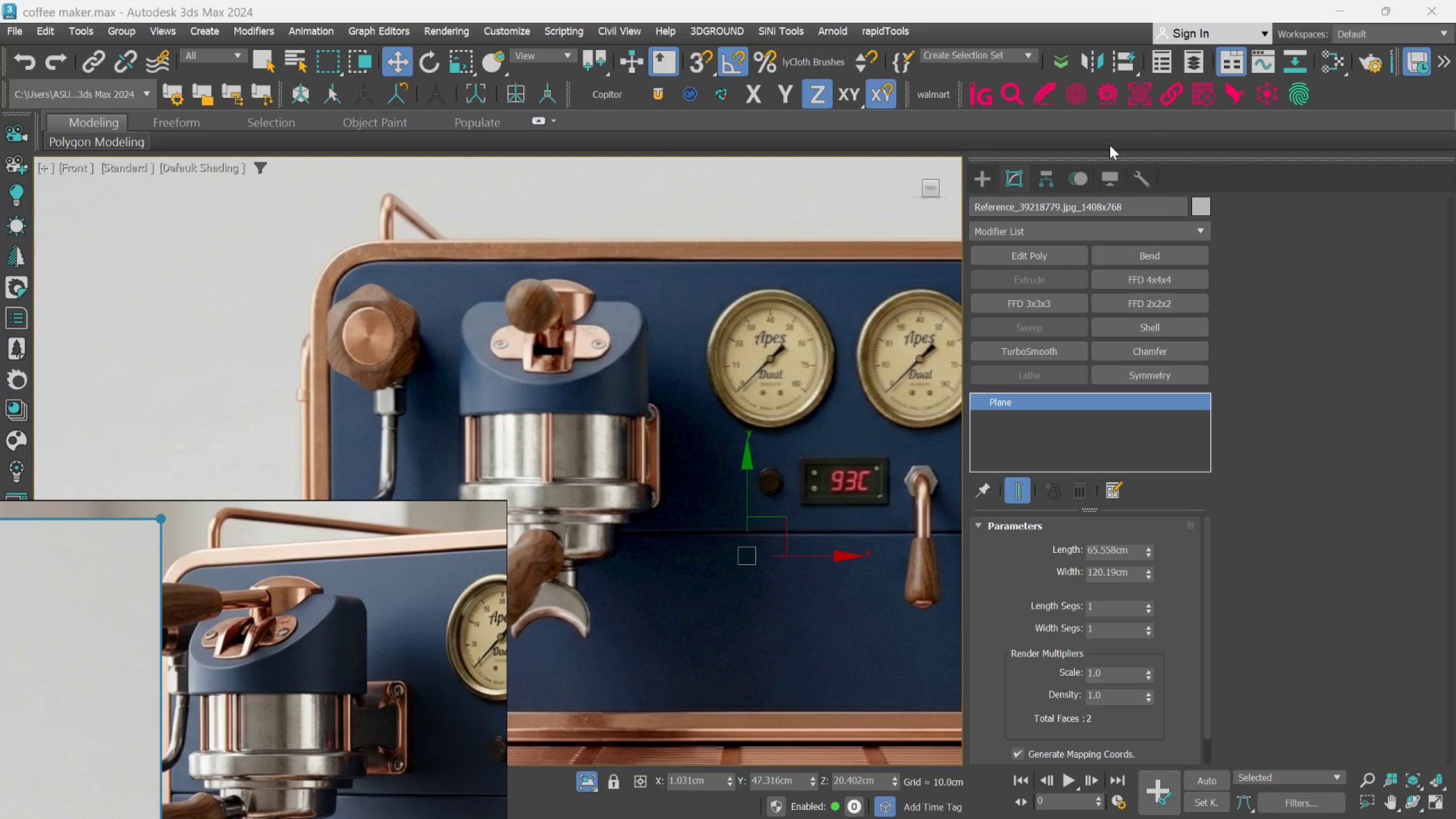 
left_click_drag(start_coordinate=[983, 186], to_coordinate=[992, 189])
 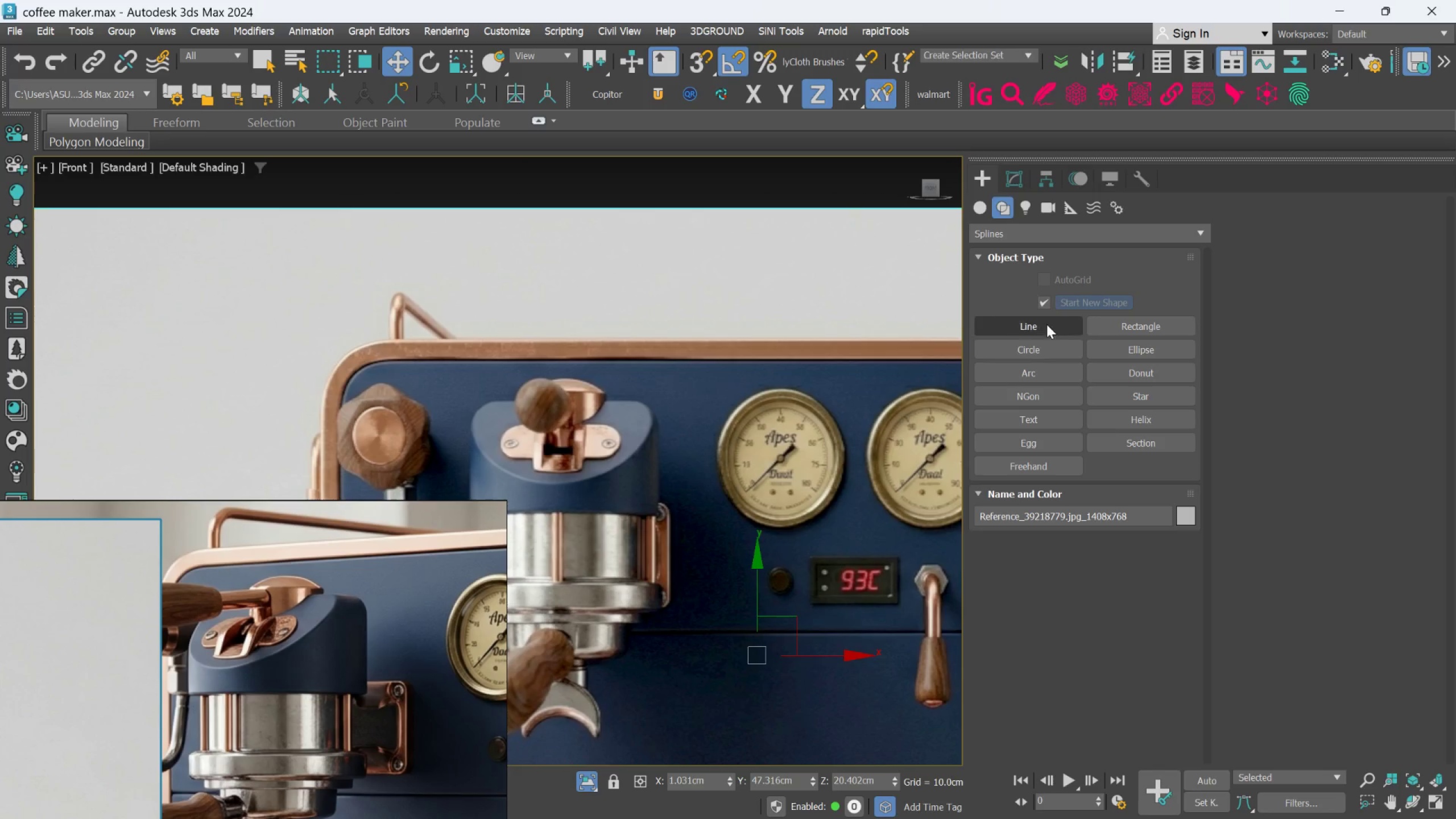 
left_click([990, 209])
 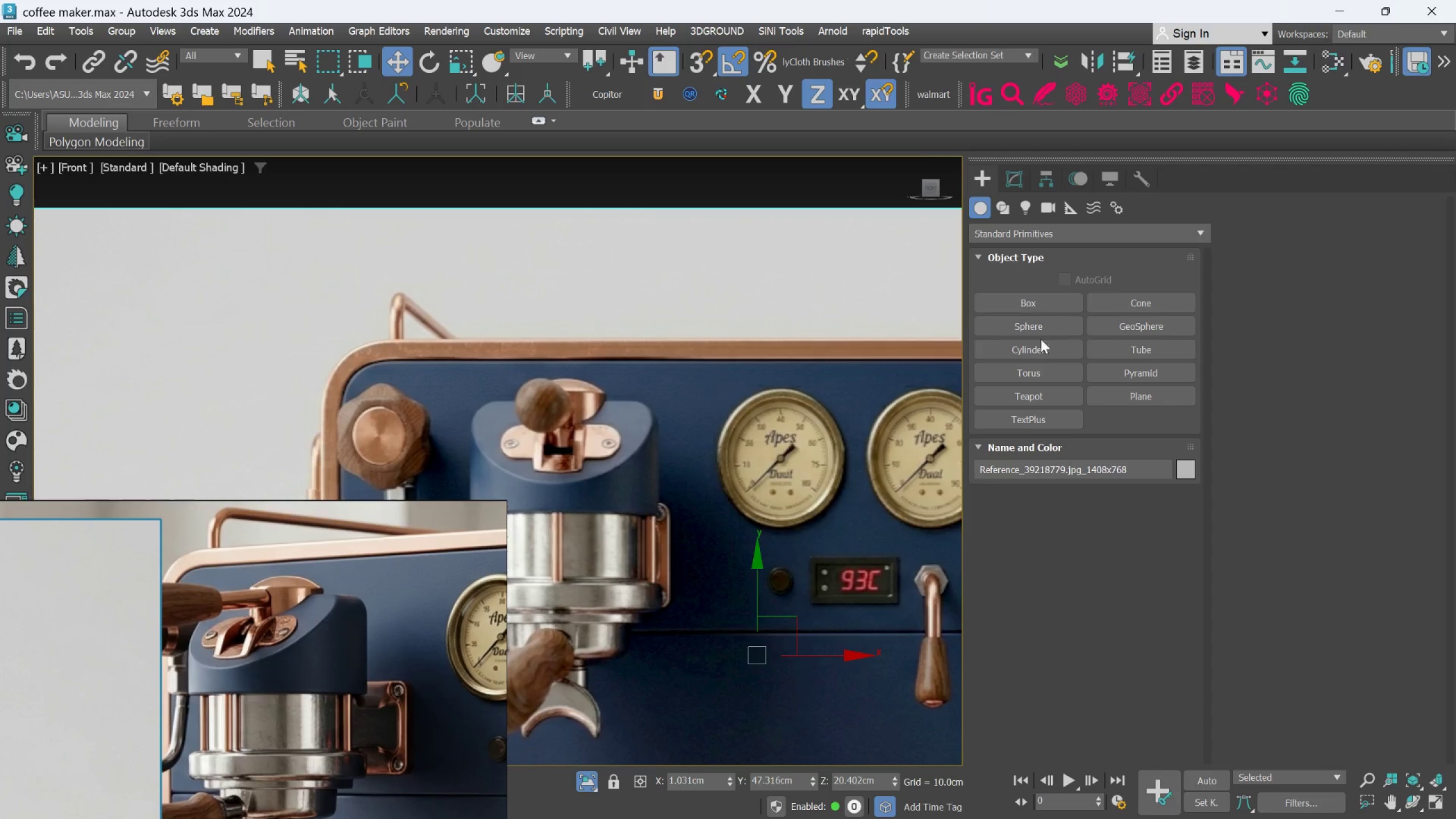 
left_click([1037, 349])
 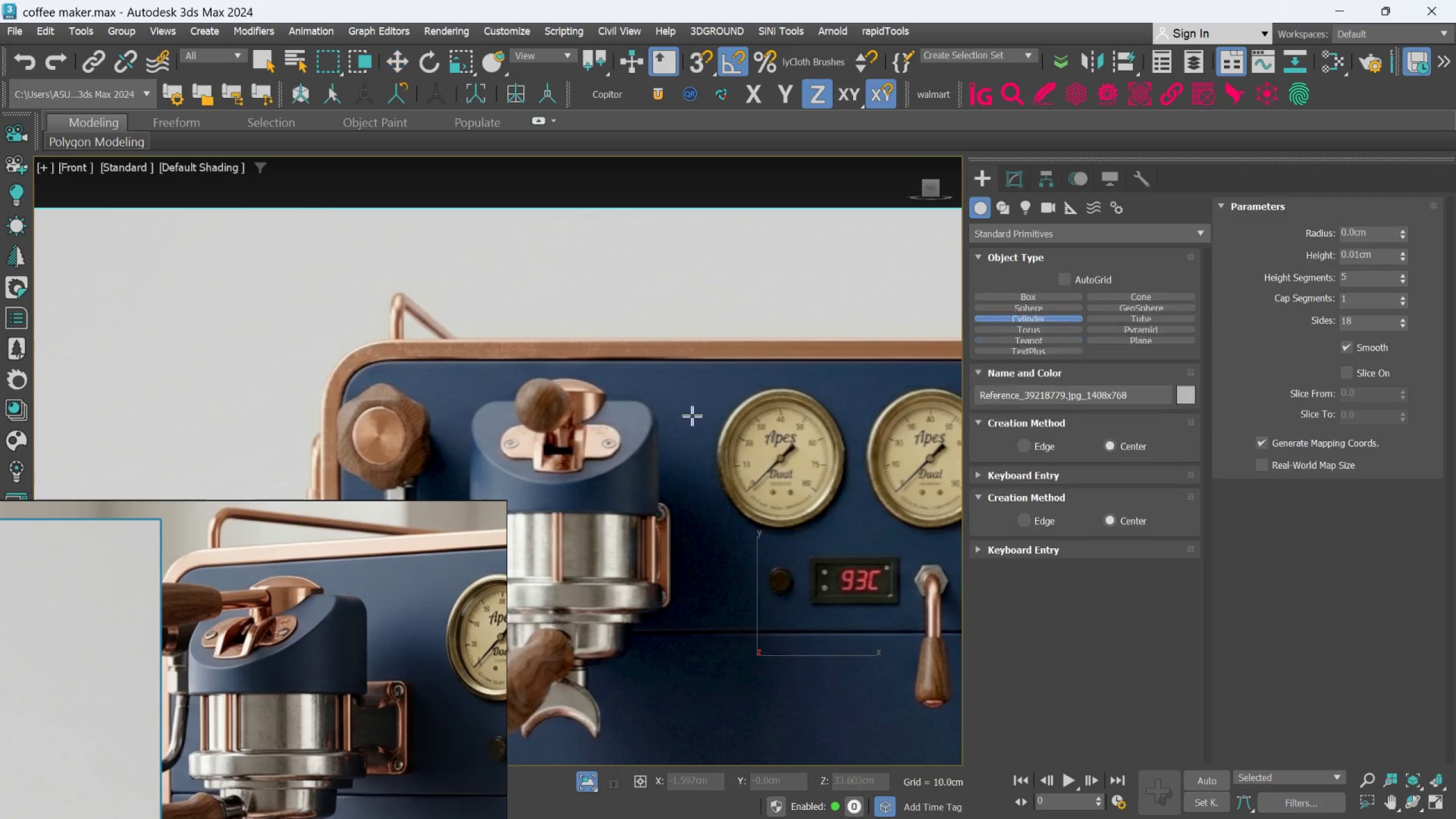 
scroll: coordinate [657, 424], scroll_direction: down, amount: 2.0
 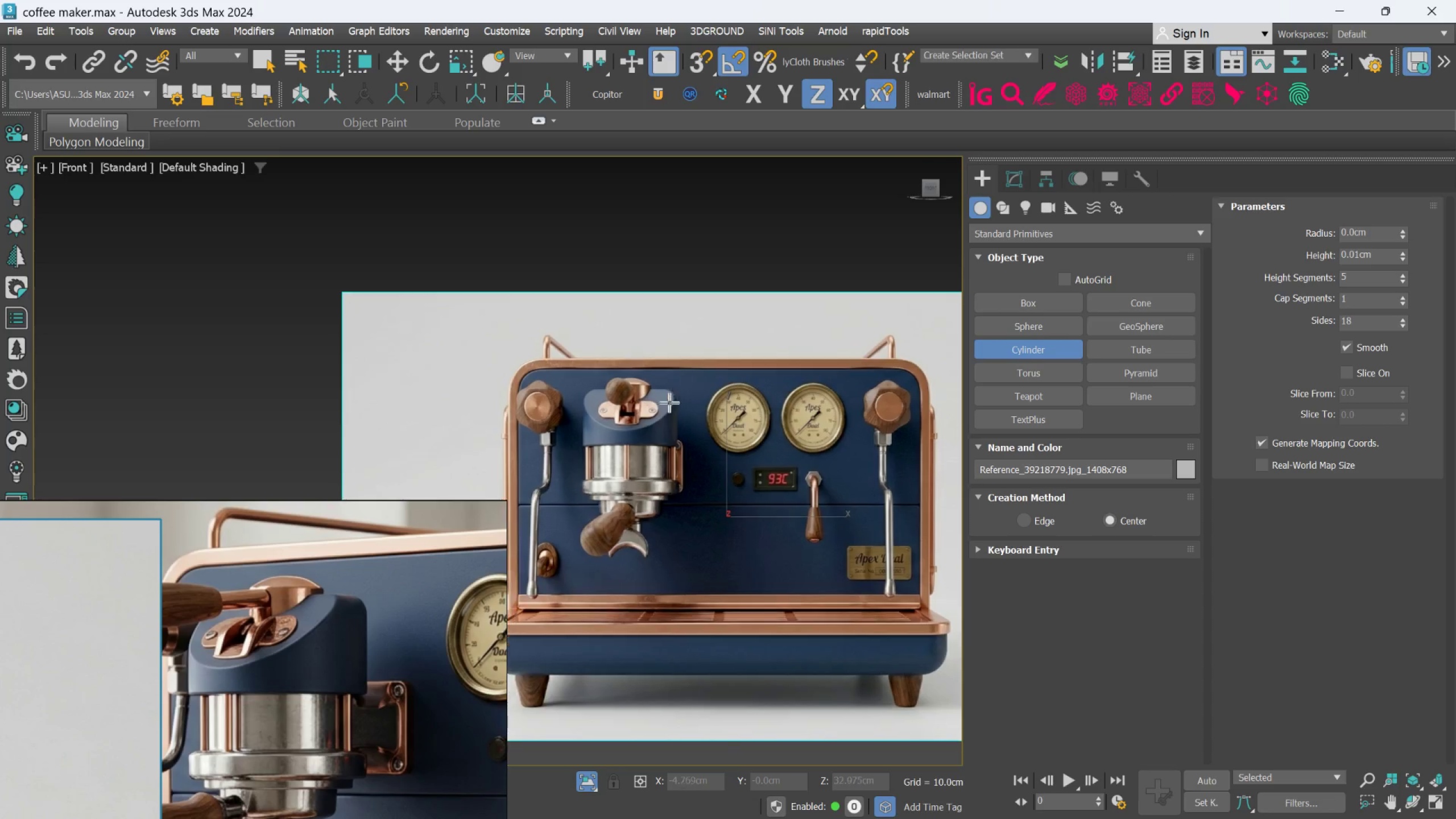 
scroll: coordinate [618, 413], scroll_direction: up, amount: 1.0
 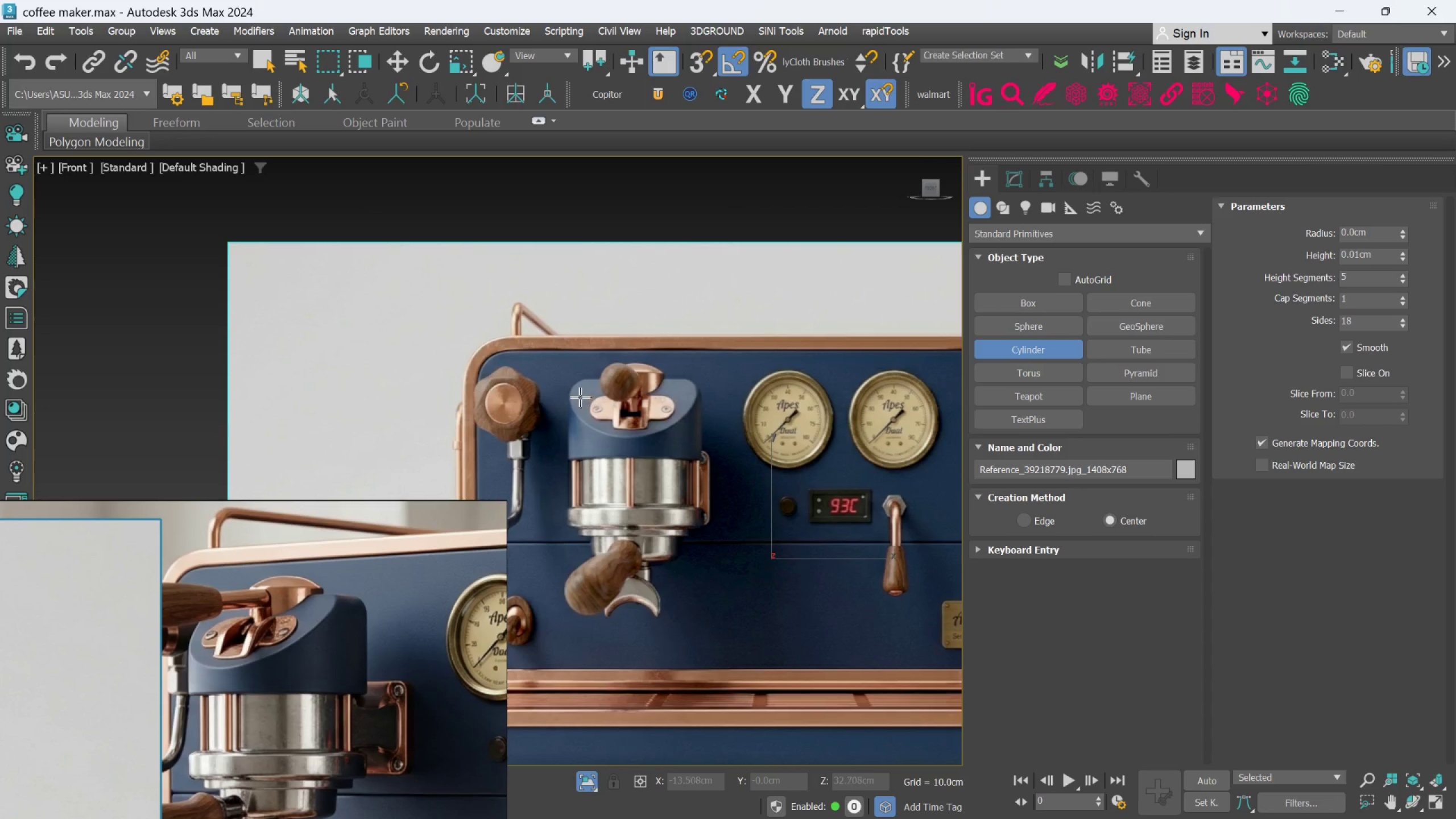 
left_click_drag(start_coordinate=[575, 387], to_coordinate=[636, 424])
 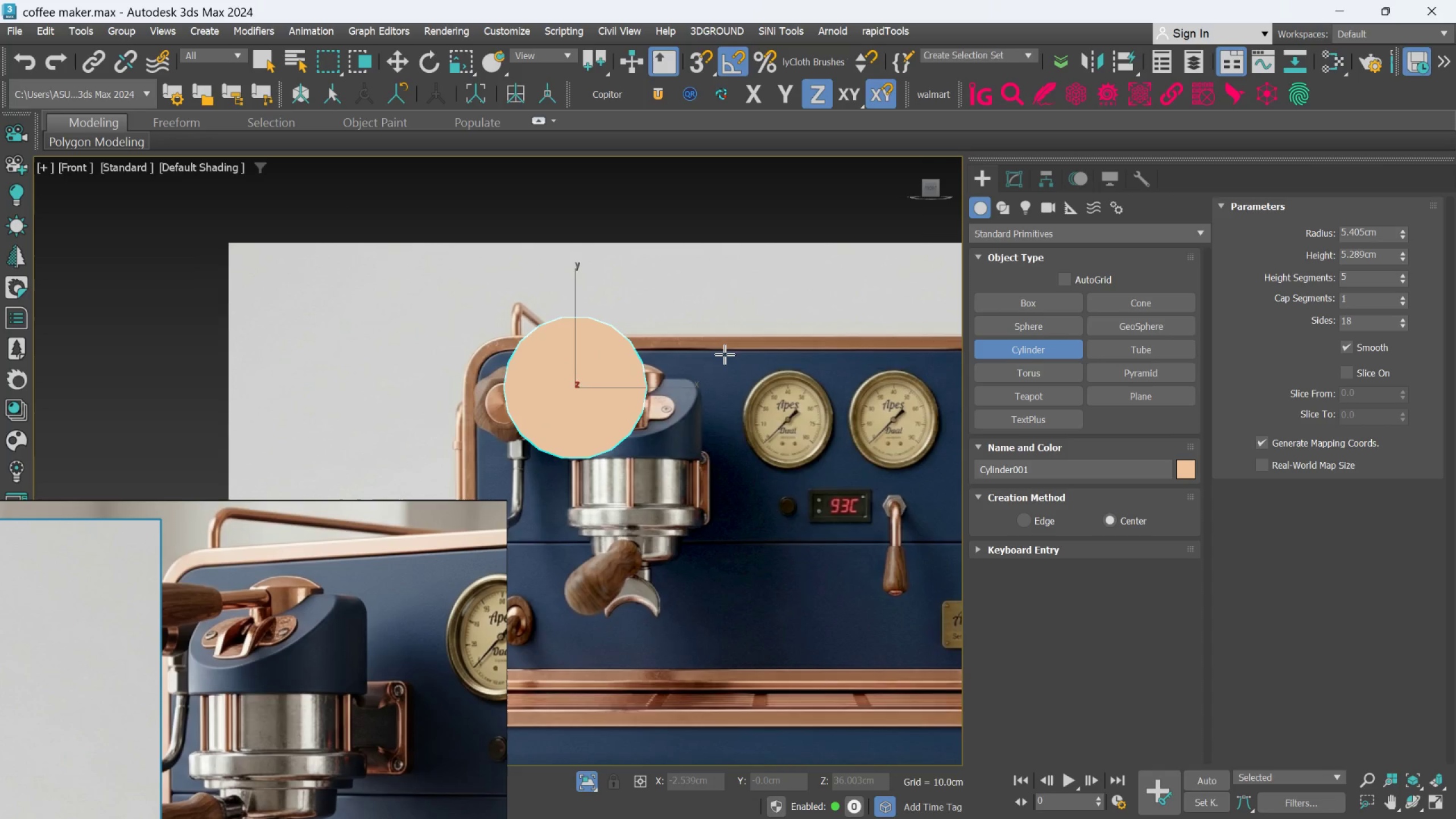 
left_click([728, 350])
 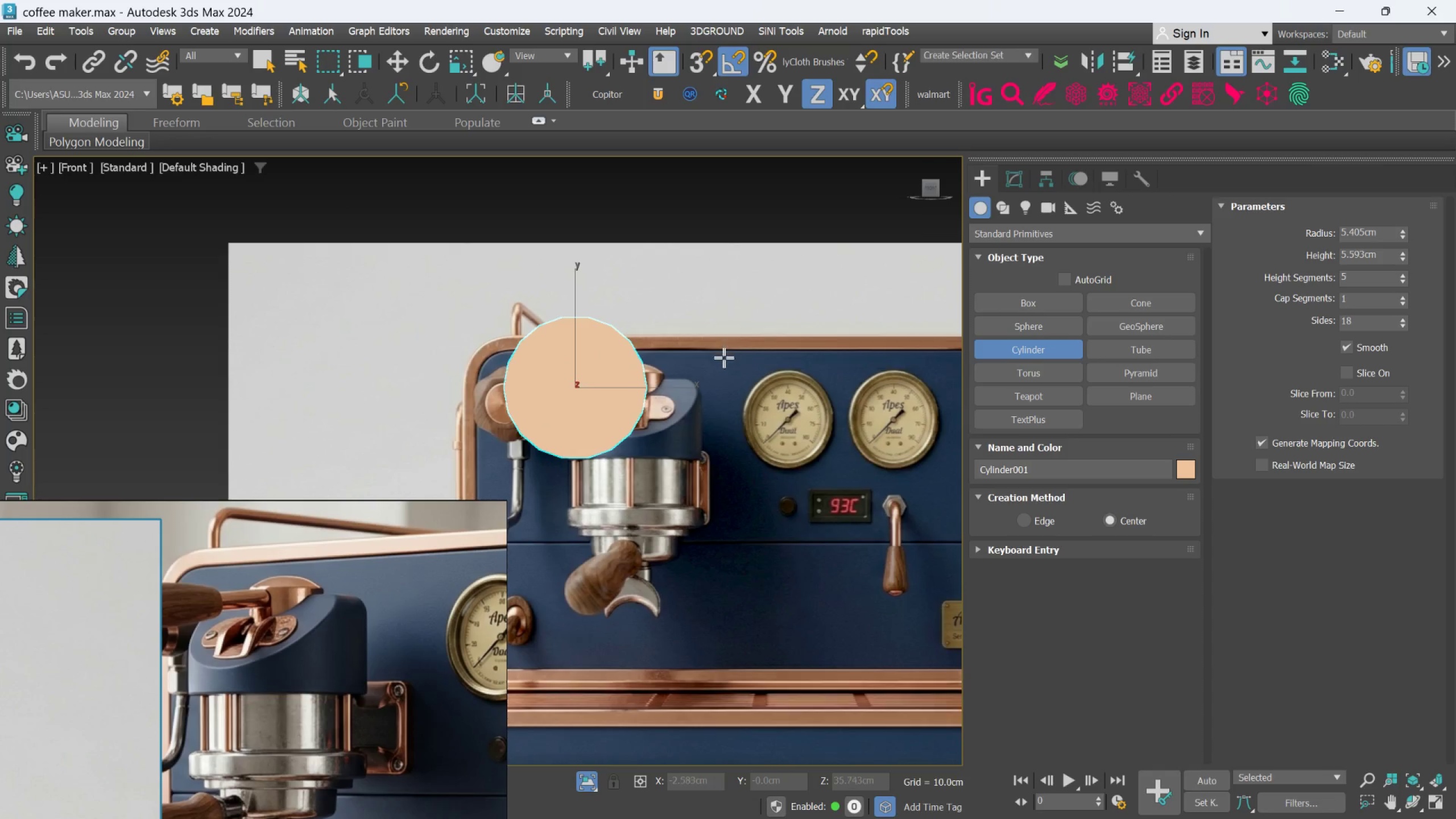 
key(E)
 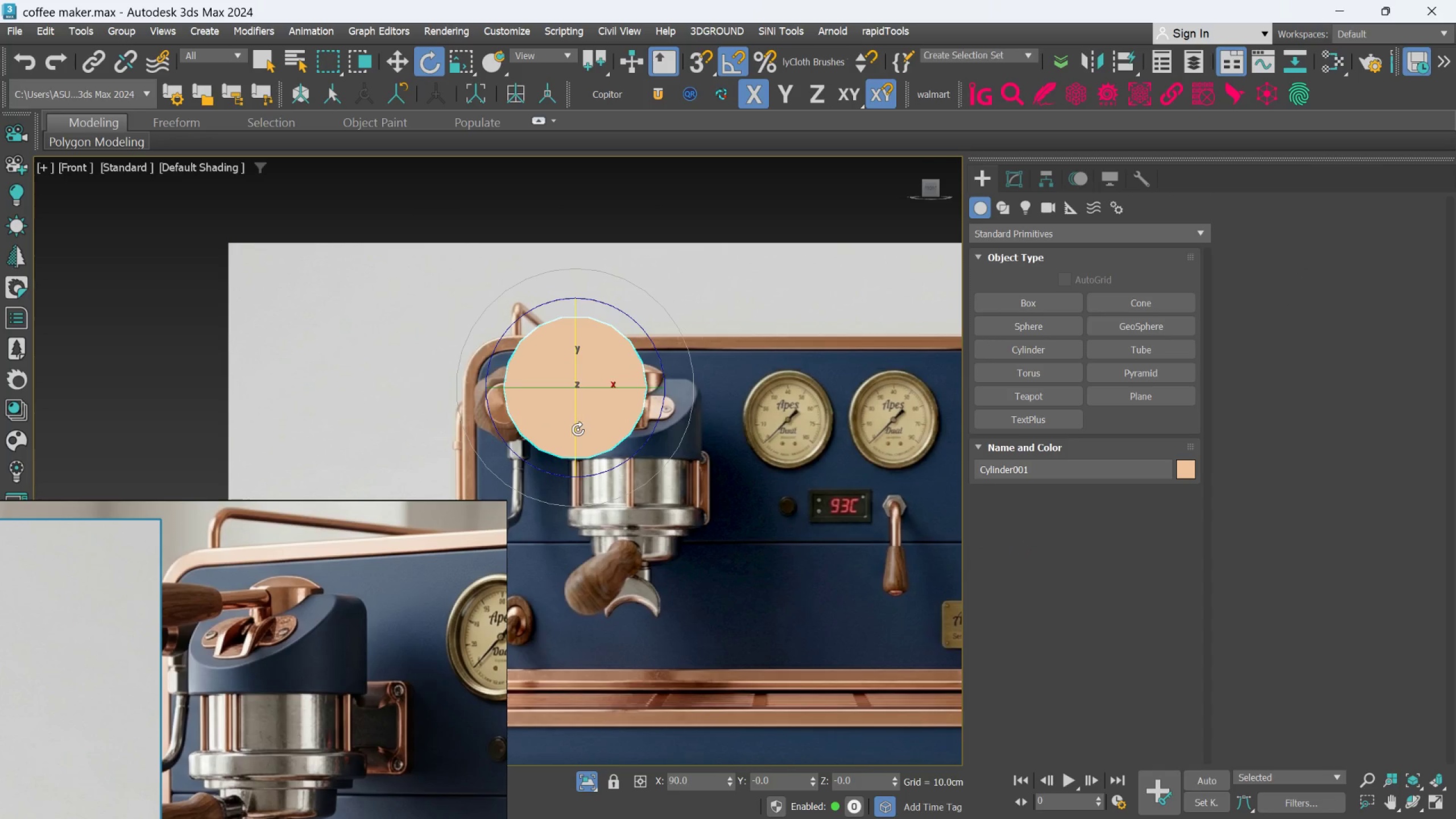 
left_click_drag(start_coordinate=[577, 431], to_coordinate=[576, 425])
 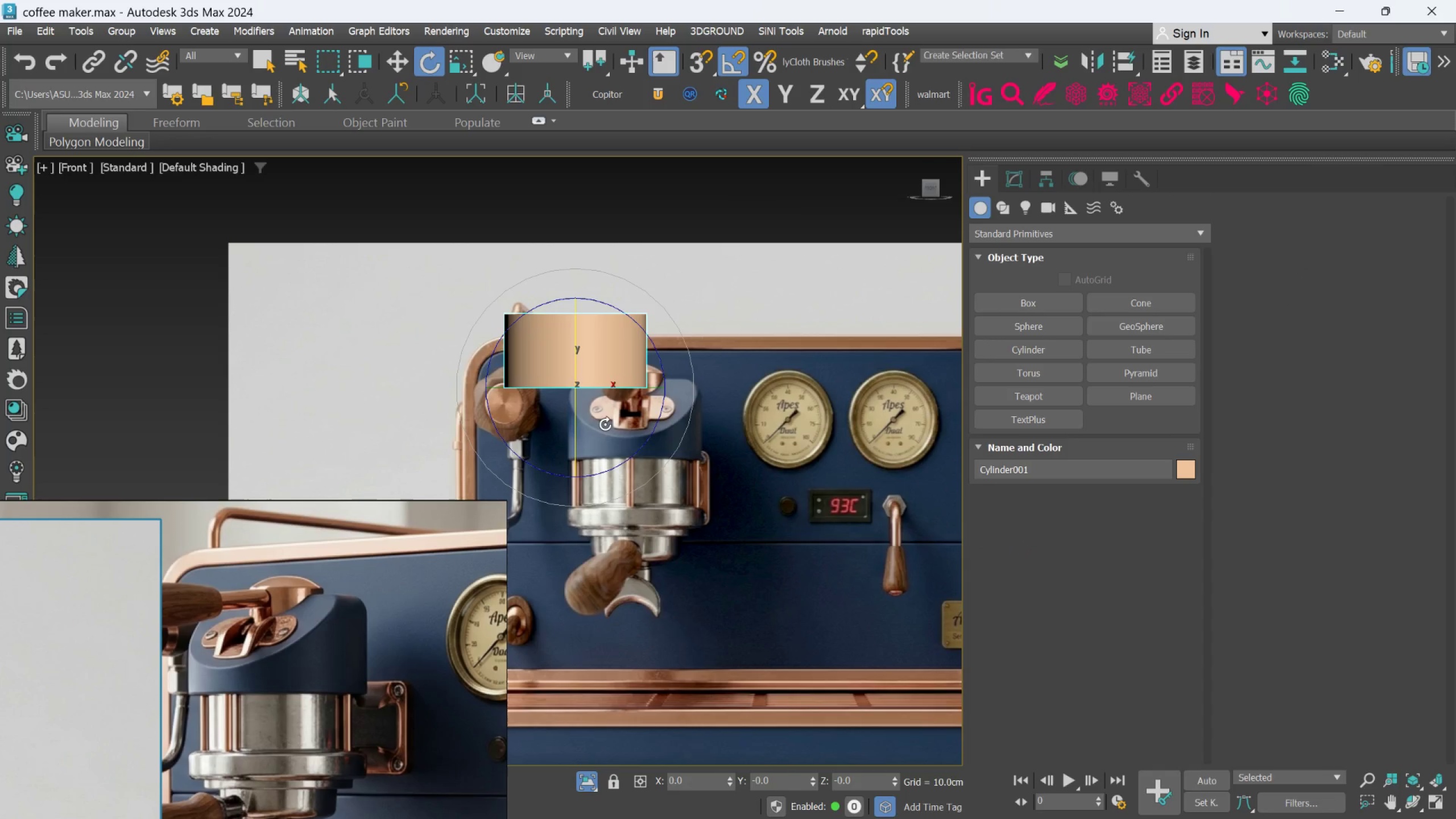 
key(F)
 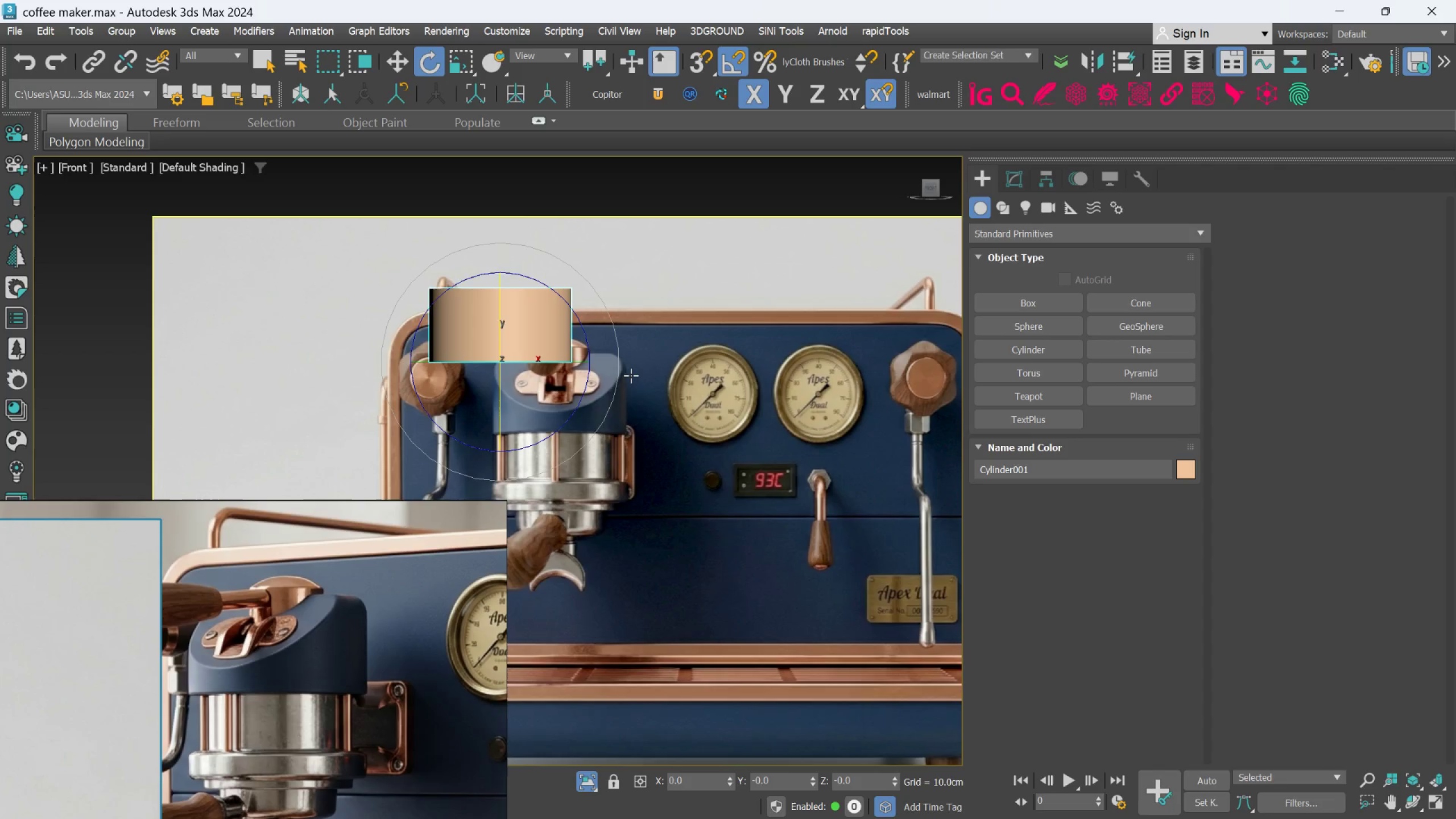 
type(yr)
 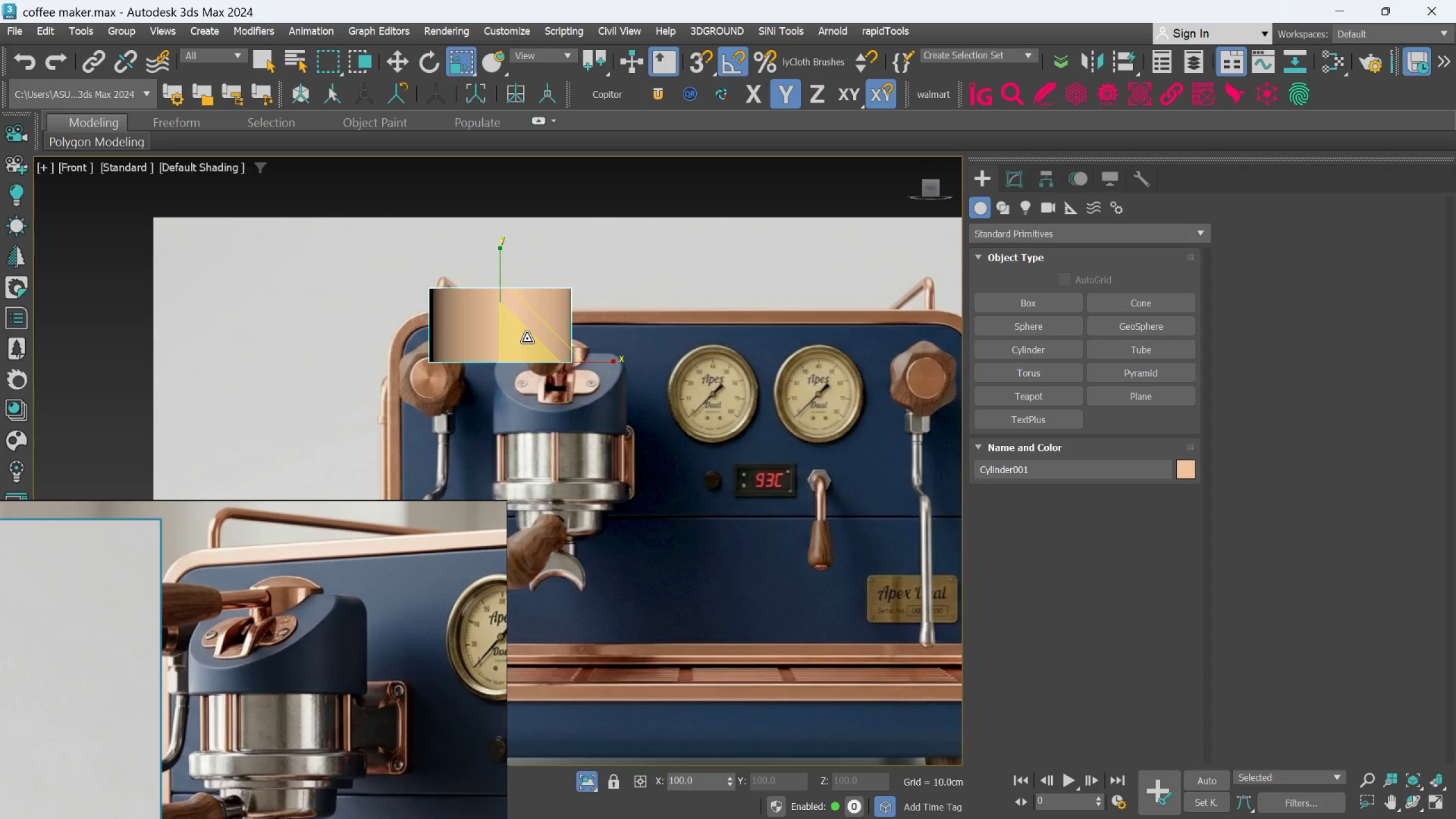 
left_click([526, 339])
 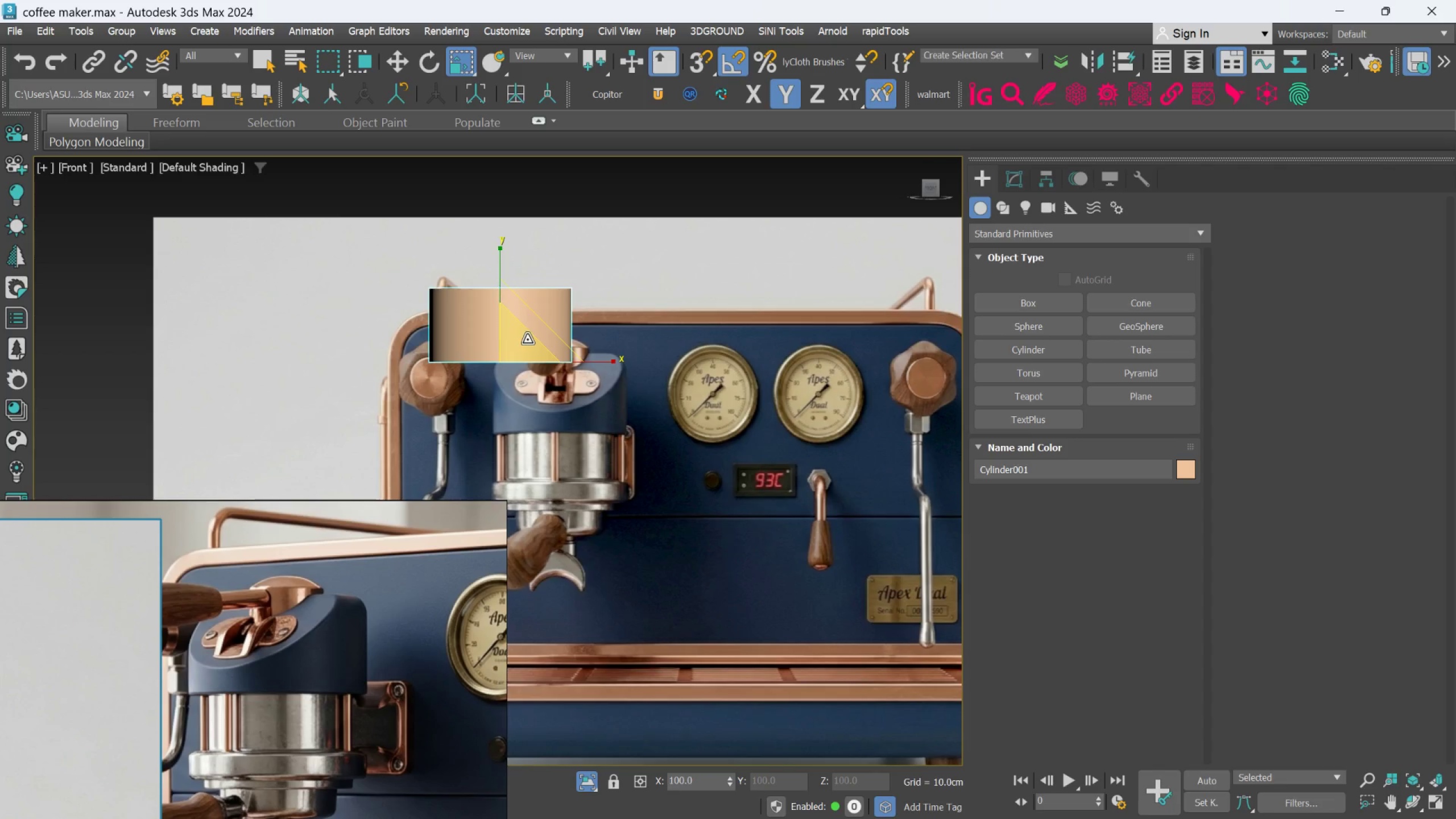 
key(W)
 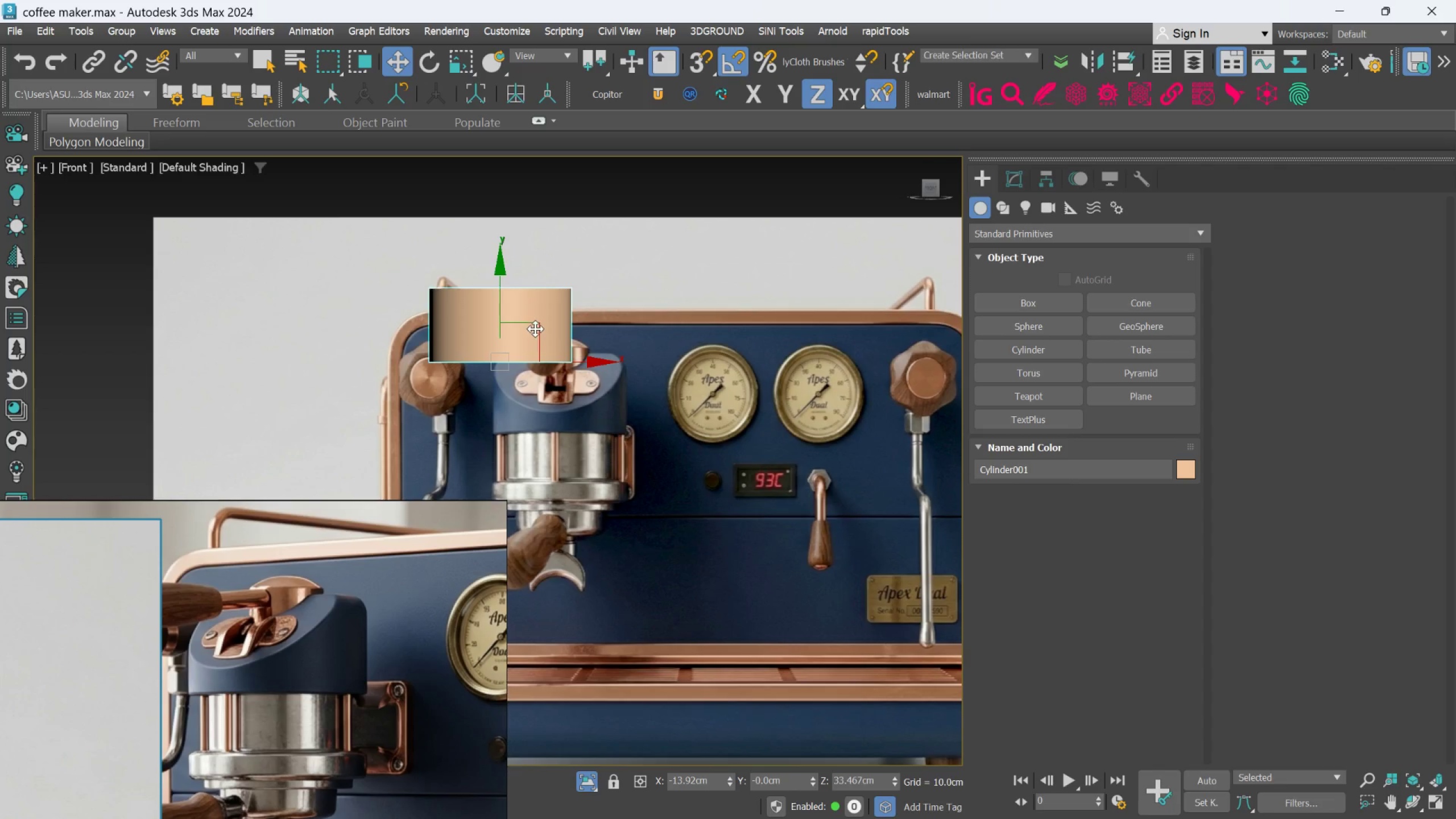 
left_click_drag(start_coordinate=[536, 328], to_coordinate=[592, 392])
 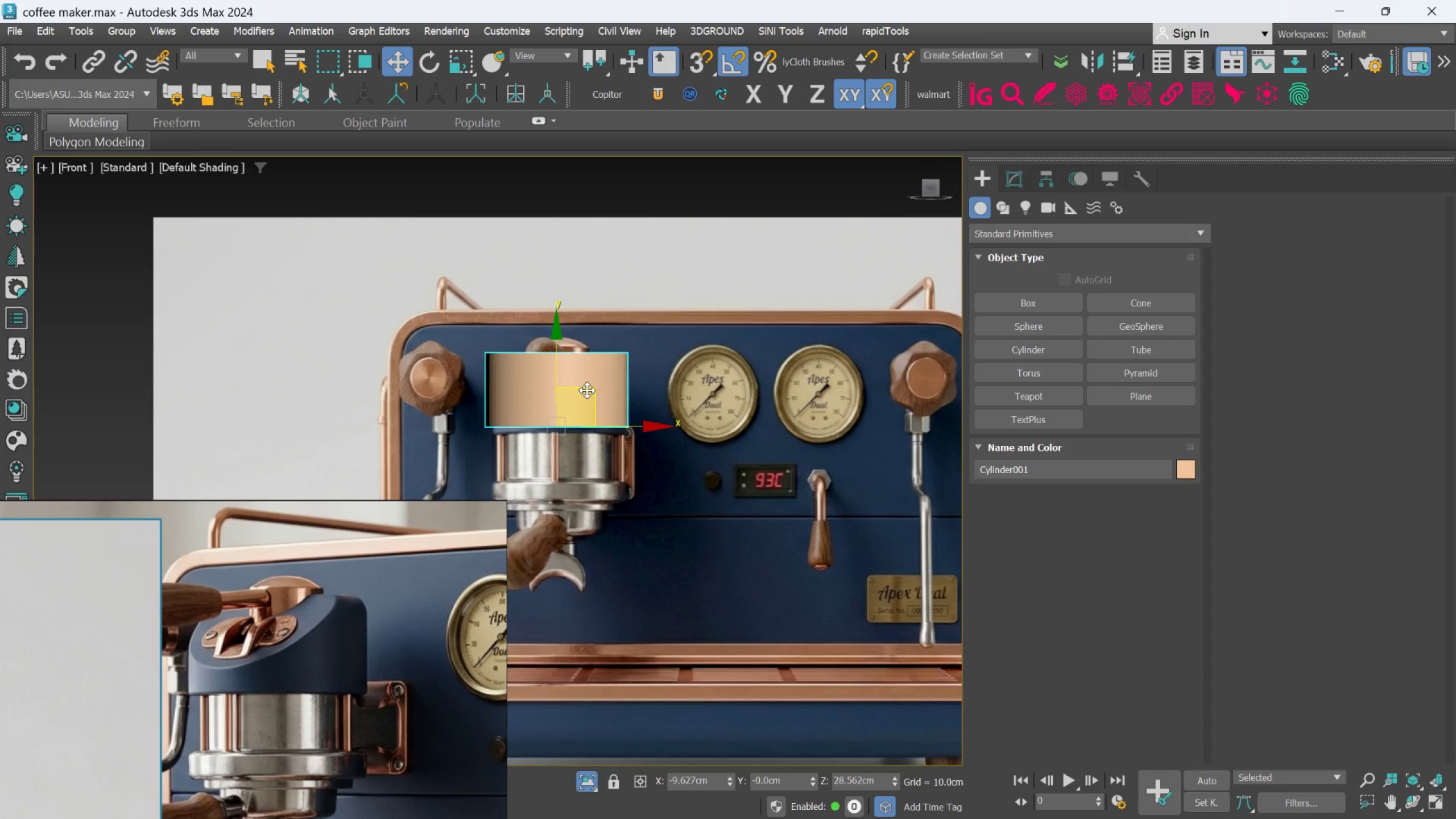 
key(Alt+W)
 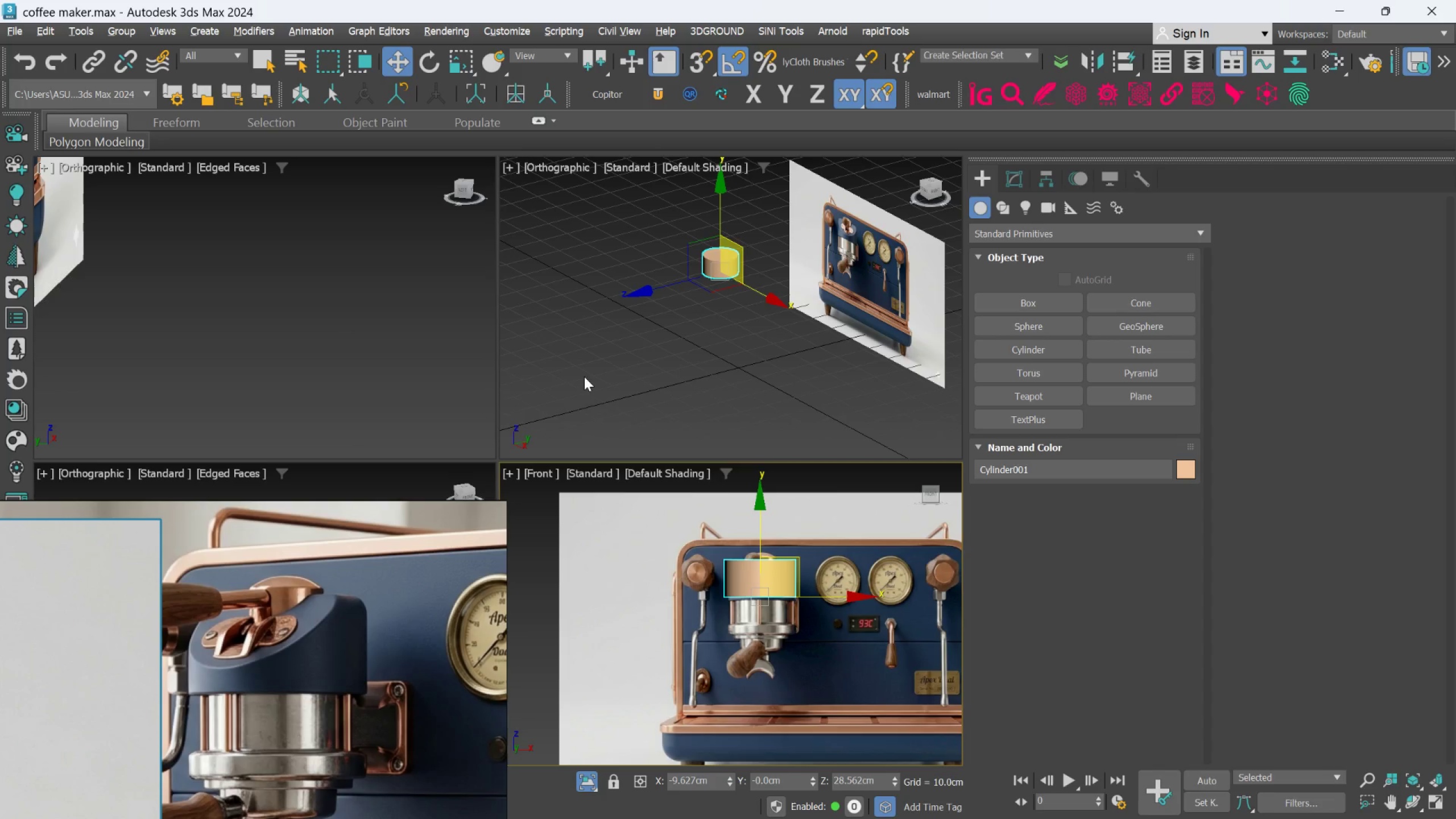 
key(Alt+AltLeft)
 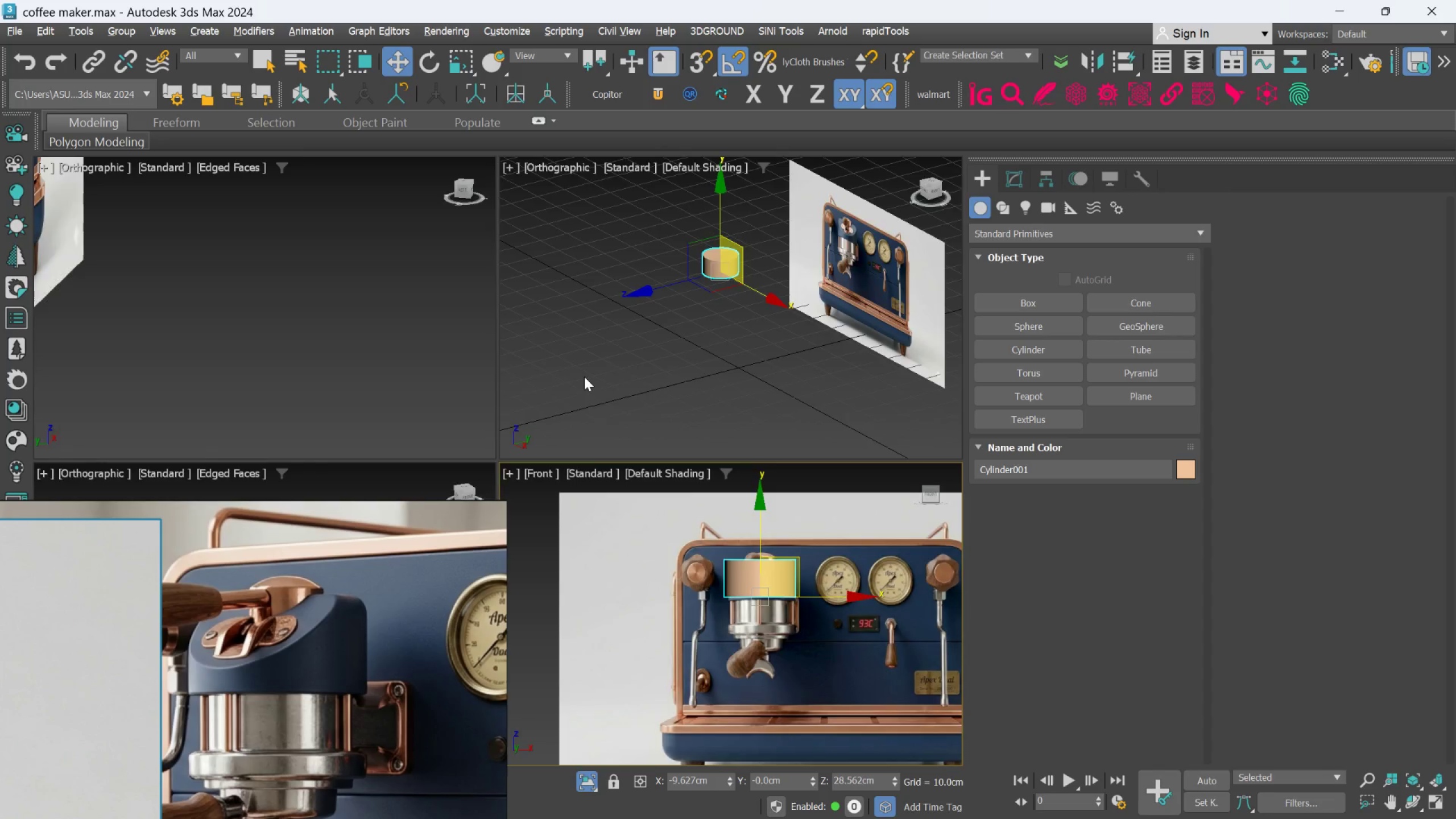 
key(Alt+W)
 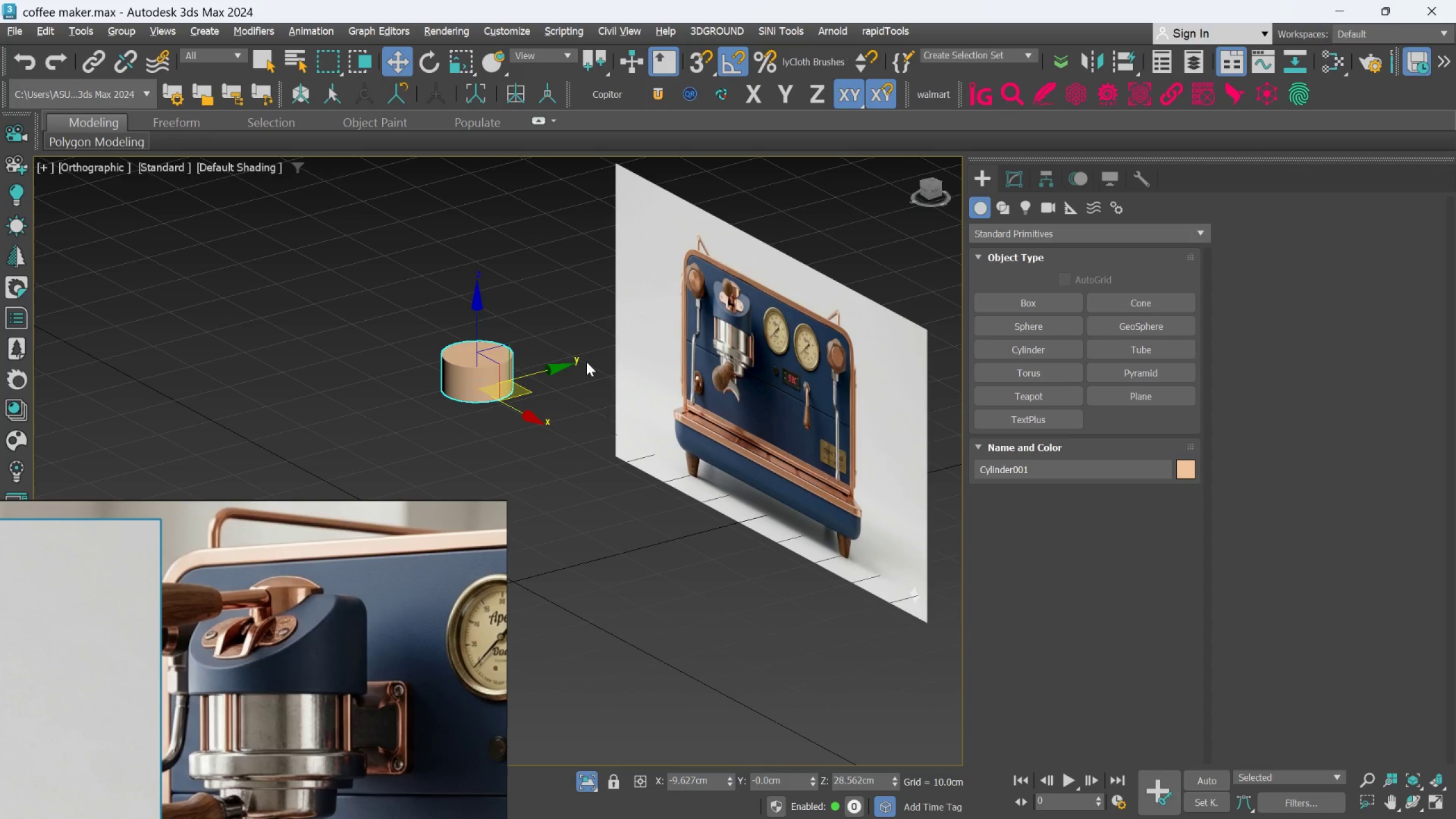 
key(Alt+X)
 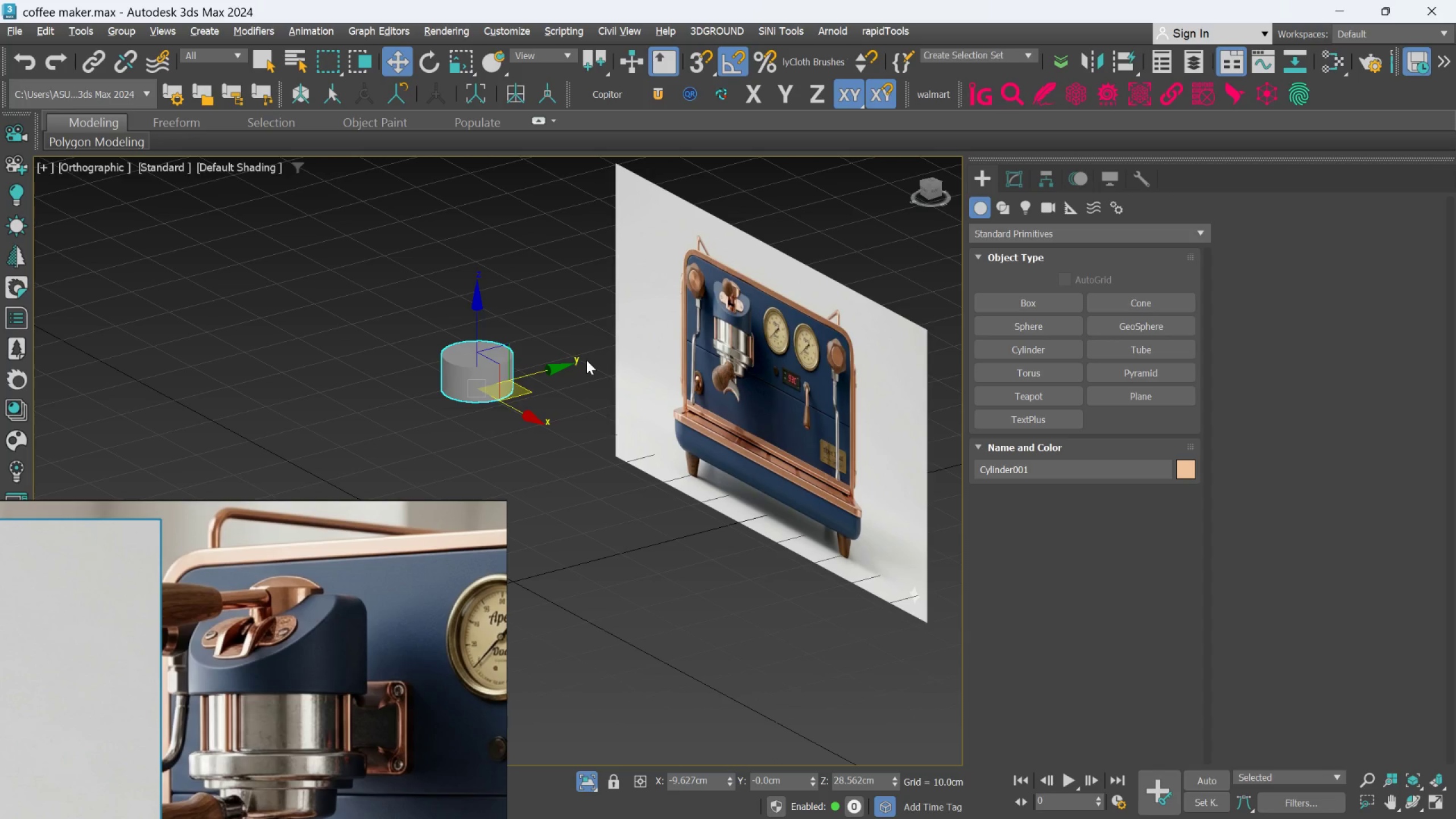 
key(F)
 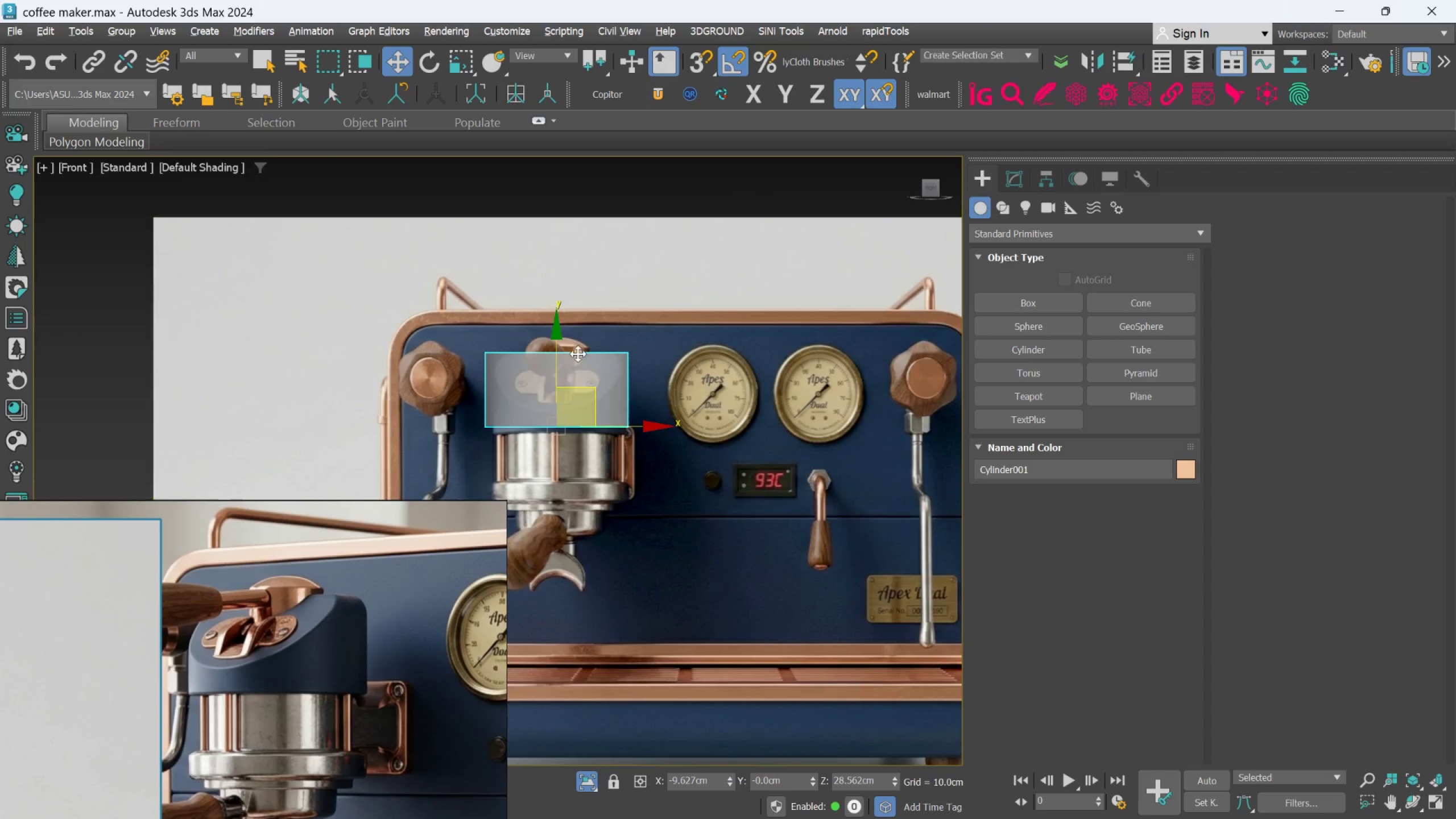 
scroll: coordinate [635, 429], scroll_direction: up, amount: 3.0
 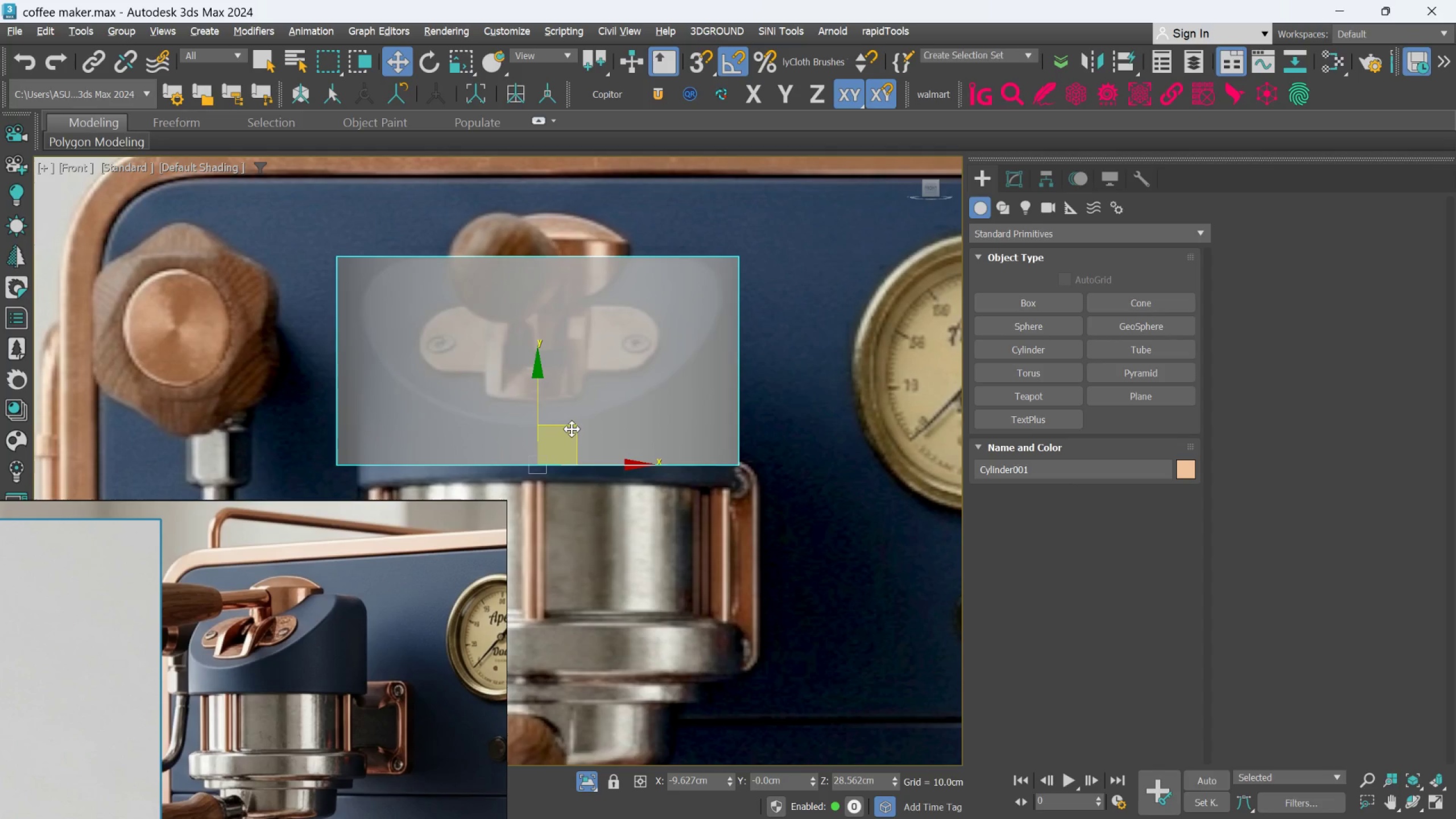 
left_click_drag(start_coordinate=[572, 427], to_coordinate=[579, 441])
 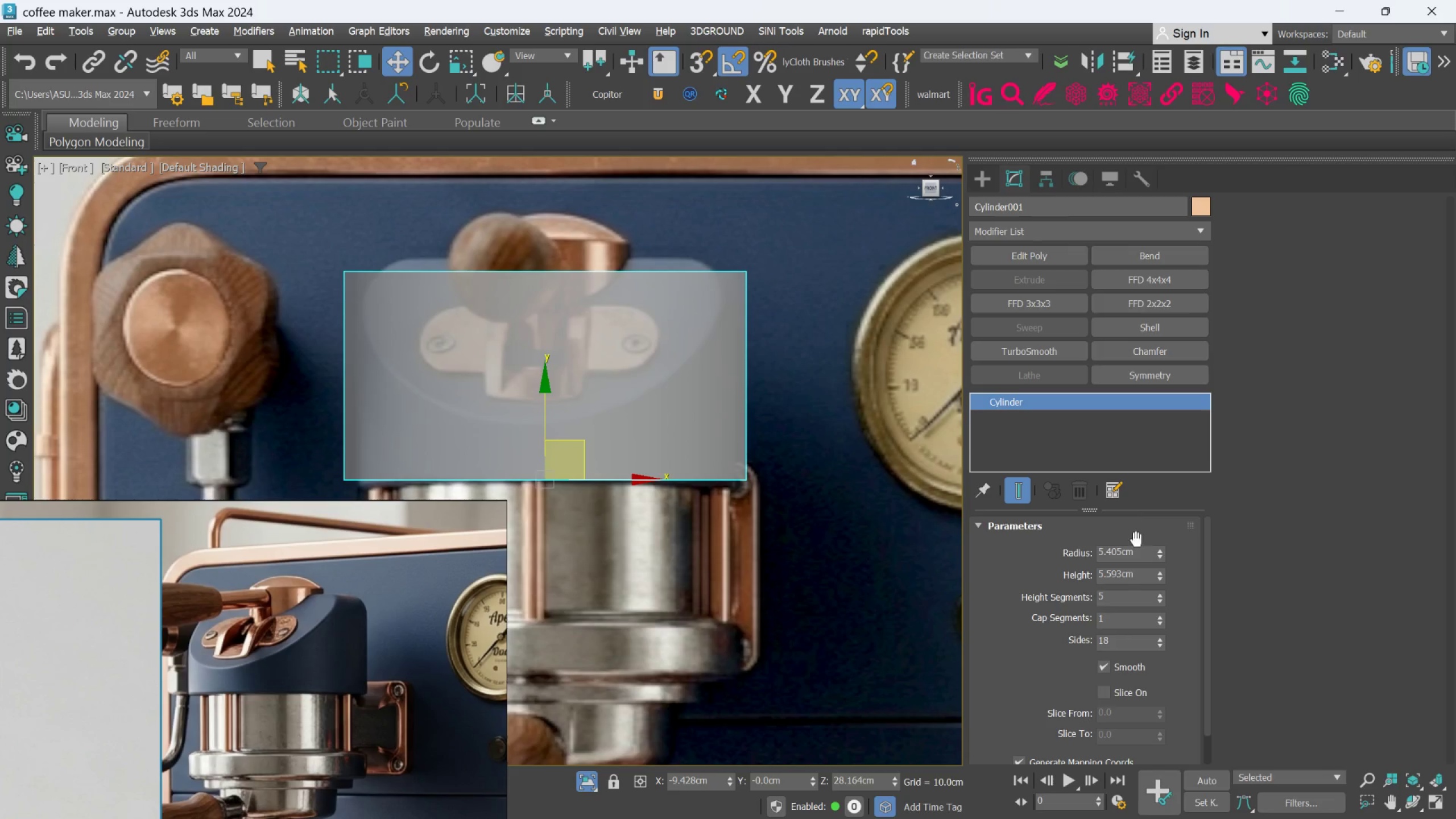 
wait(7.76)
 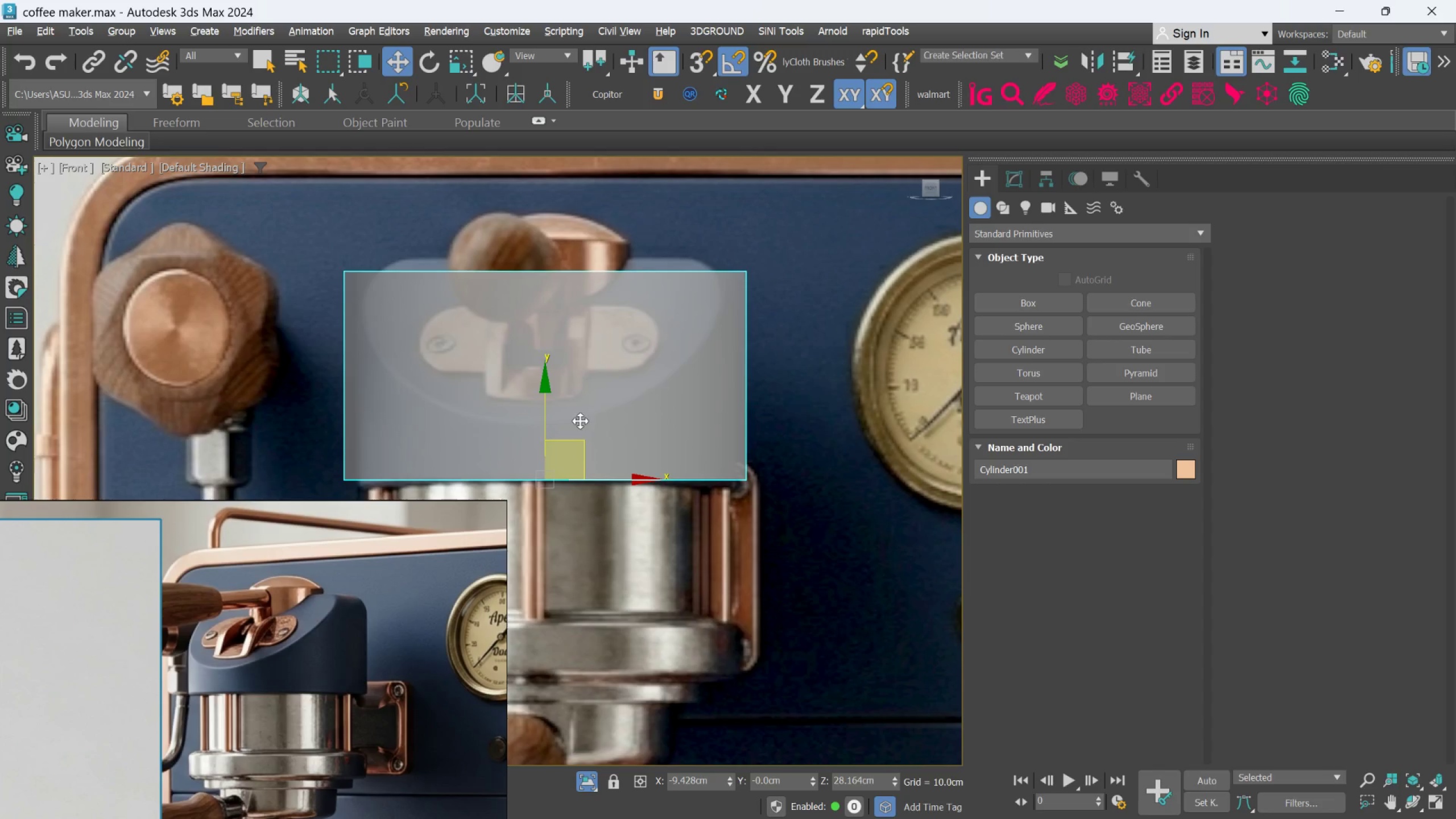 
key(F4)
 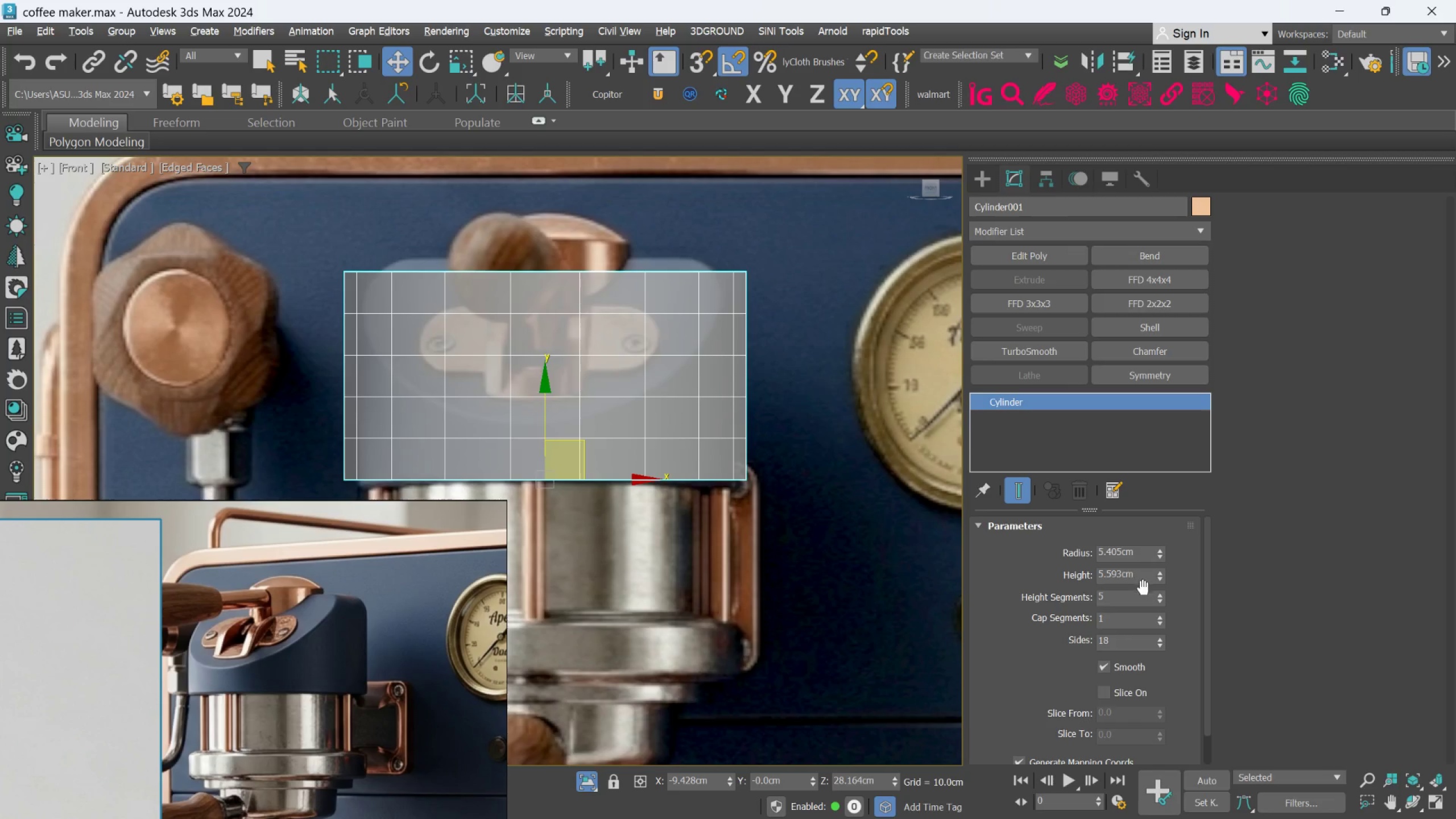 
double_click([1130, 648])
 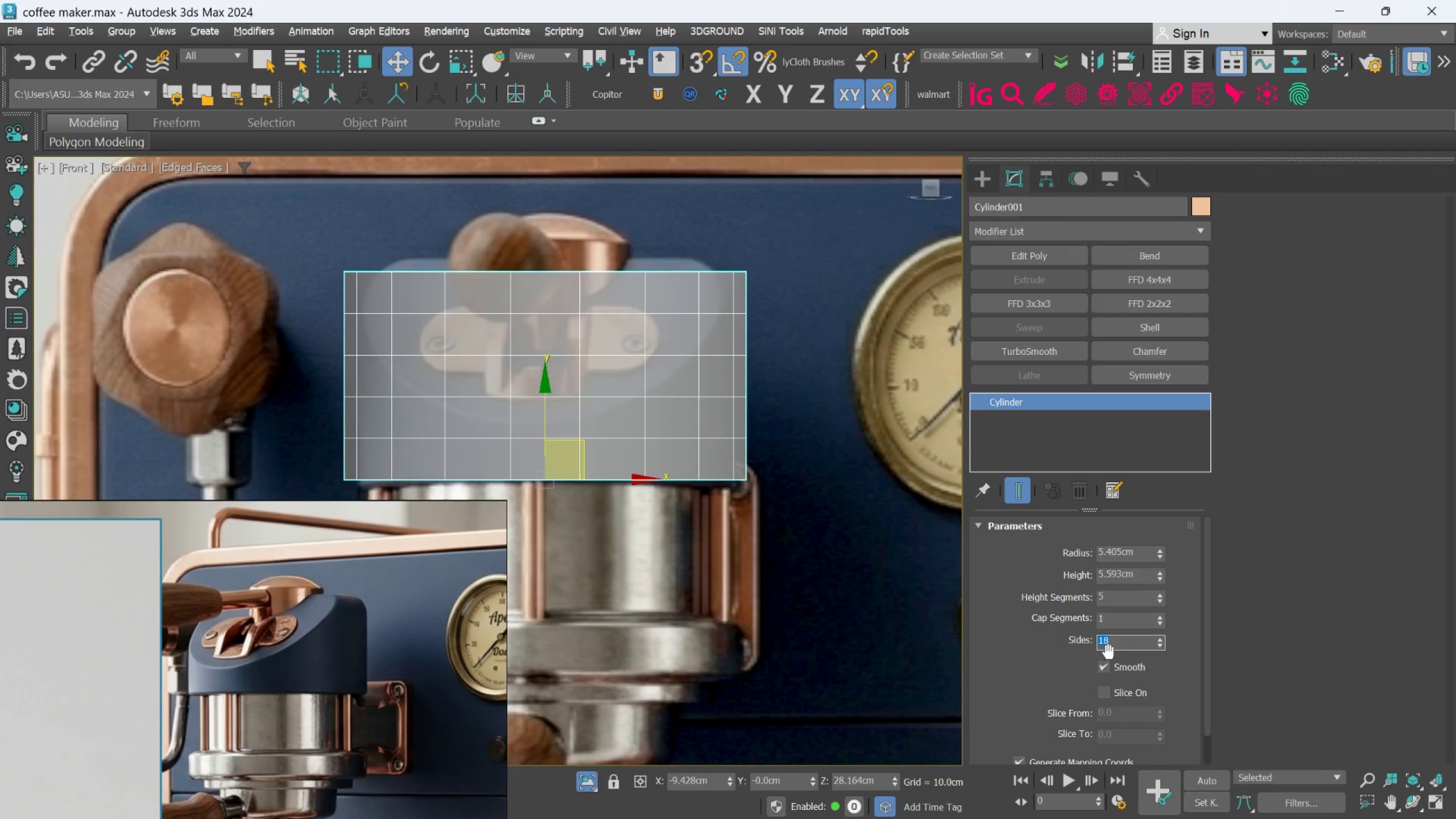 
key(8)
 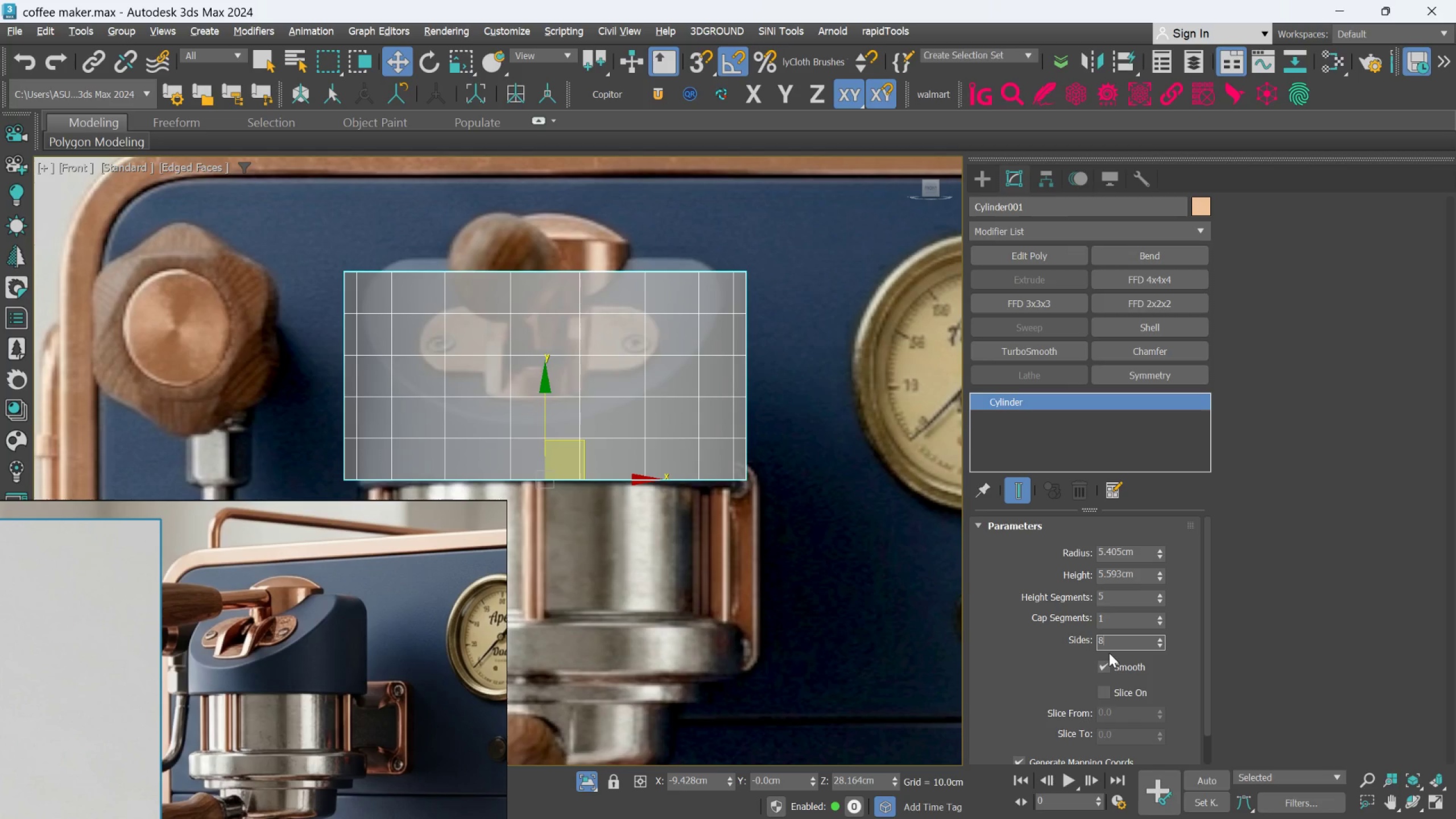 
key(Enter)
 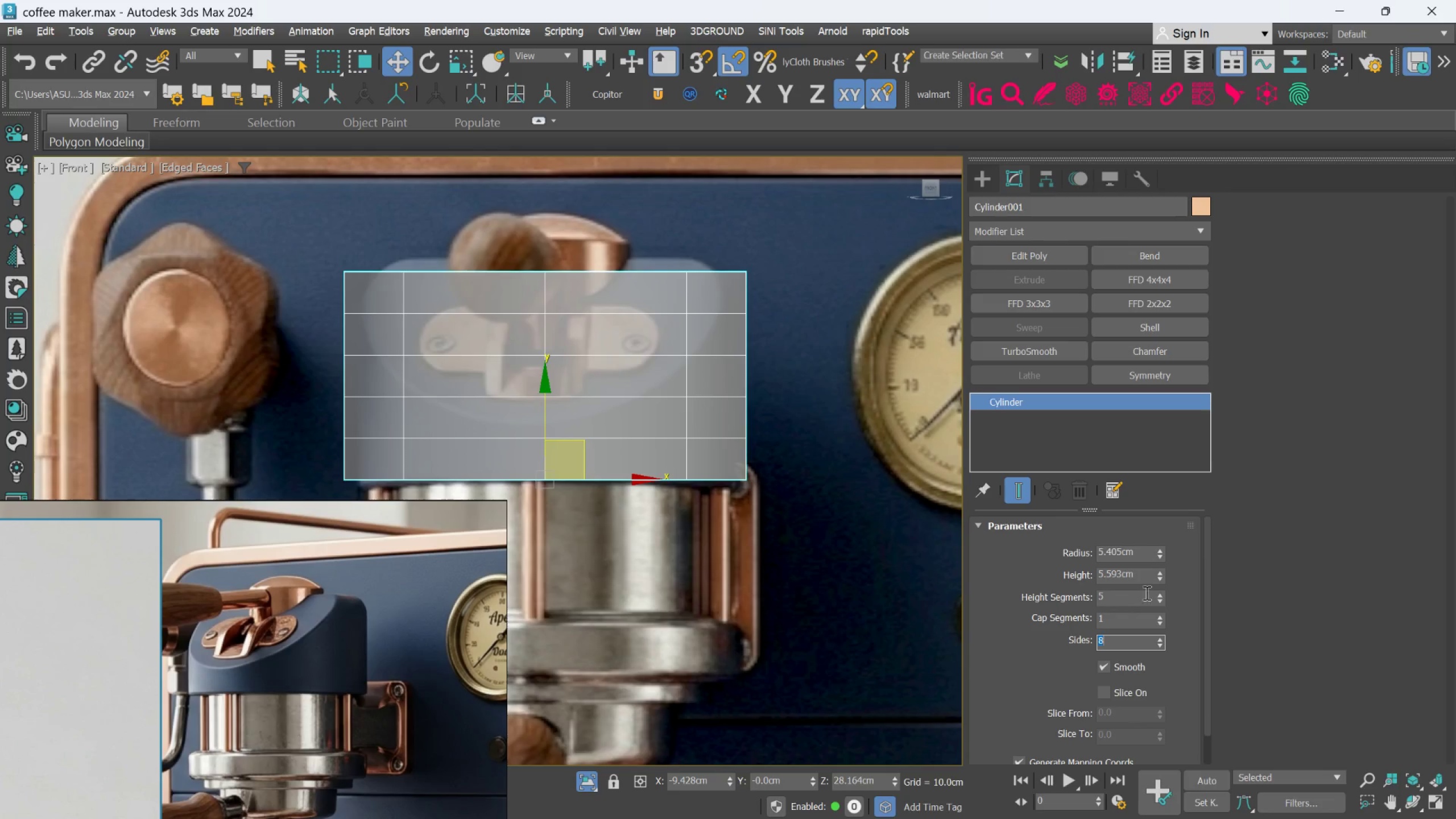 
mouse_move([1164, 602])
 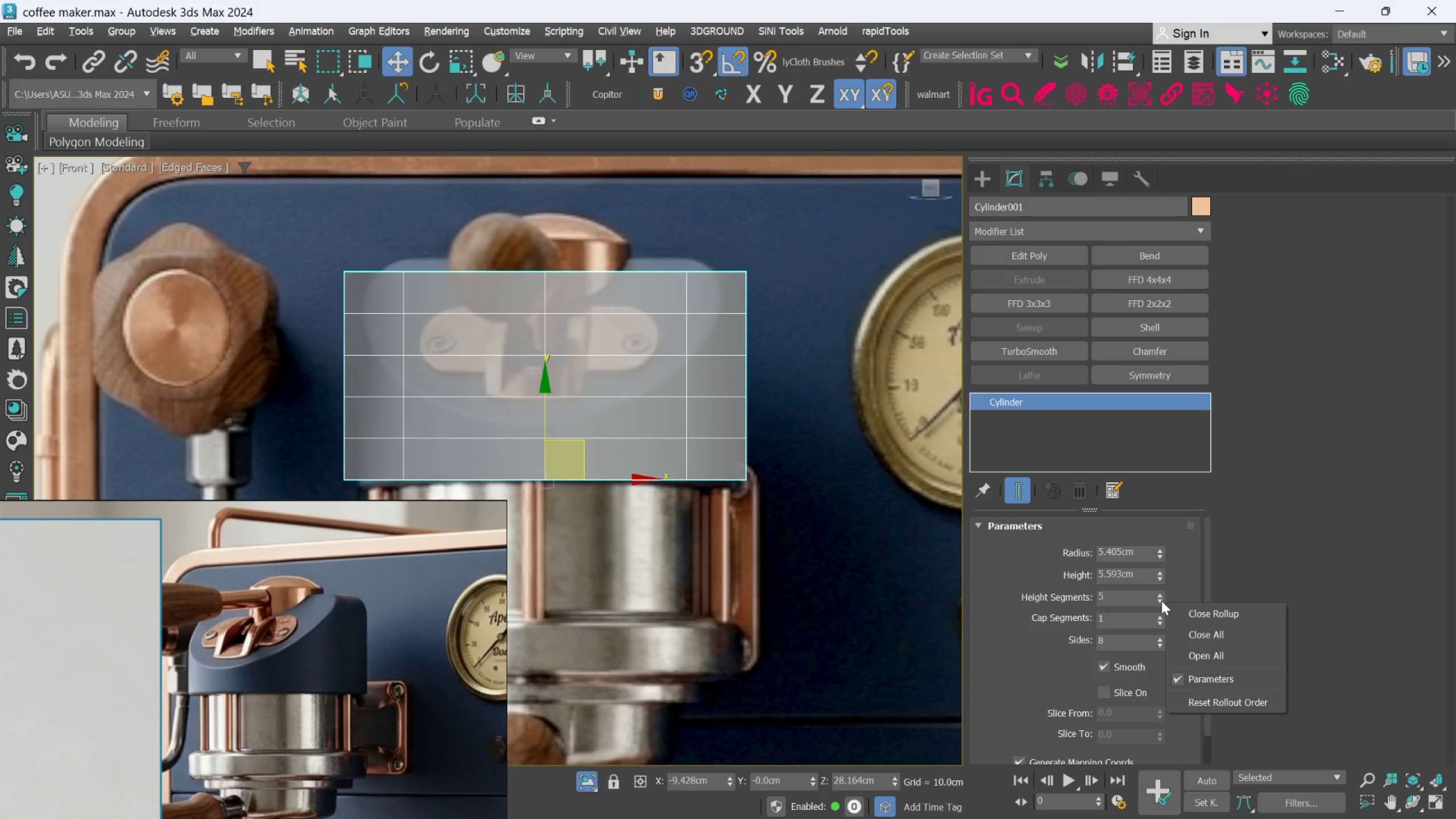 
right_click([1161, 601])
 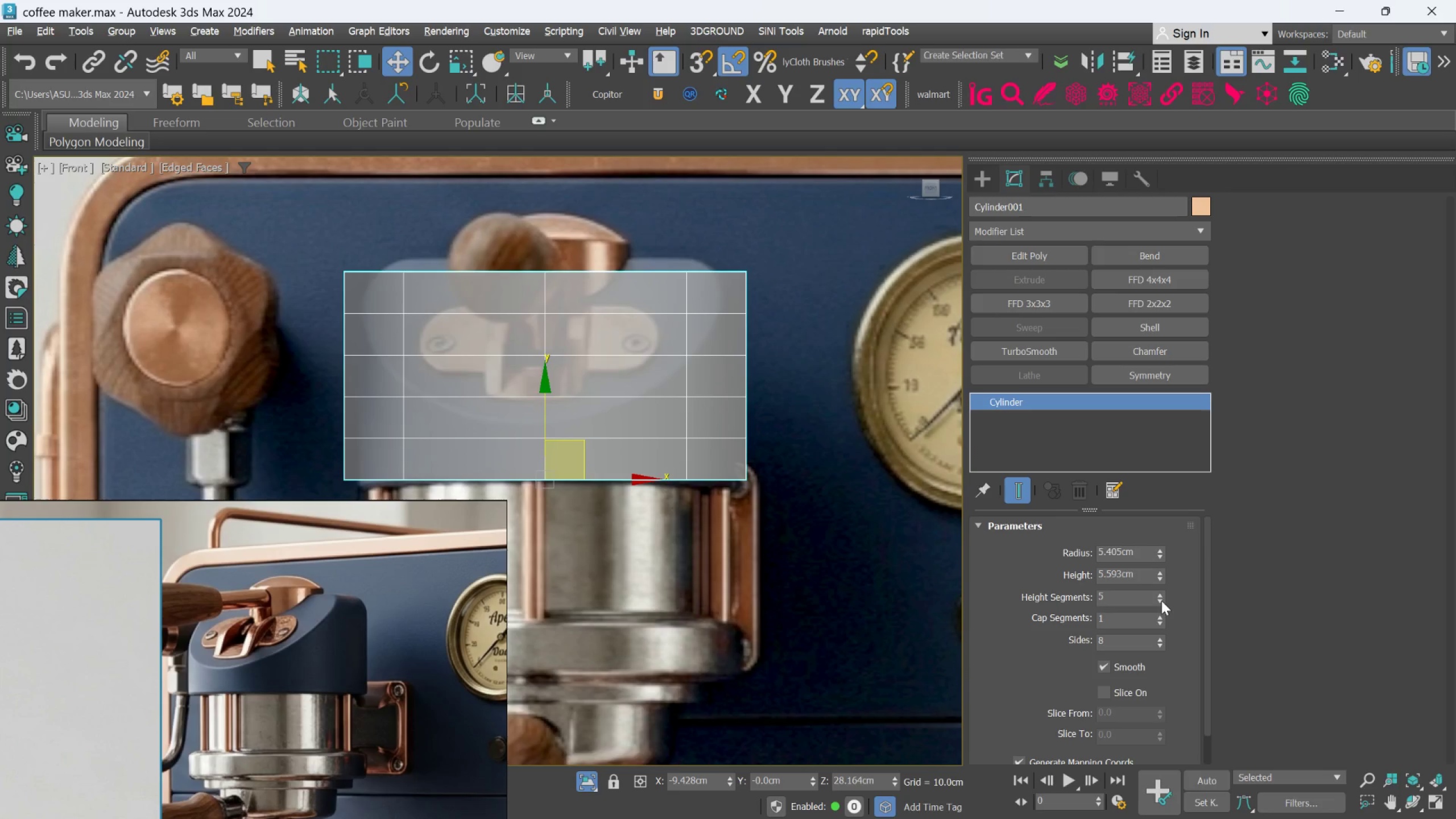 
right_click([1161, 601])
 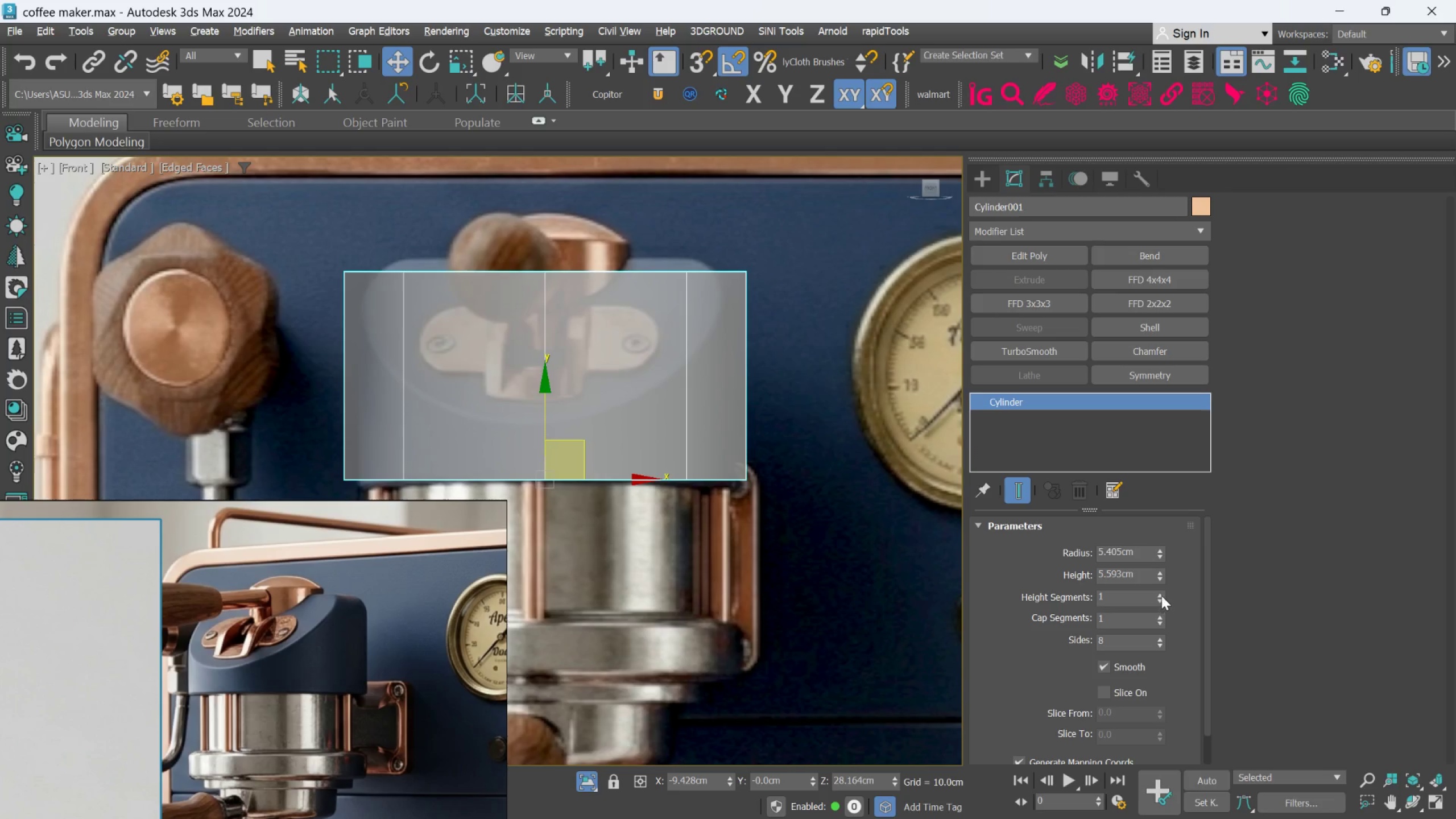 
left_click([1161, 595])
 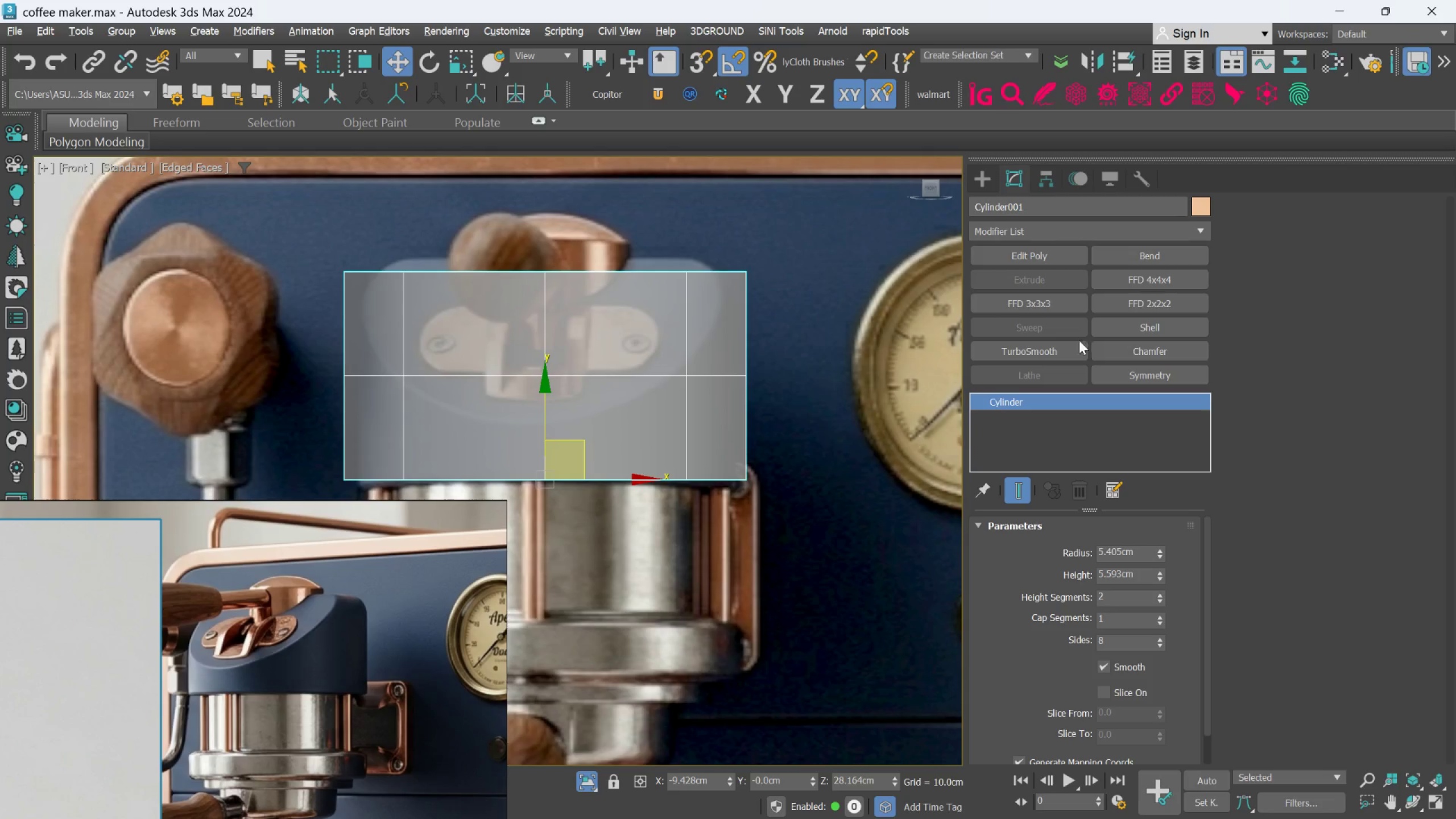 
wait(26.93)
 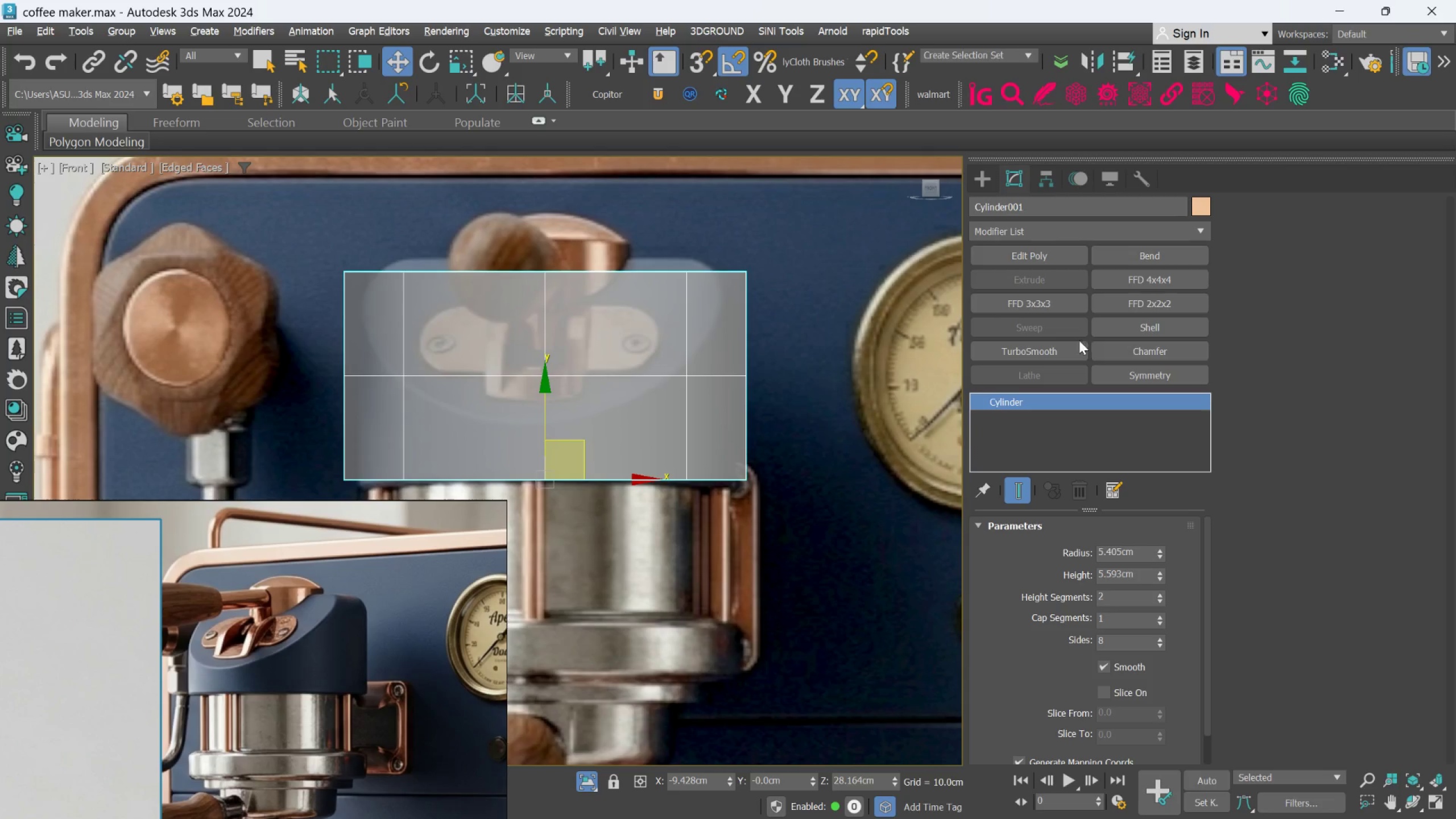 
left_click([1052, 260])
 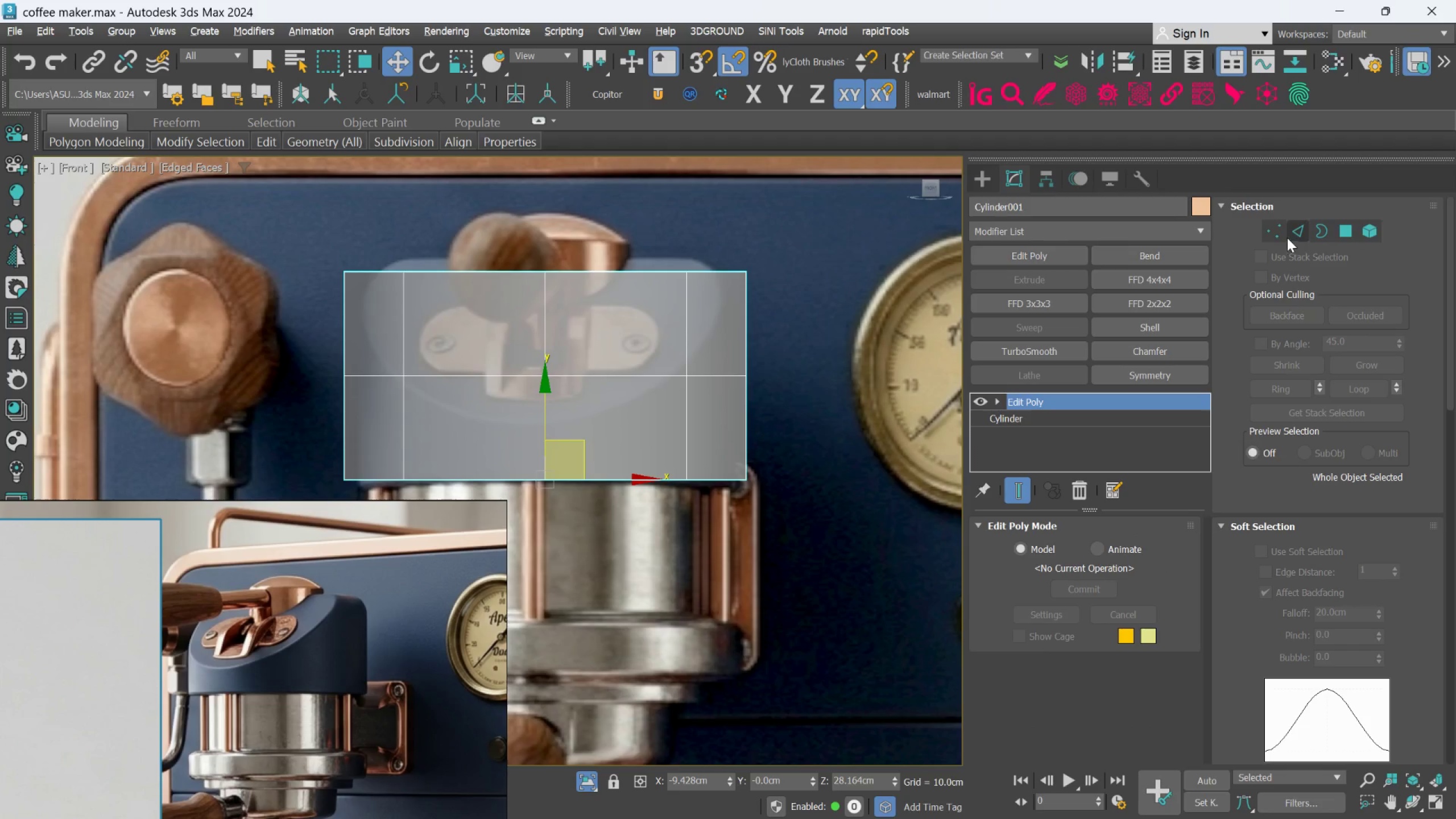 
left_click([1283, 237])
 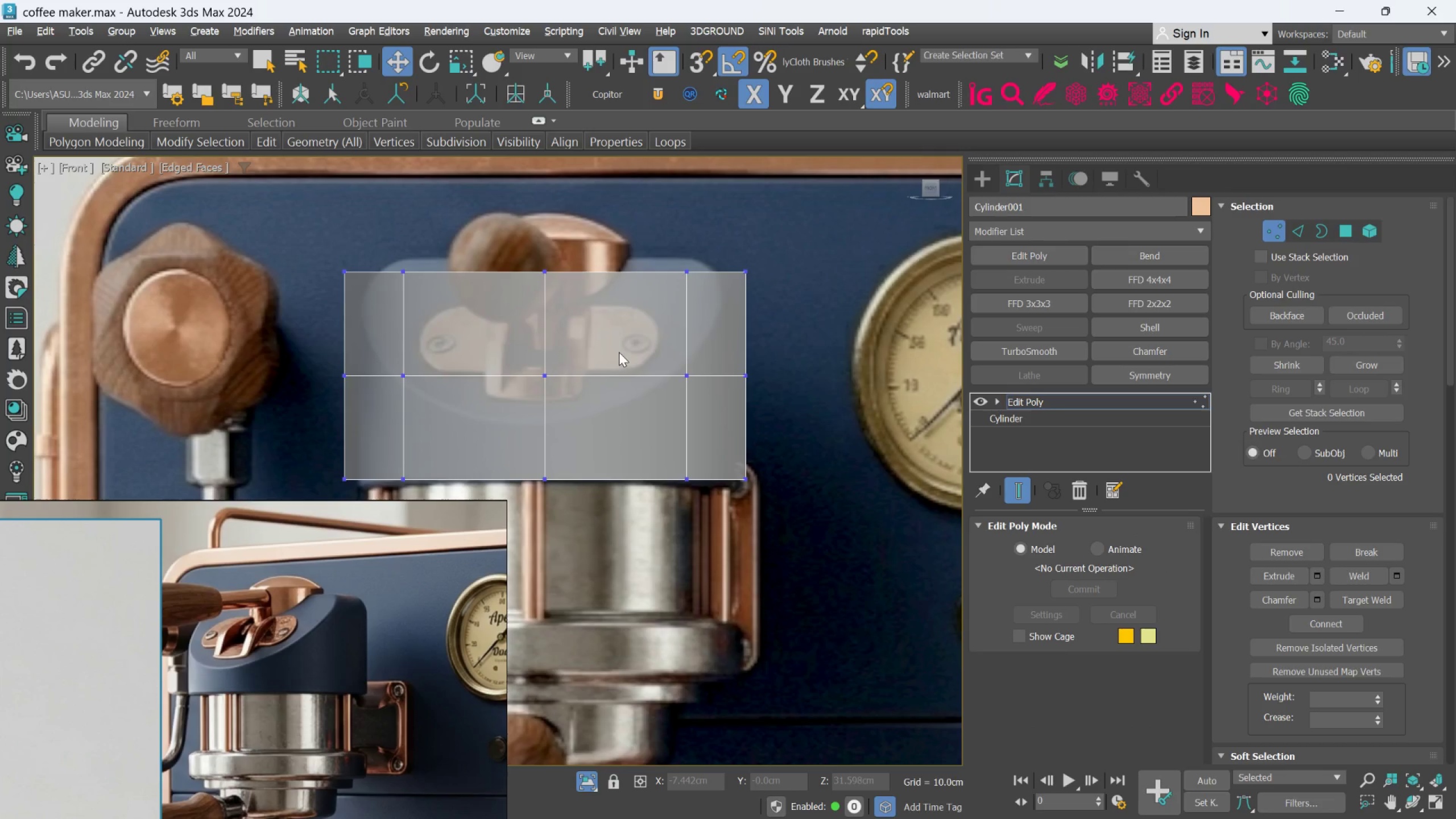 
scroll: coordinate [620, 348], scroll_direction: up, amount: 1.0
 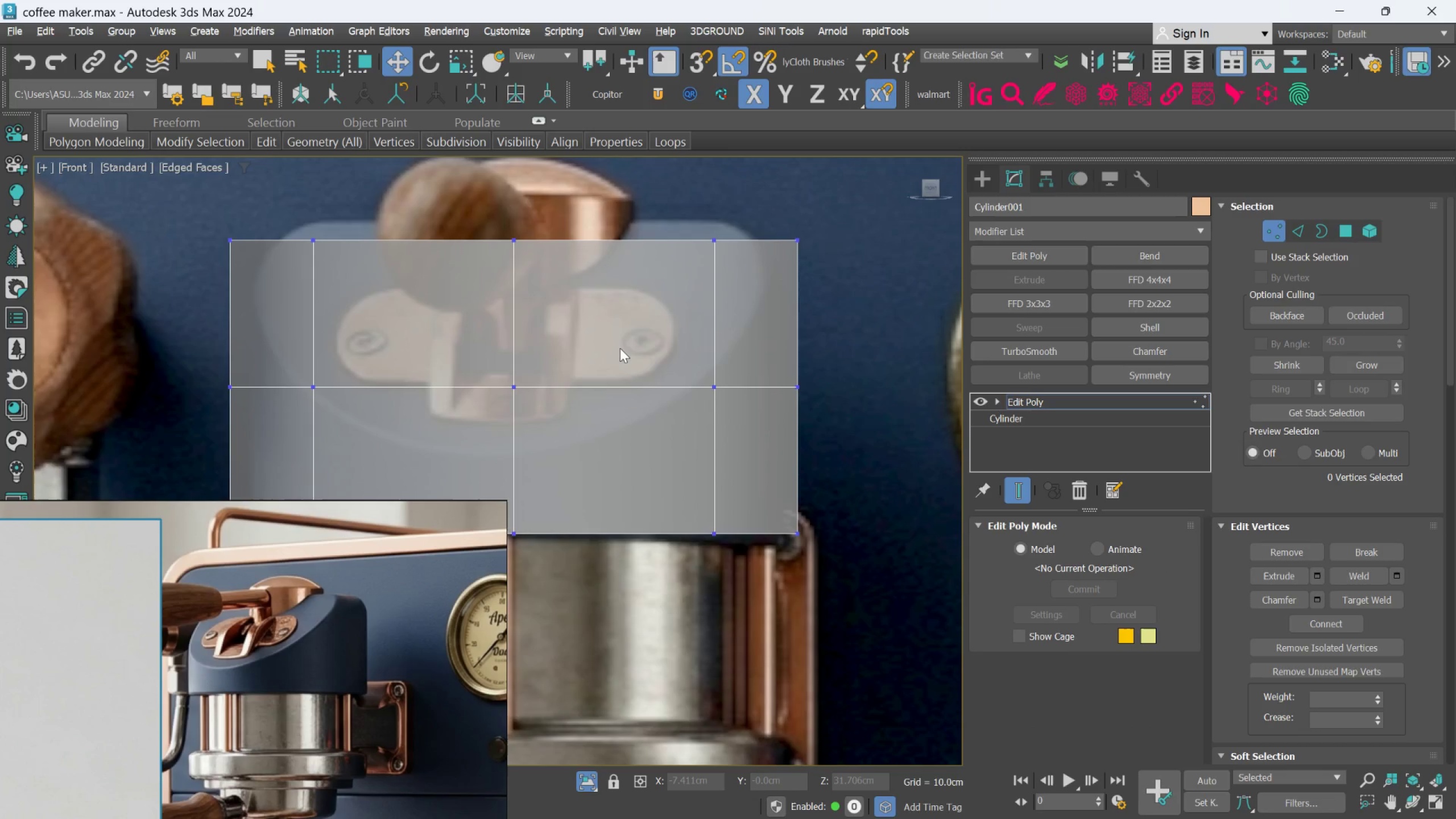 
scroll: coordinate [620, 348], scroll_direction: down, amount: 1.0
 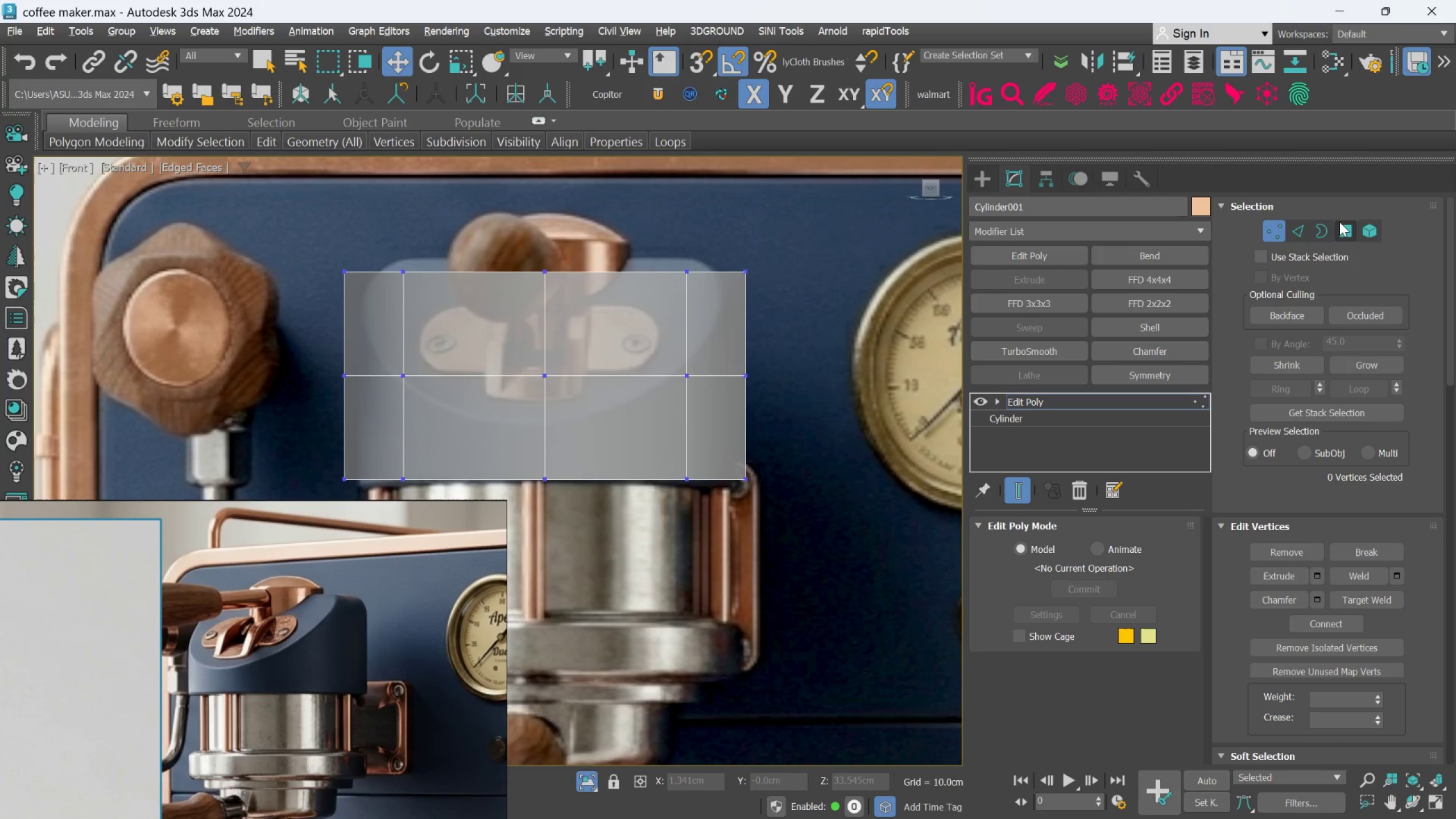 
left_click_drag(start_coordinate=[816, 250], to_coordinate=[607, 573])
 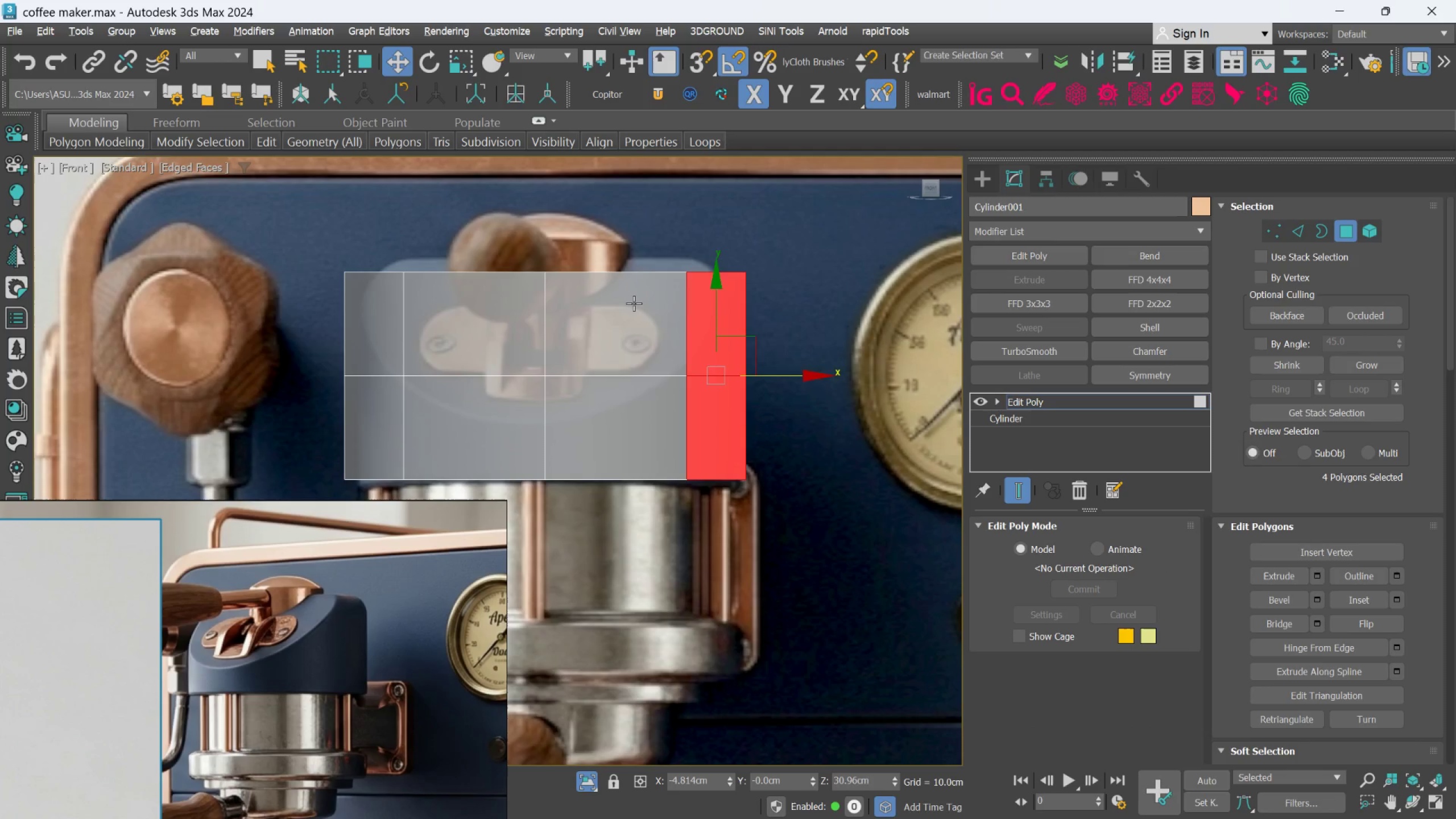 
double_click([649, 425])
 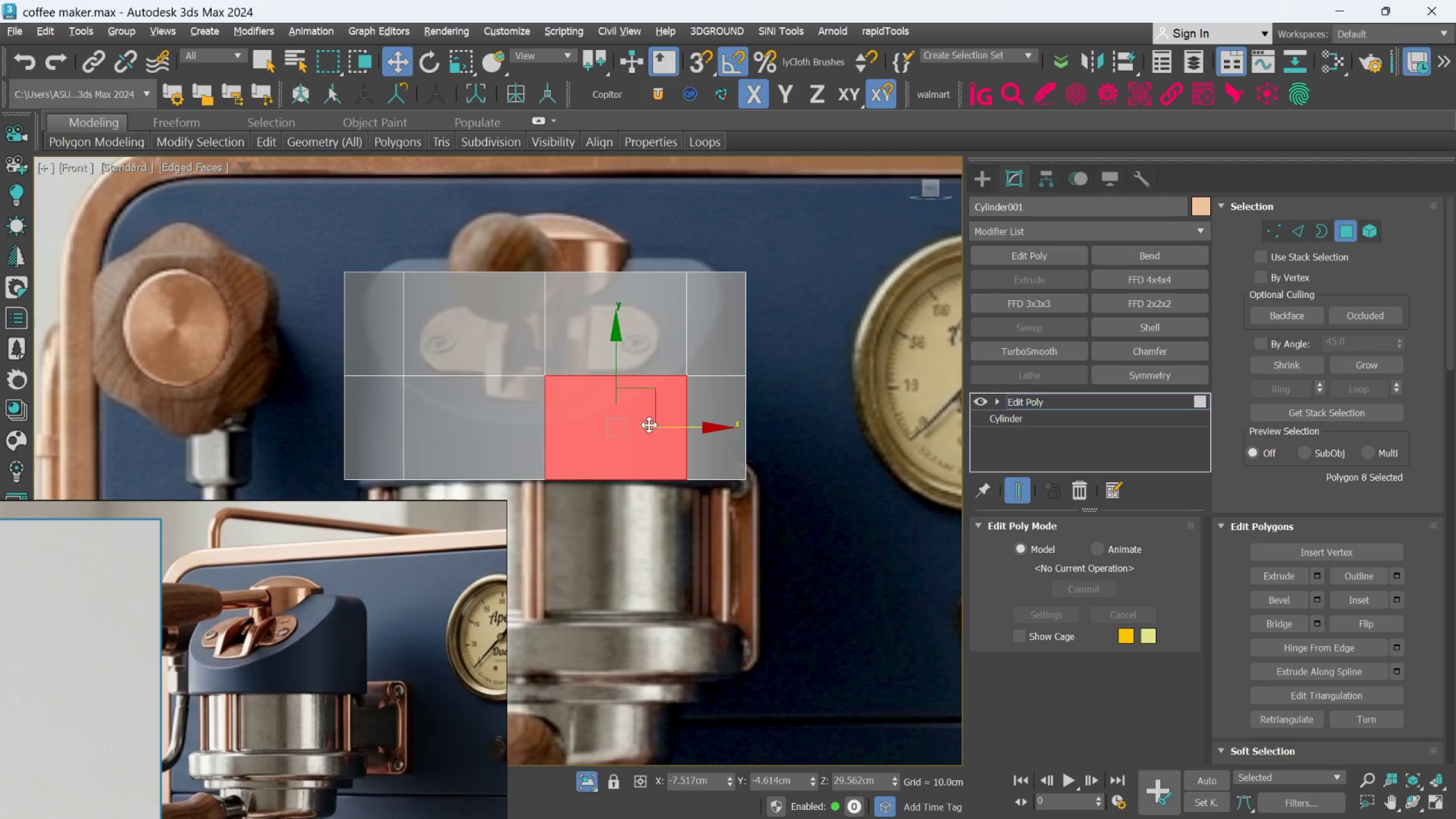 
triple_click([649, 425])
 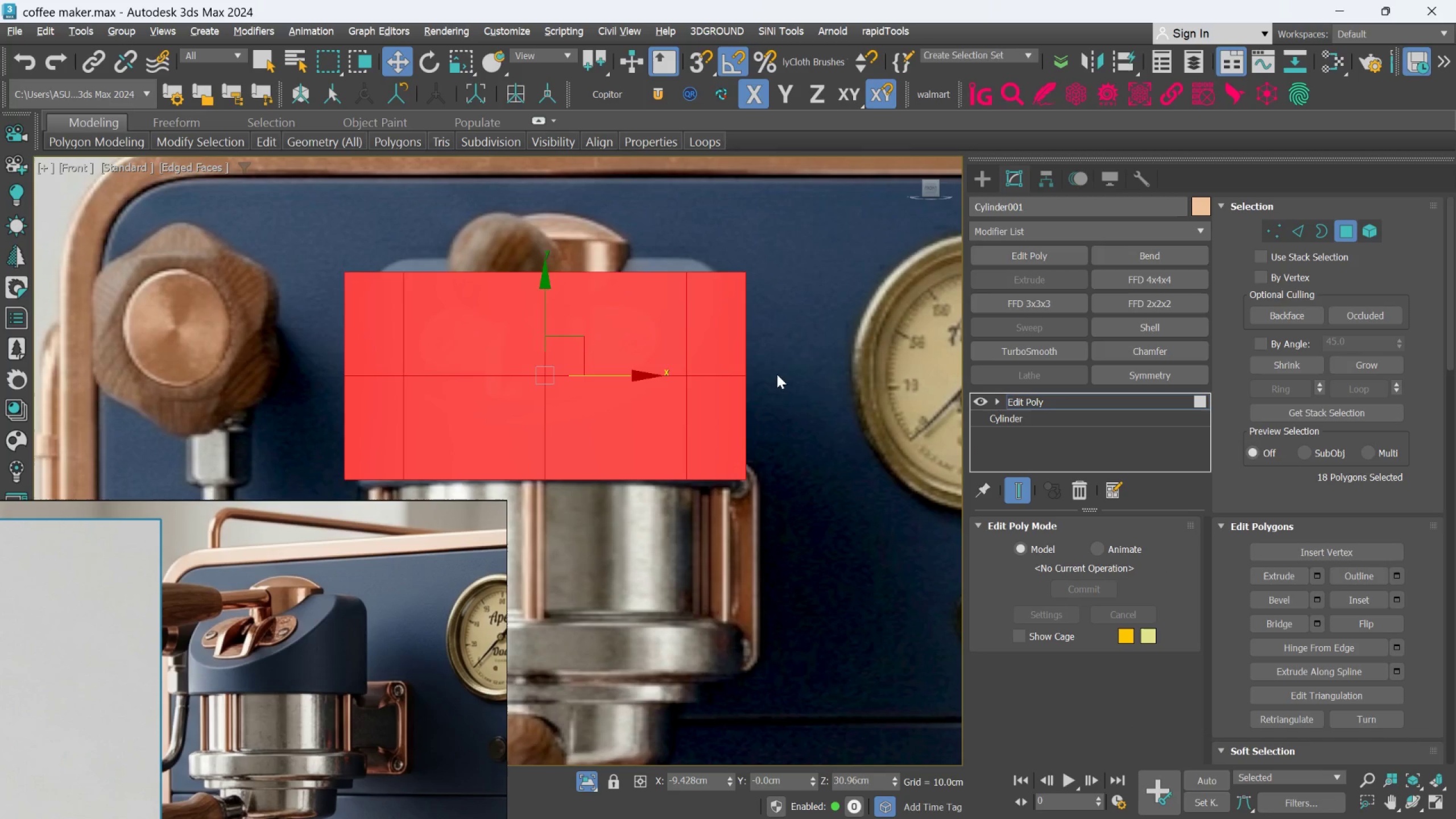 
left_click([792, 363])
 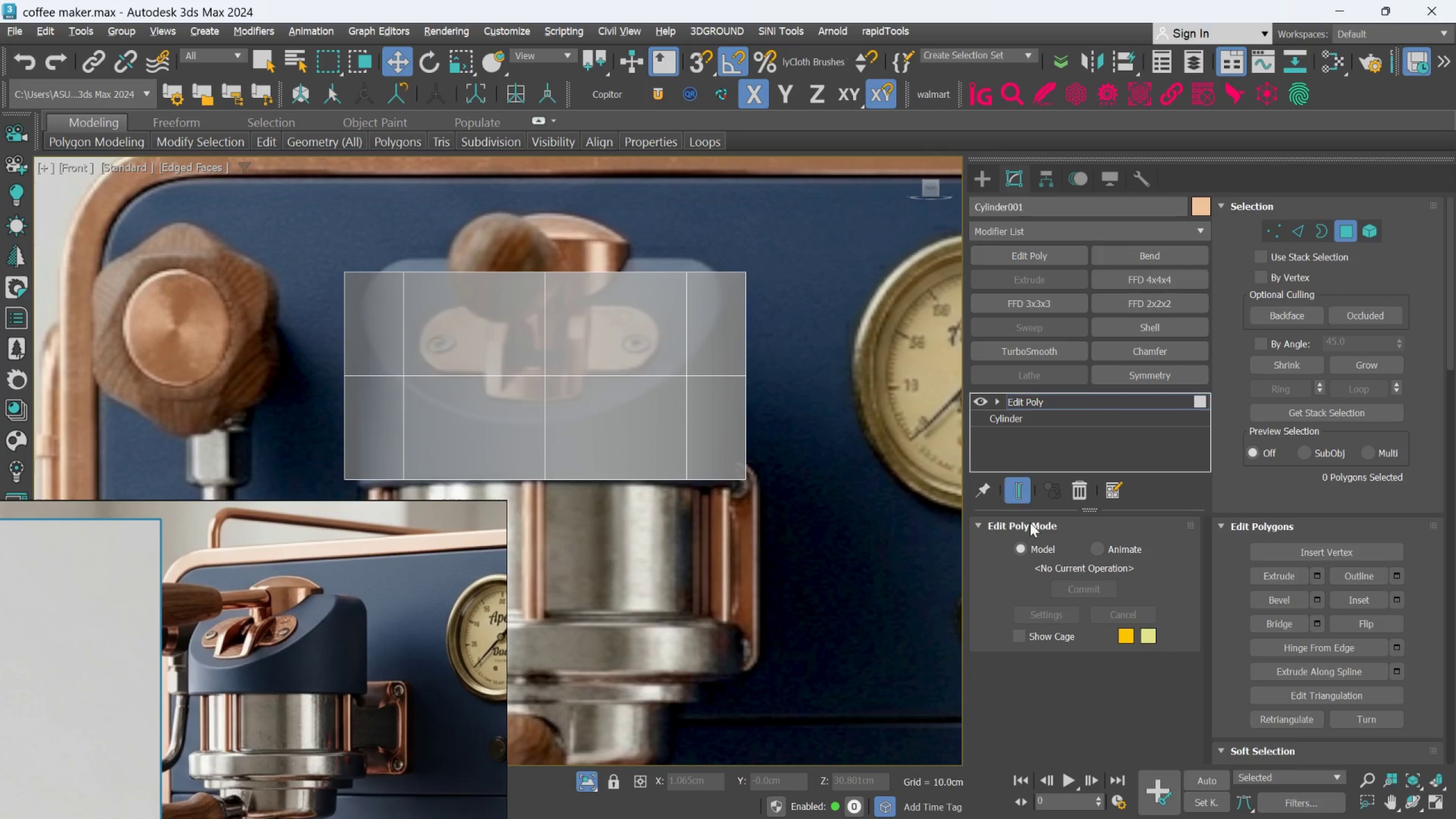 
left_click([1039, 420])
 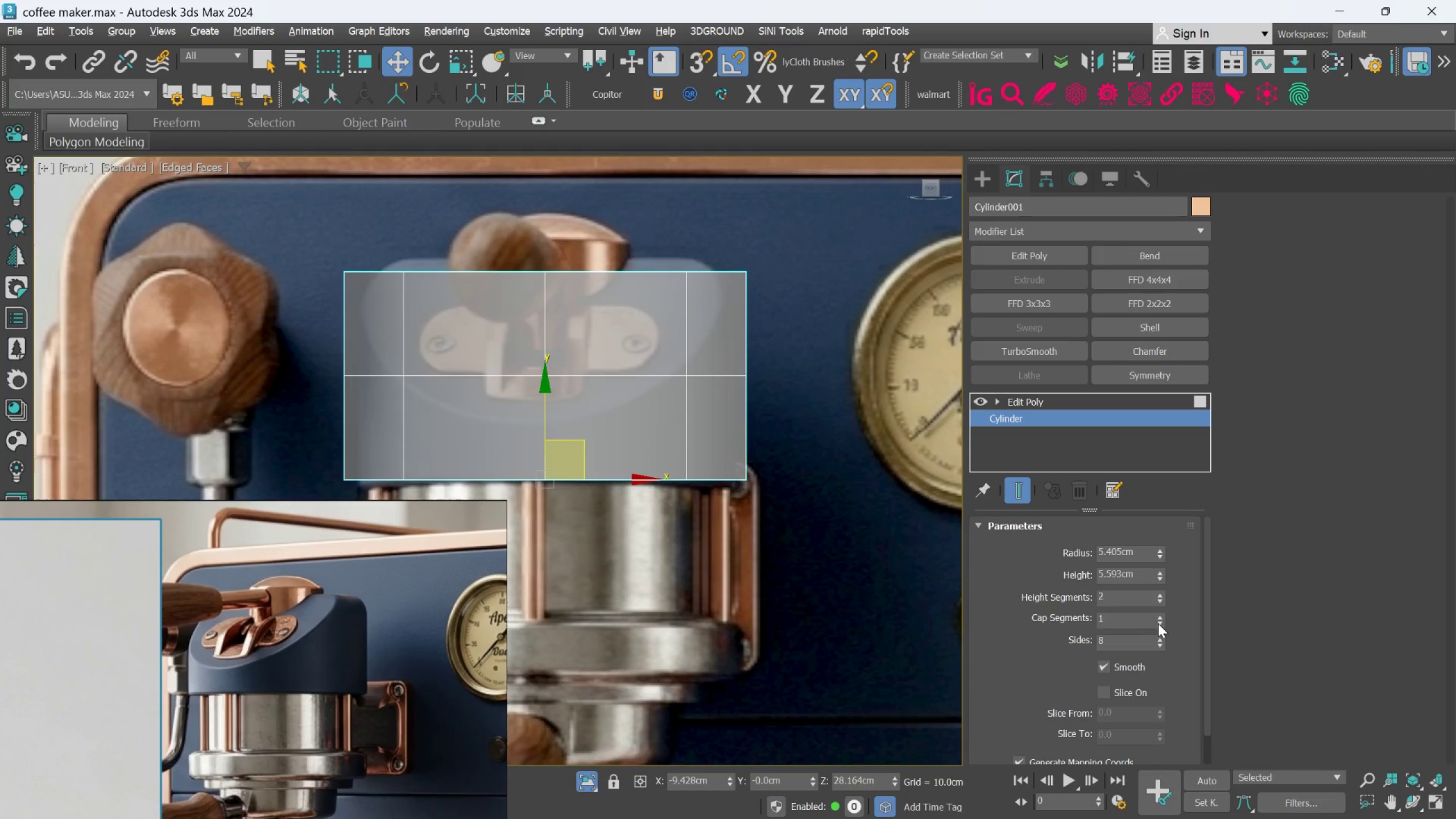 
left_click([1159, 611])
 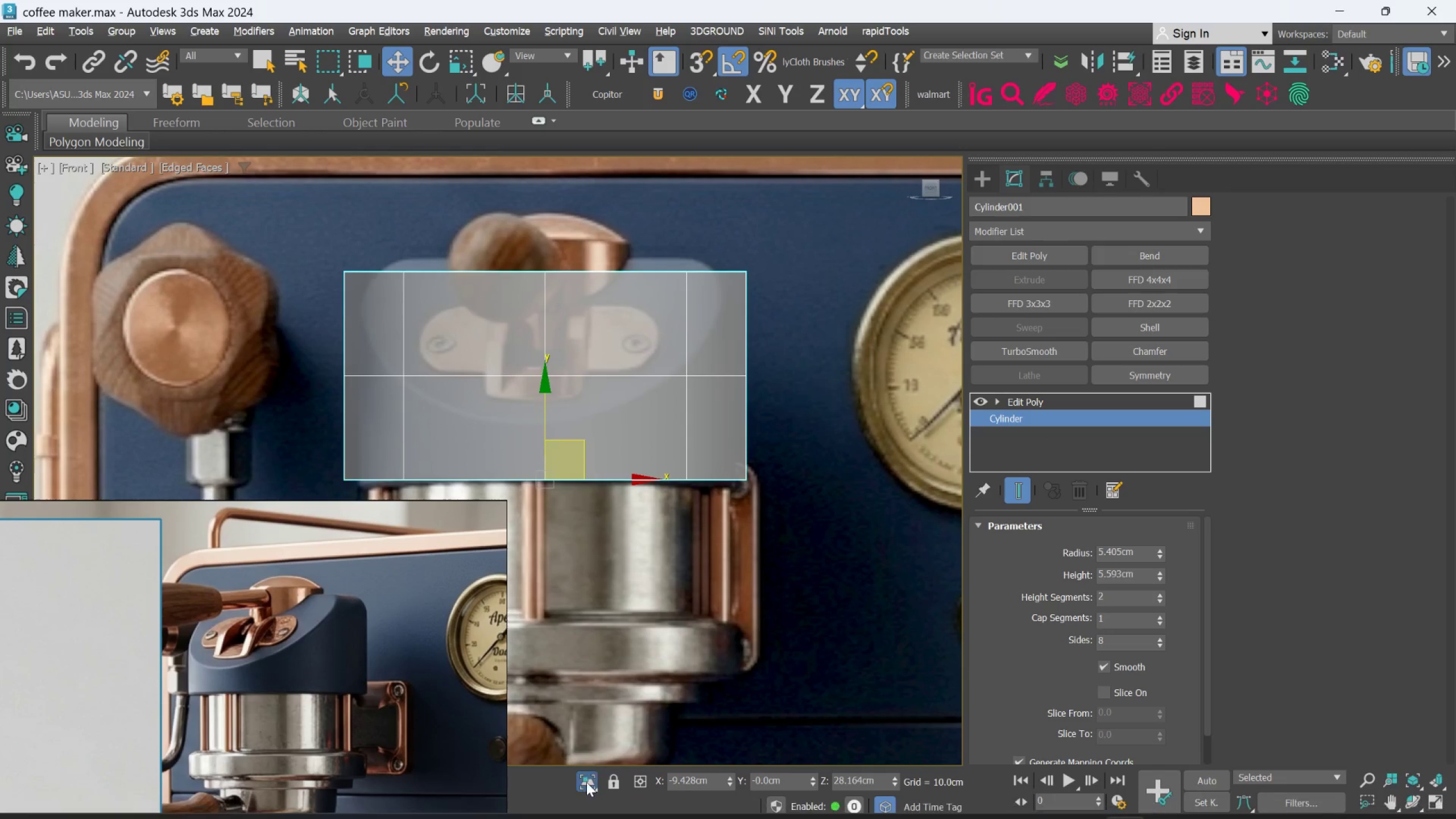 
scroll: coordinate [589, 635], scroll_direction: down, amount: 2.0
 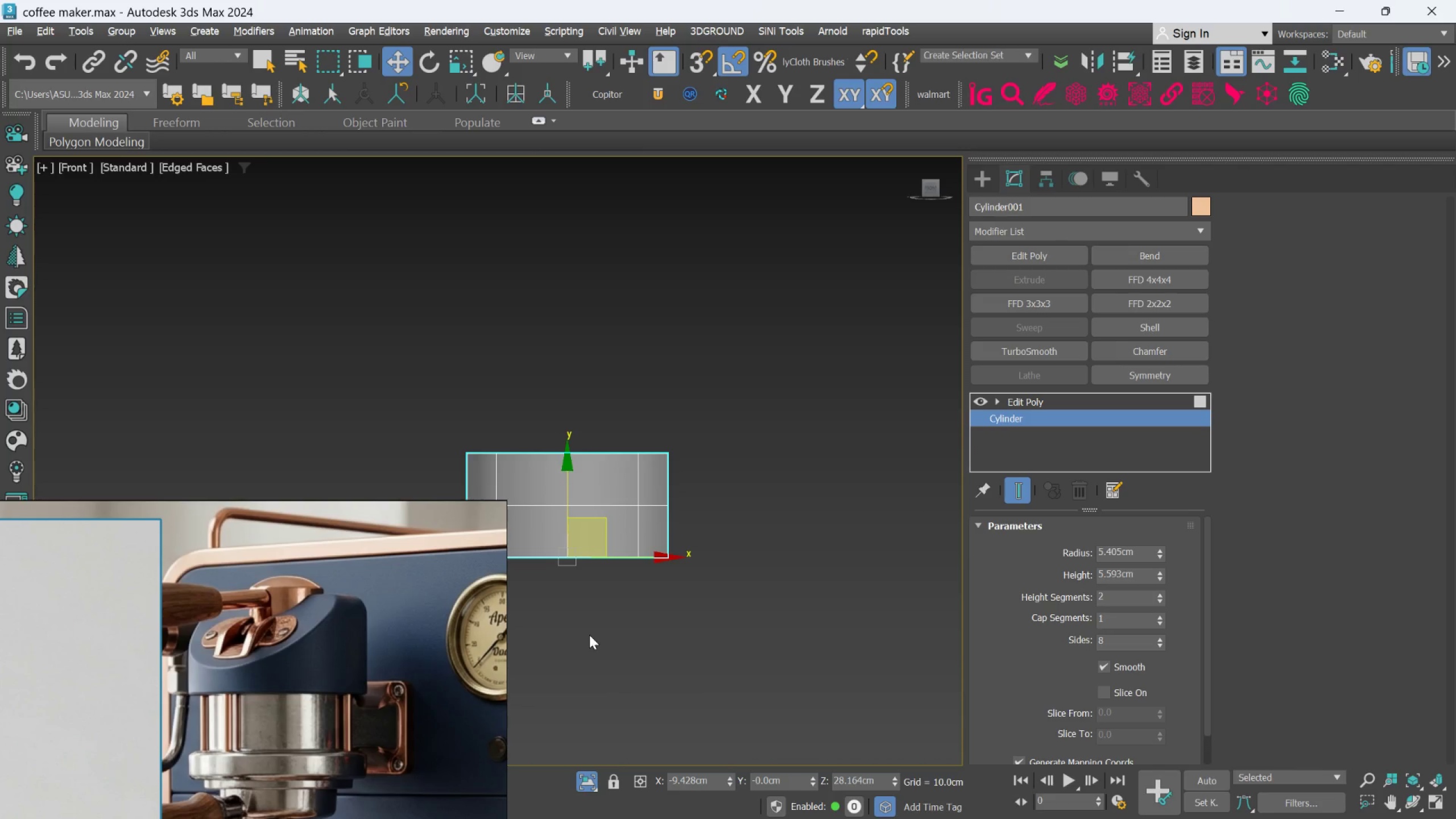 
hold_key(key=AltLeft, duration=0.51)
 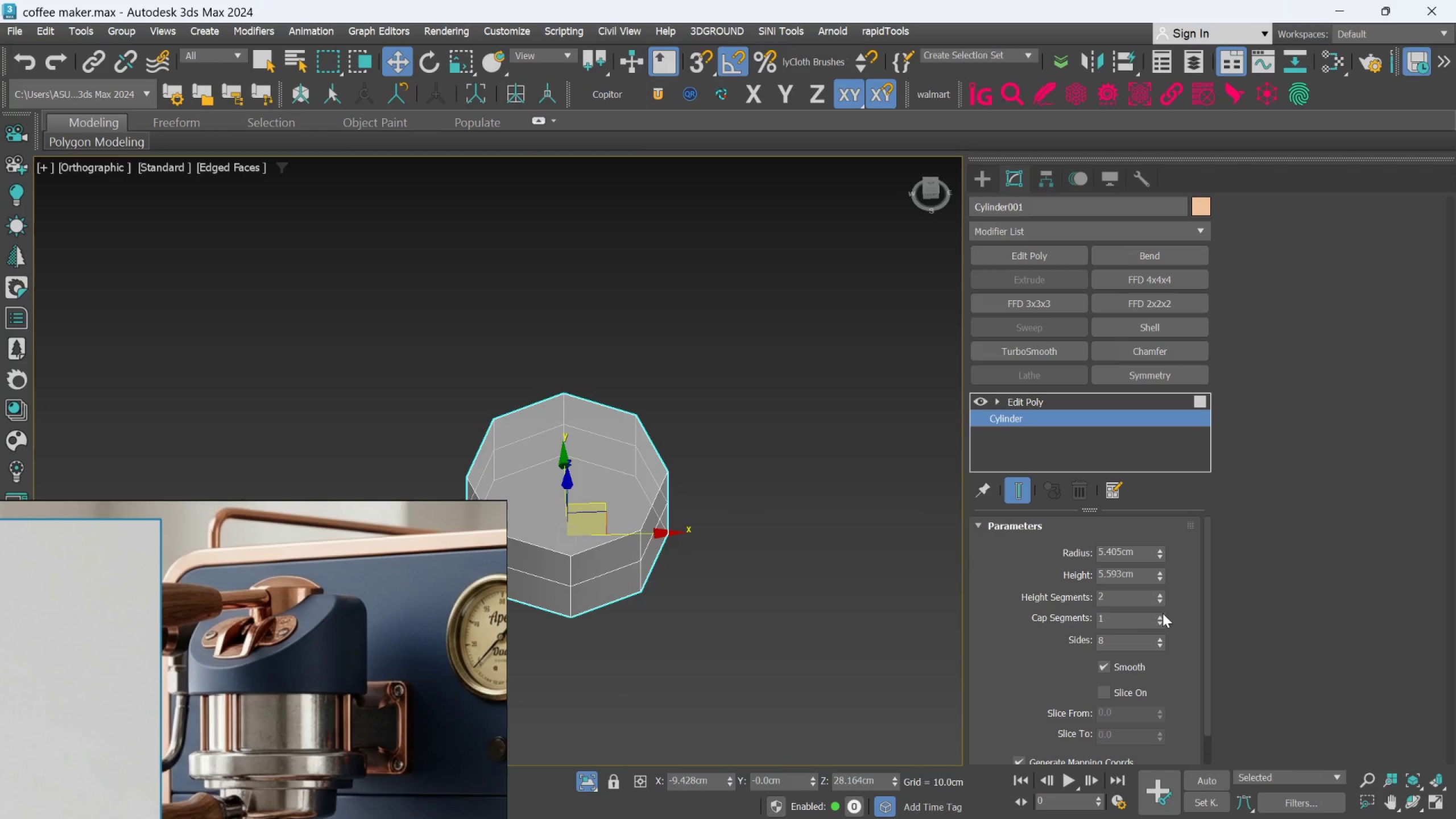 
left_click([1159, 617])
 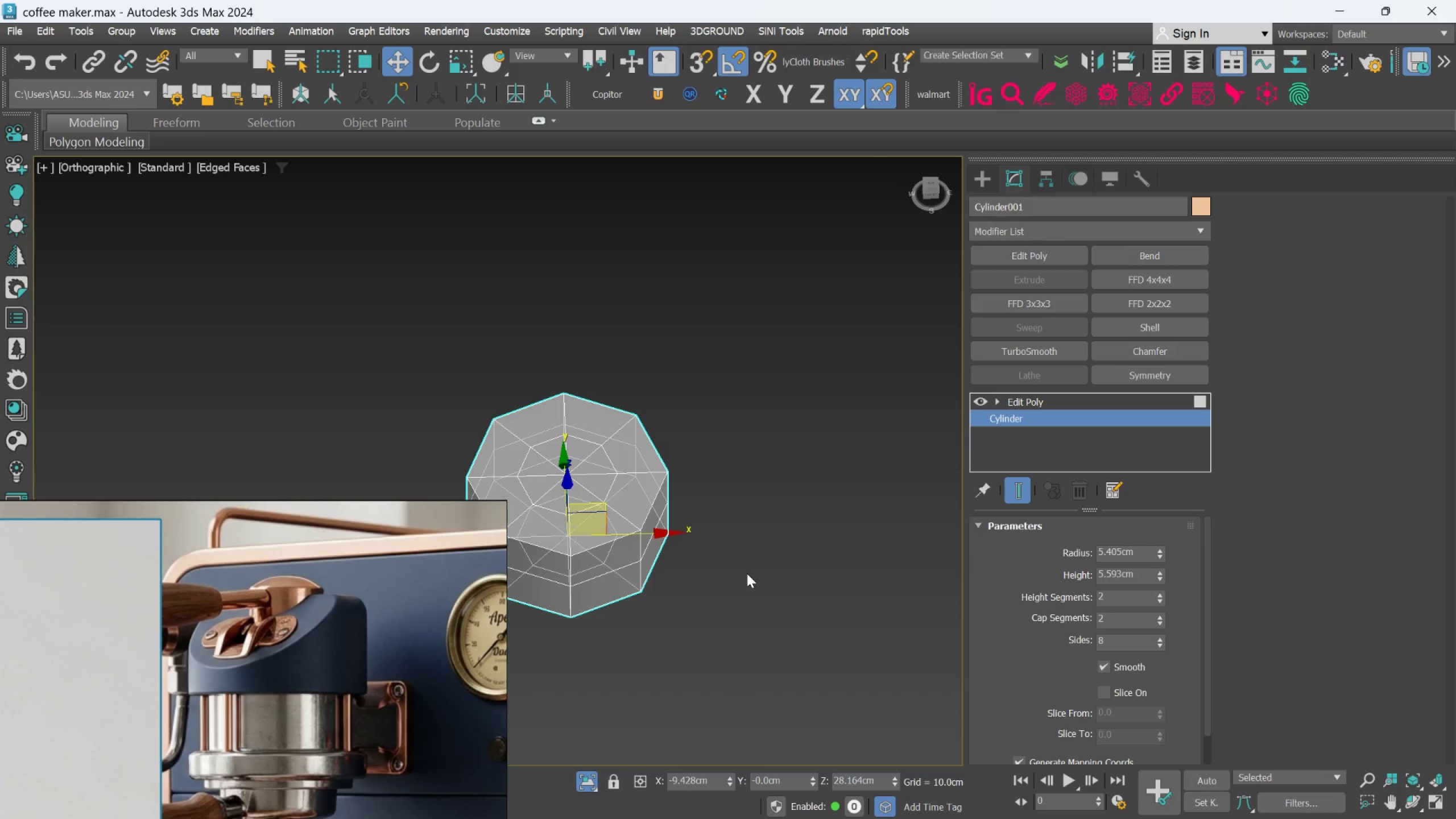 
hold_key(key=AltLeft, duration=1.26)
 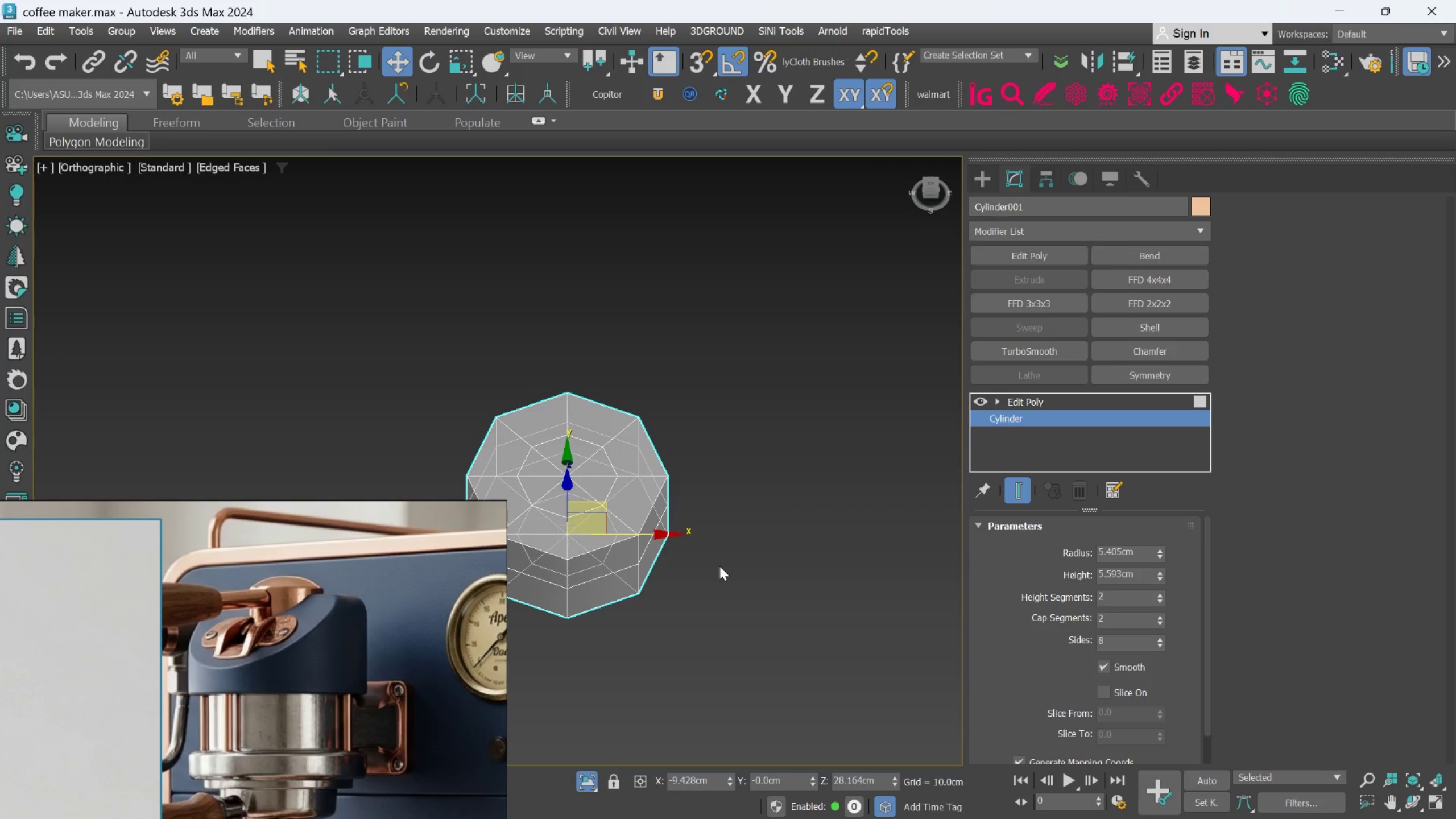 
hold_key(key=AltLeft, duration=0.77)
 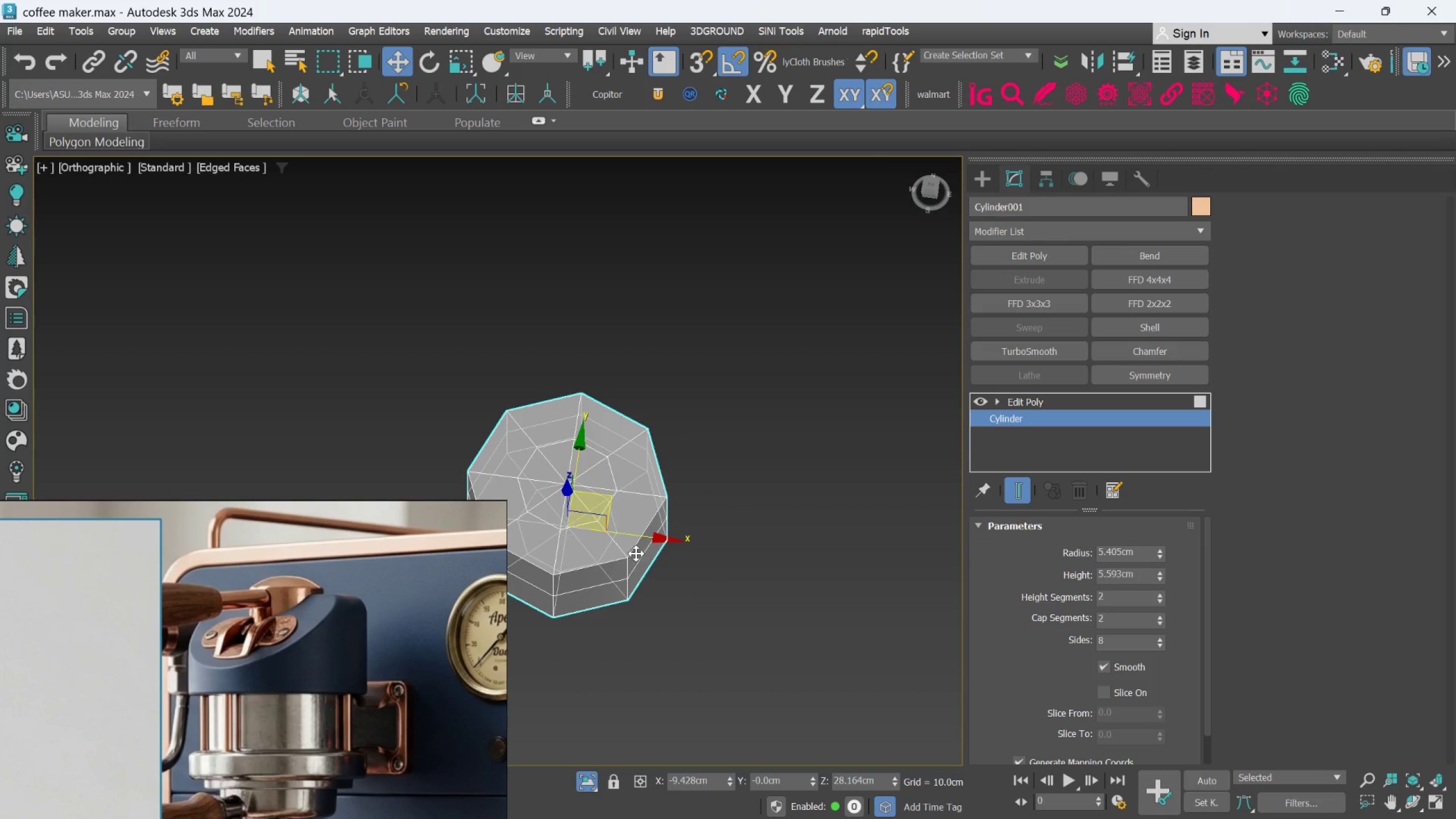 
hold_key(key=AltLeft, duration=1.52)
 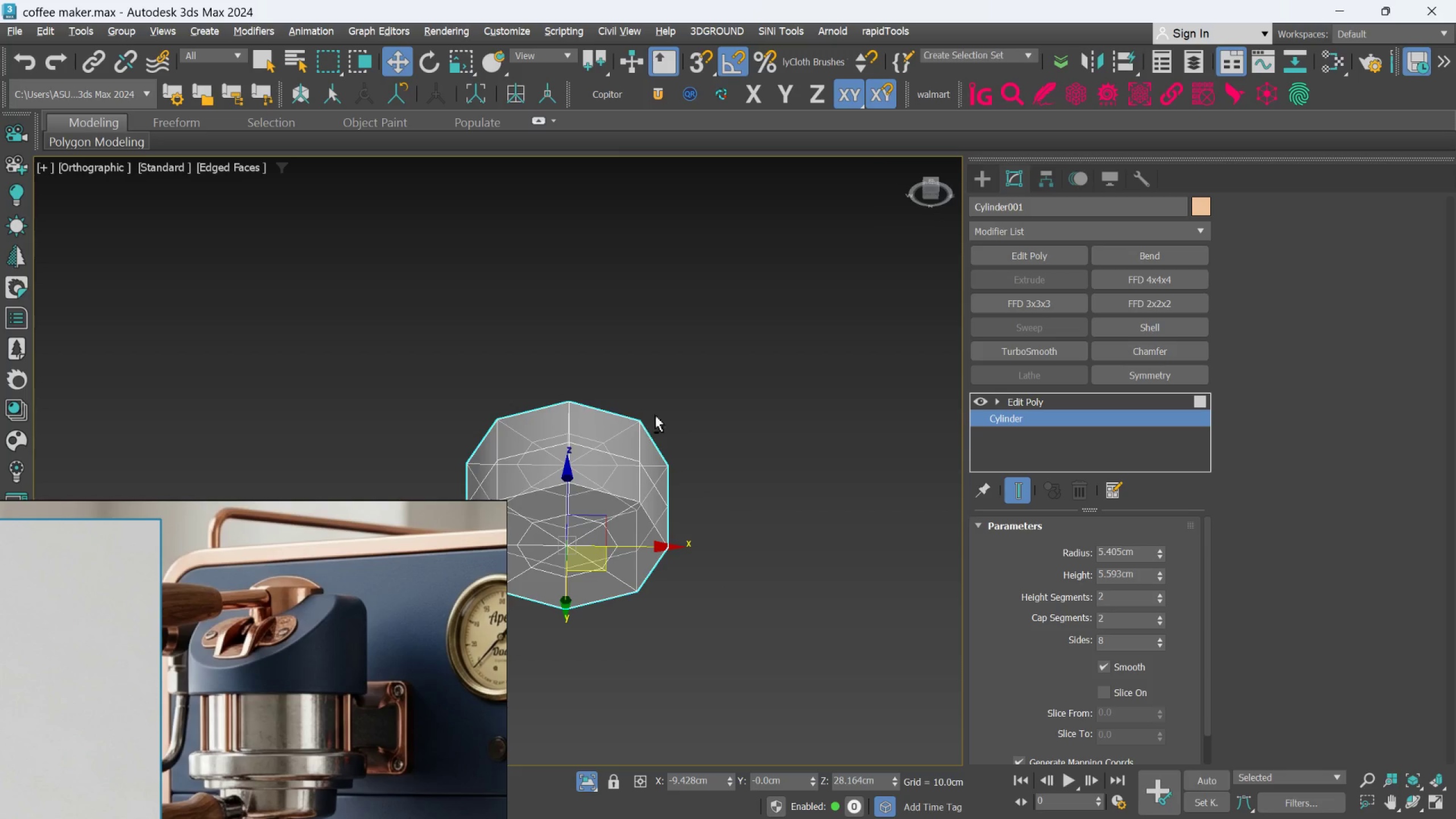 
hold_key(key=AltLeft, duration=0.53)
 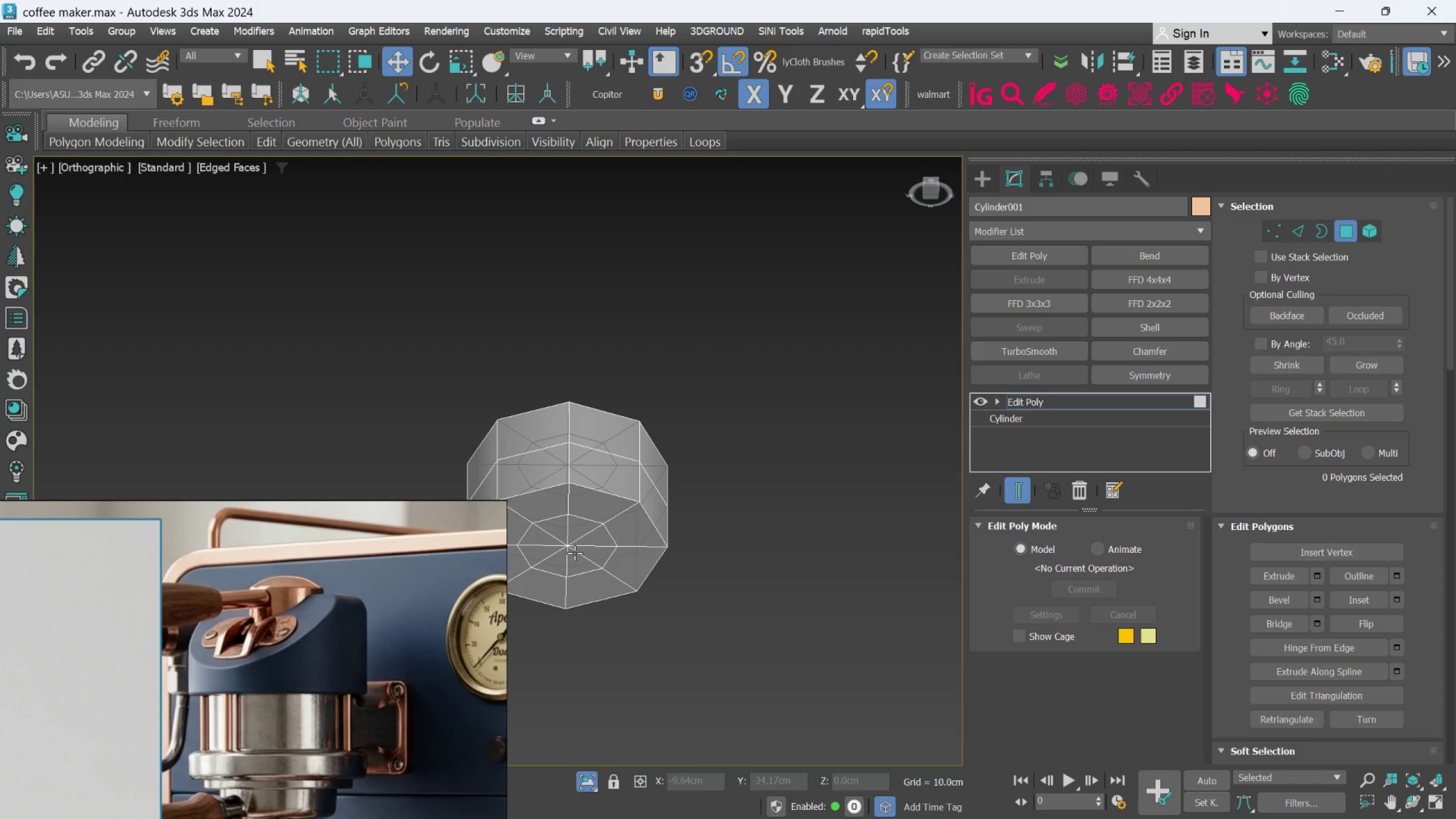 
hold_key(key=ControlLeft, duration=1.53)
left_click([559, 563])
 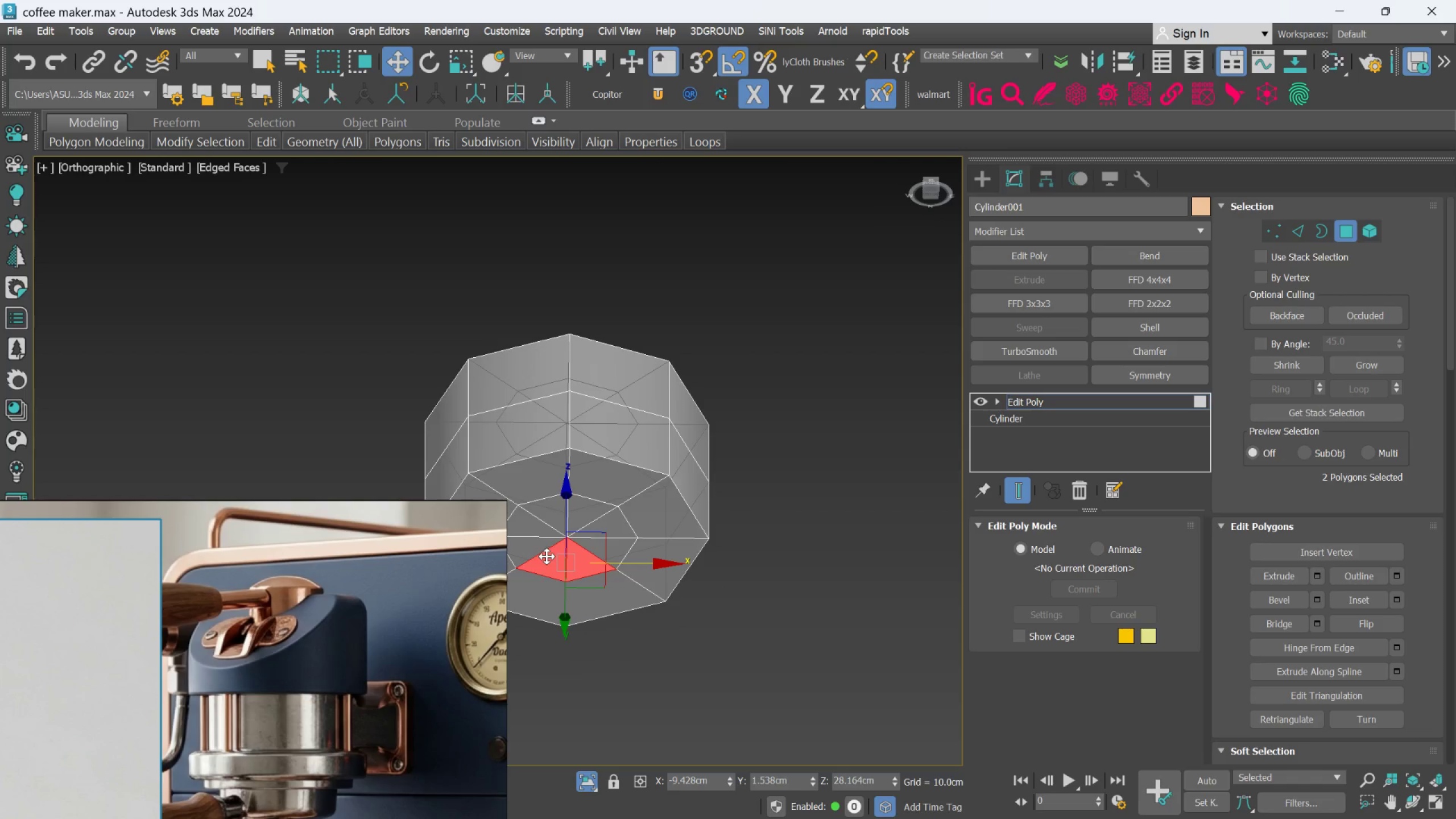 
scroll: coordinate [568, 566], scroll_direction: up, amount: 1.0
 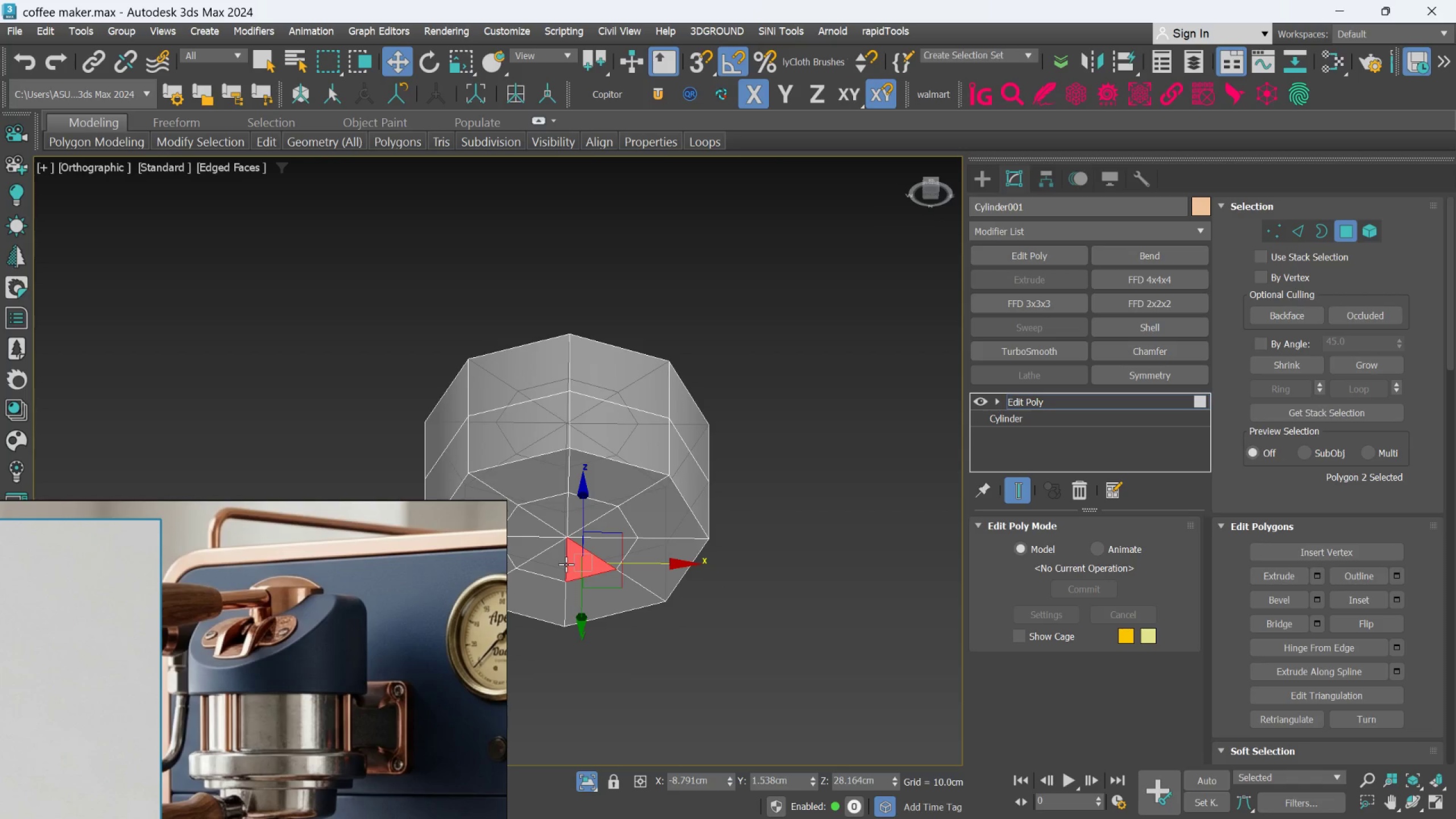 
left_click([542, 552])
 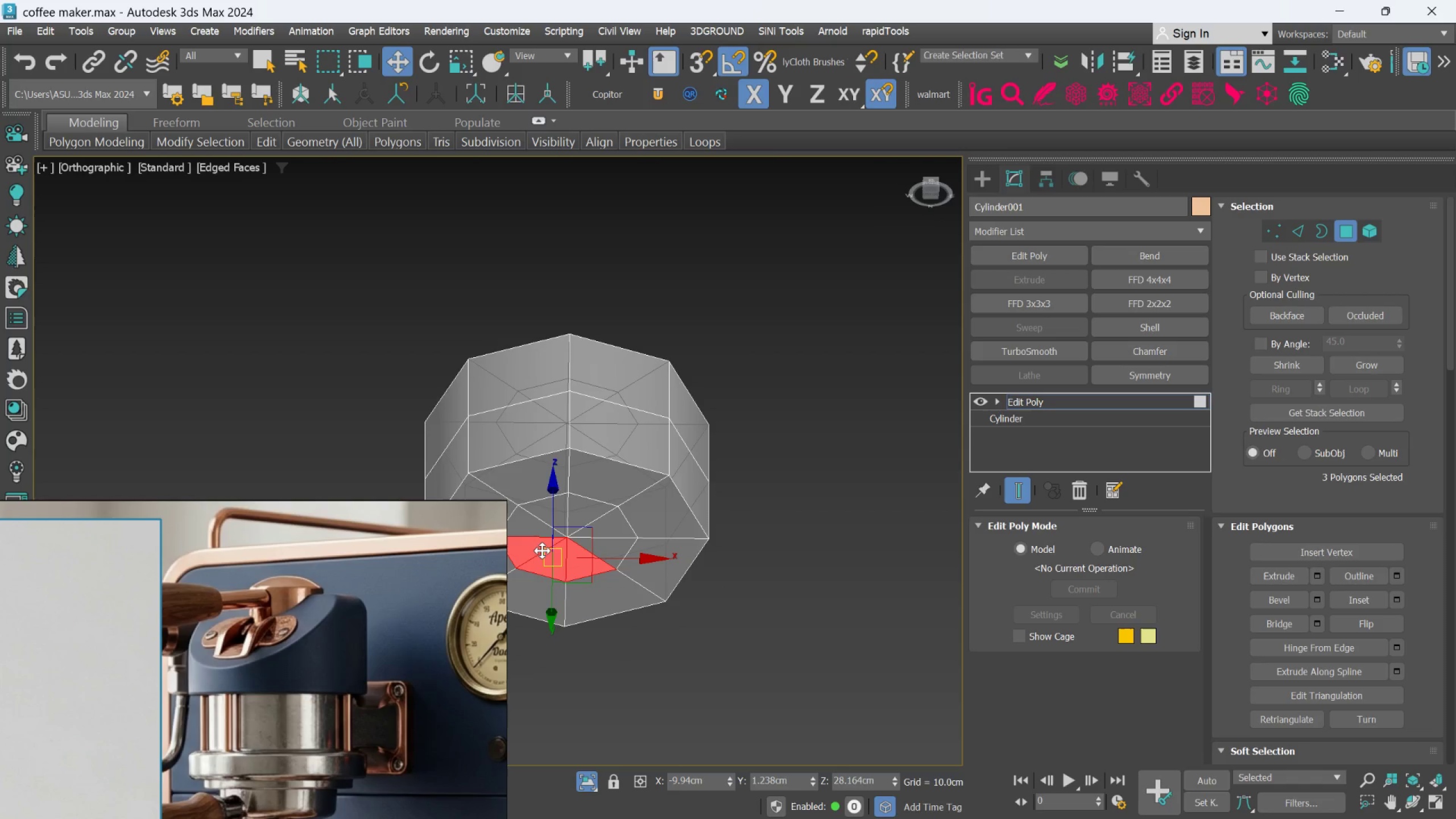 
double_click([542, 551])
 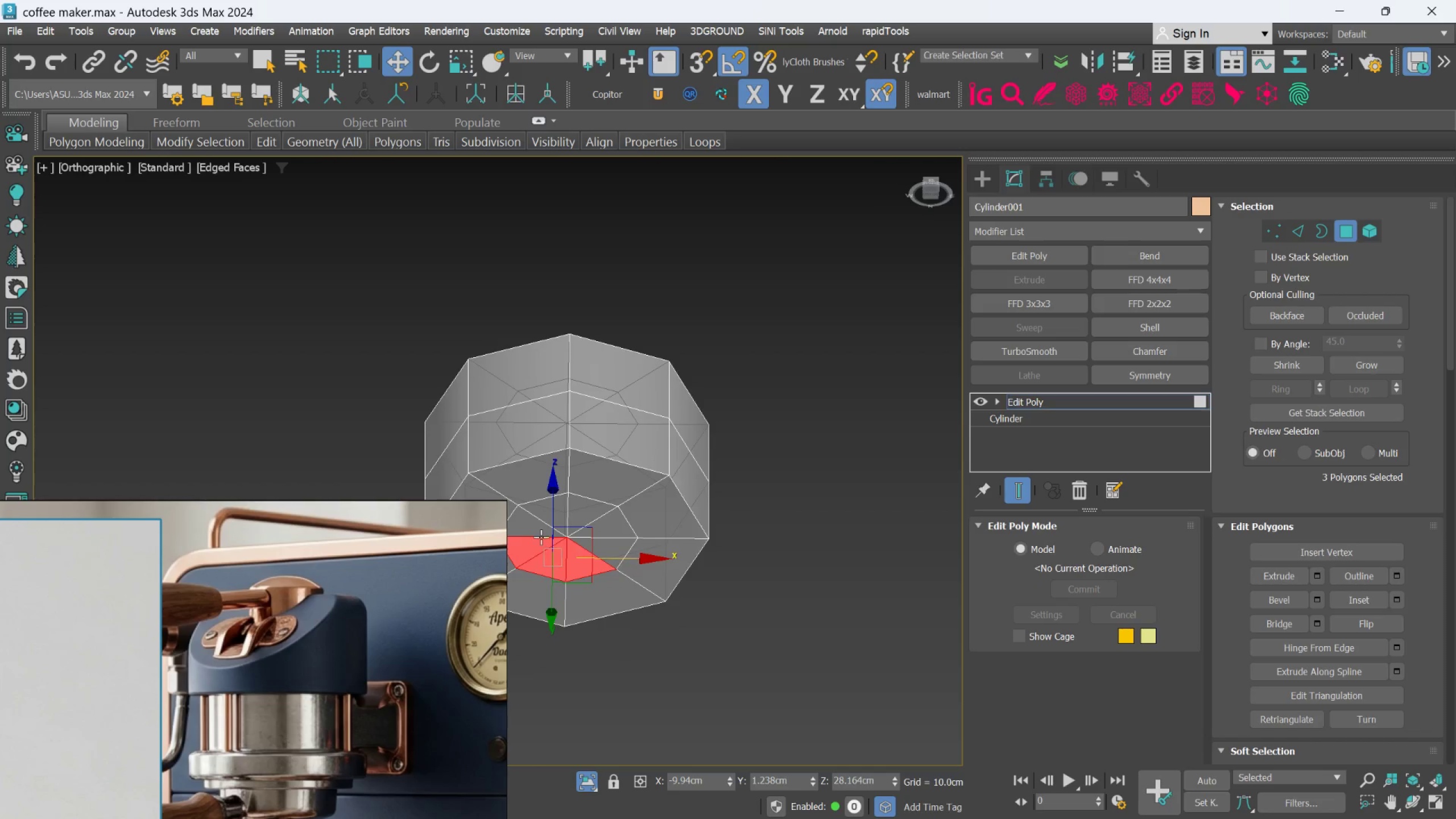 
hold_key(key=ControlLeft, duration=0.68)
triple_click([539, 532])
 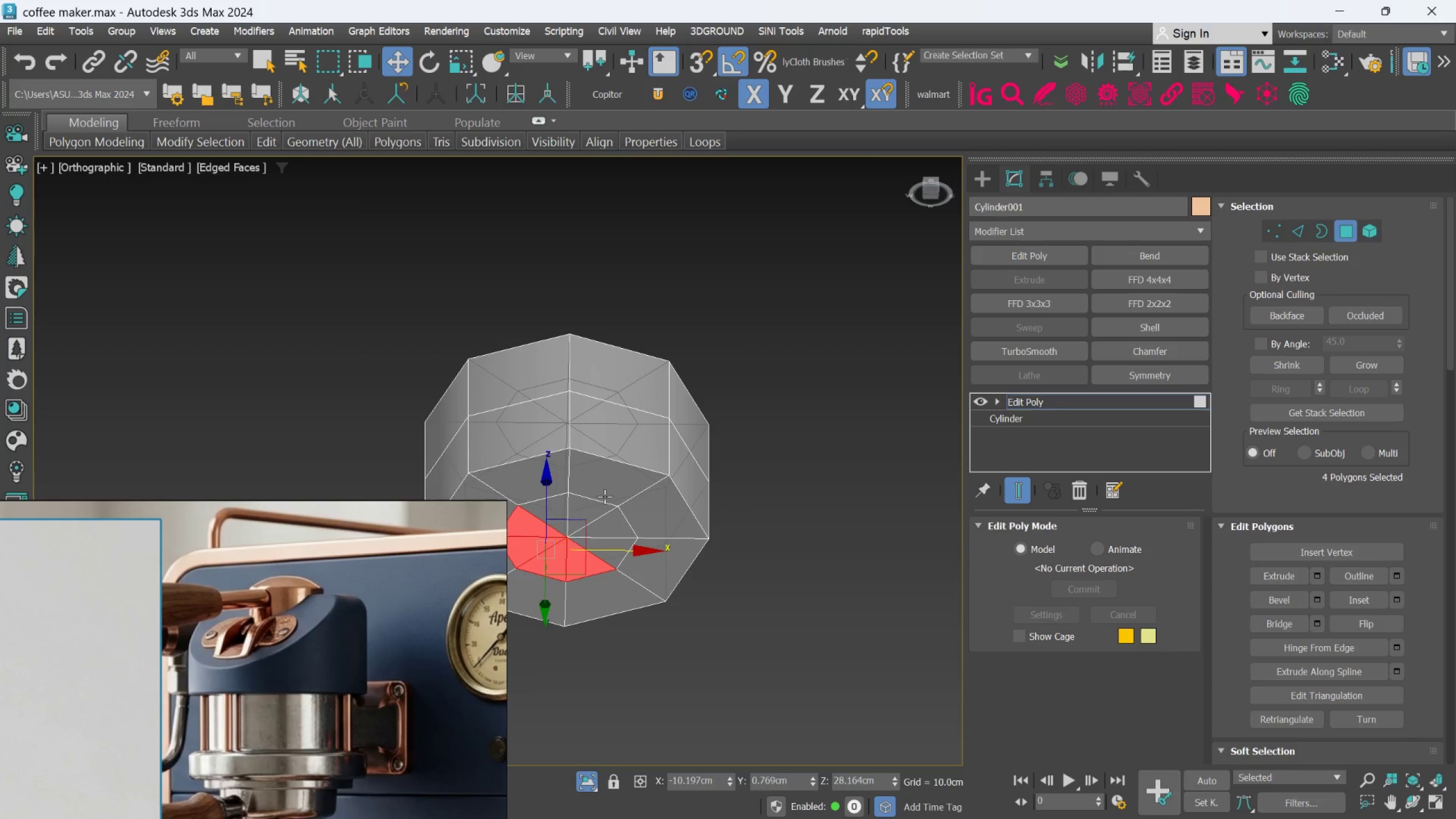 
left_click([609, 492])
 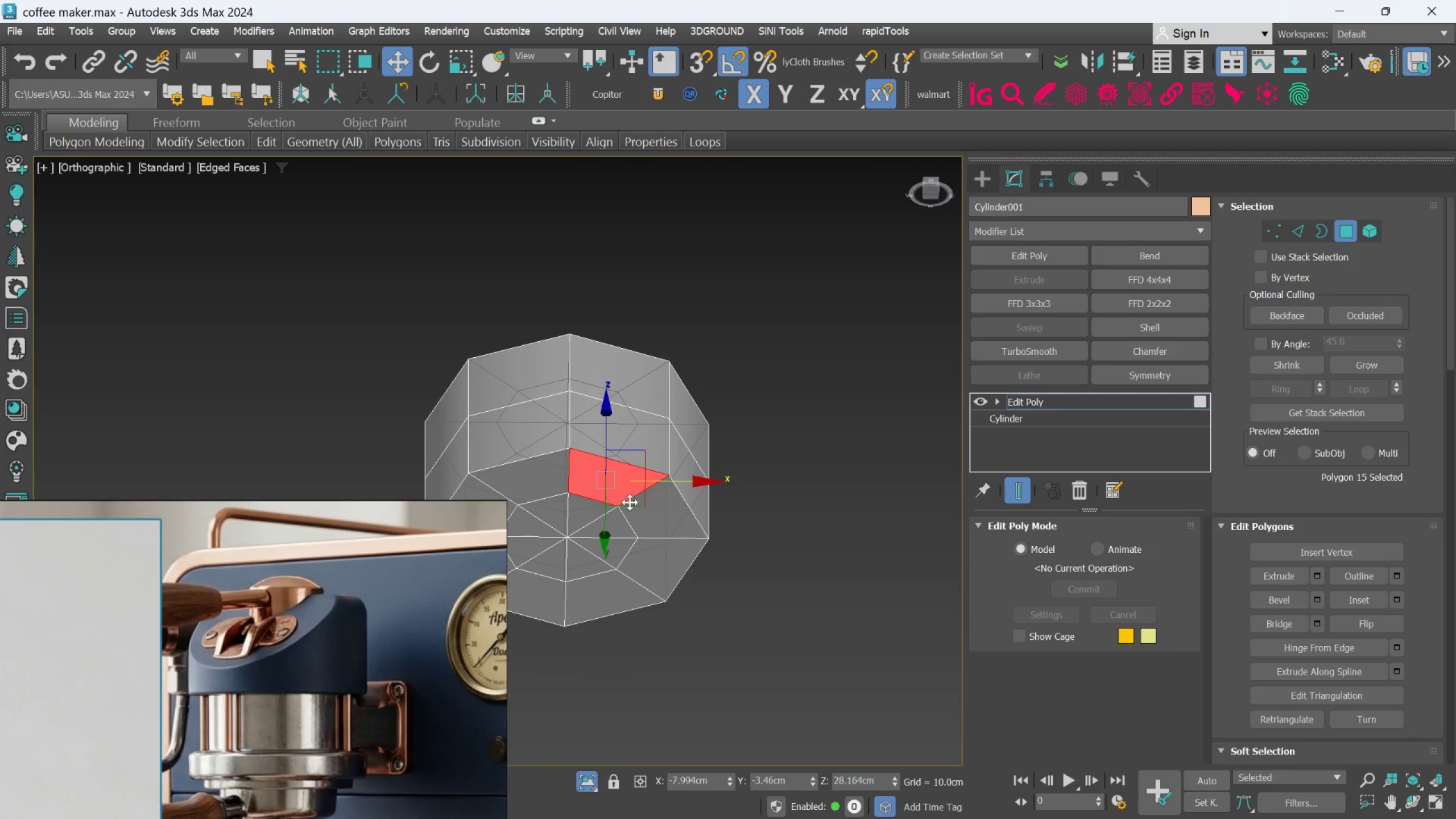 
hold_key(key=ControlLeft, duration=0.73)
double_click([656, 516])
 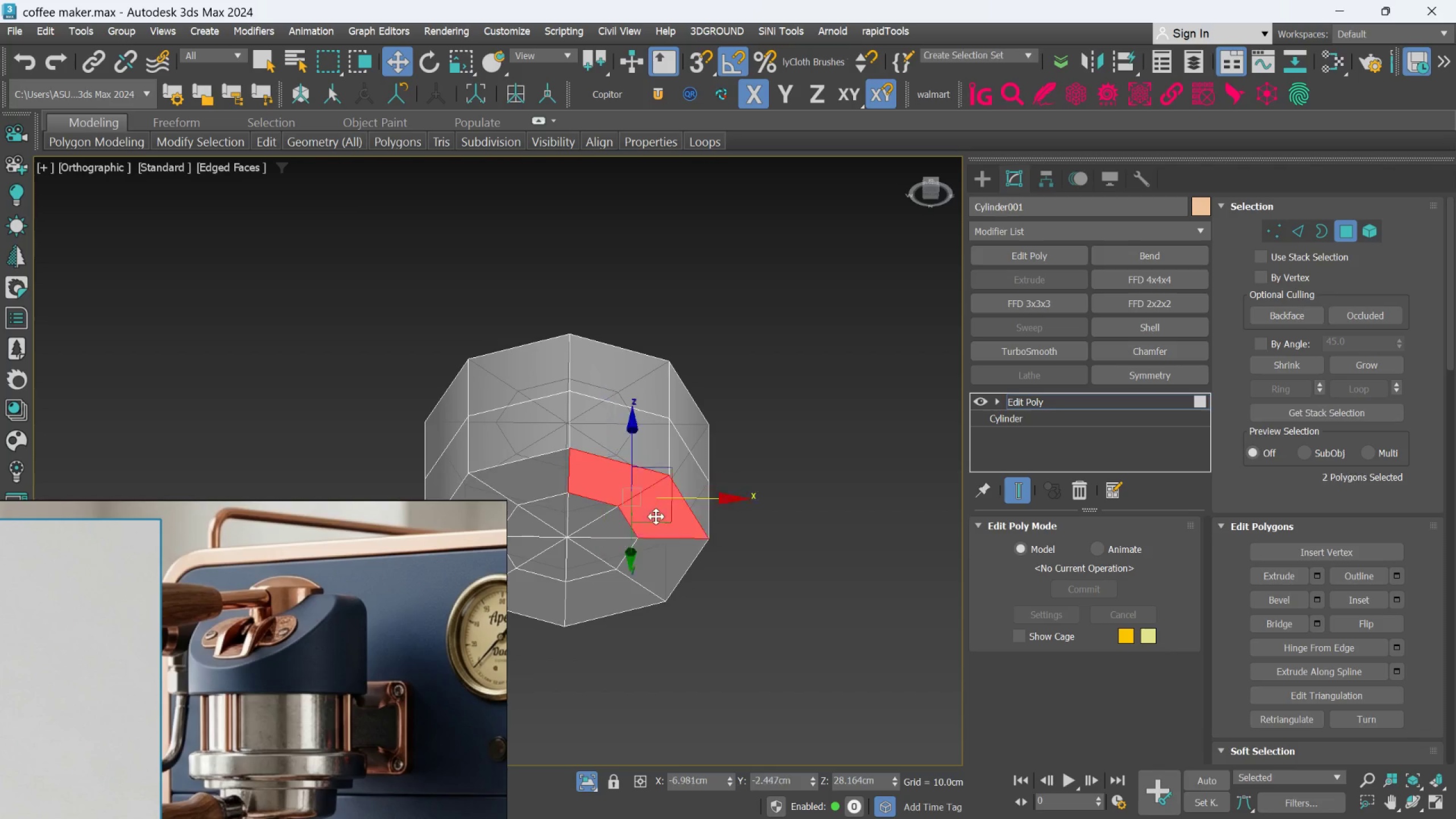 
triple_click([656, 517])
 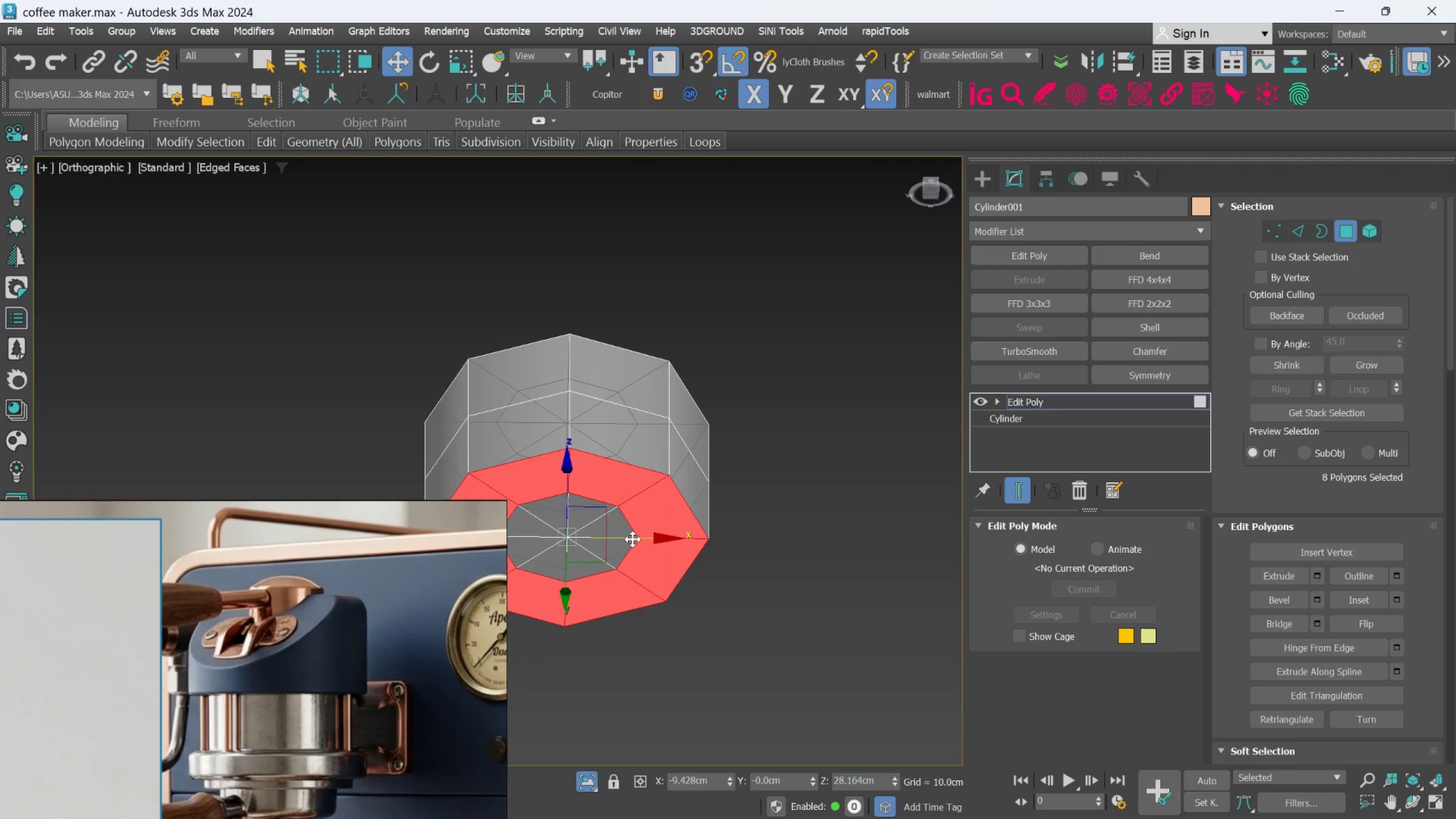 
key(Delete)
 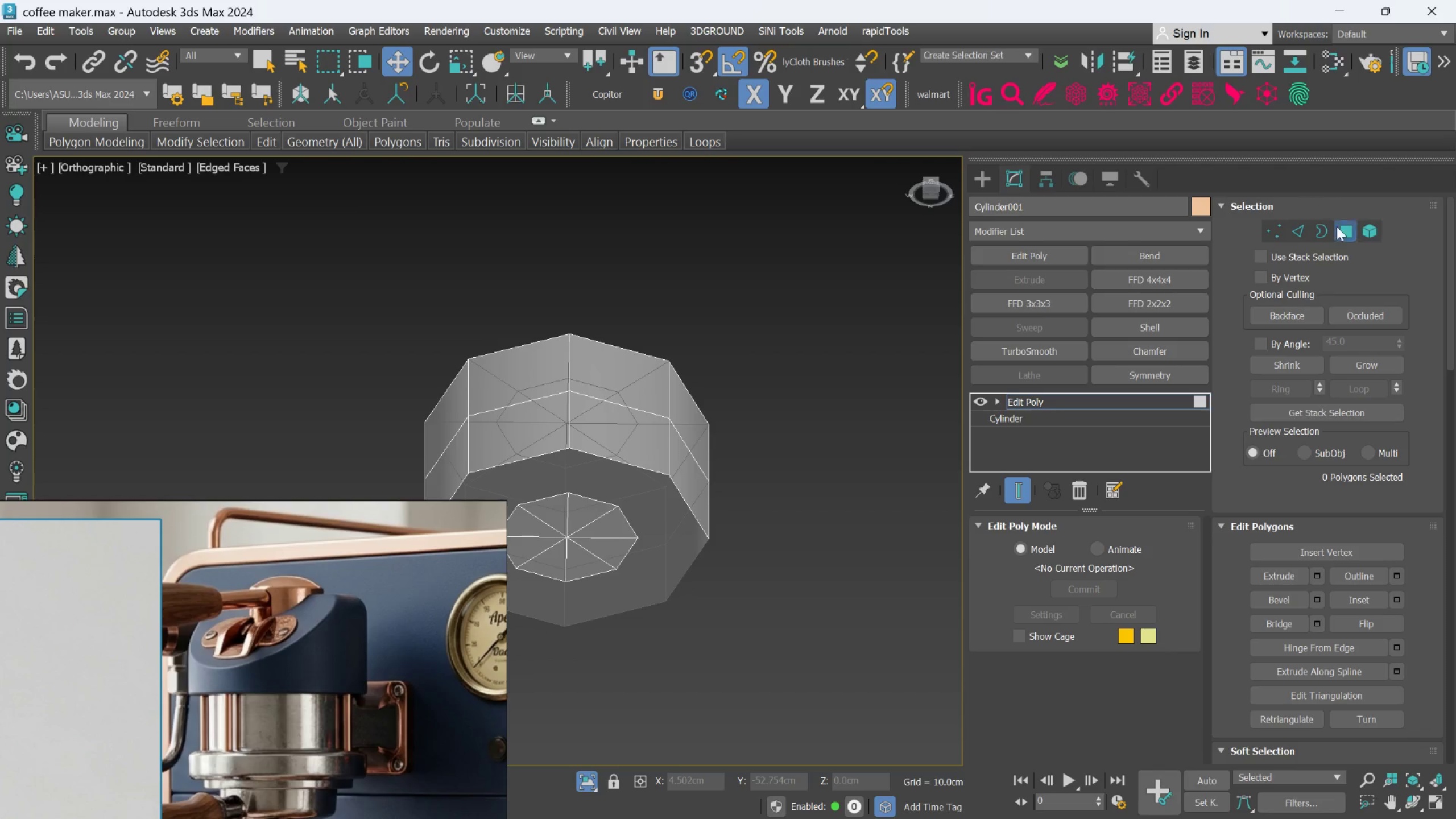 
left_click_drag(start_coordinate=[1366, 229], to_coordinate=[1363, 229])
 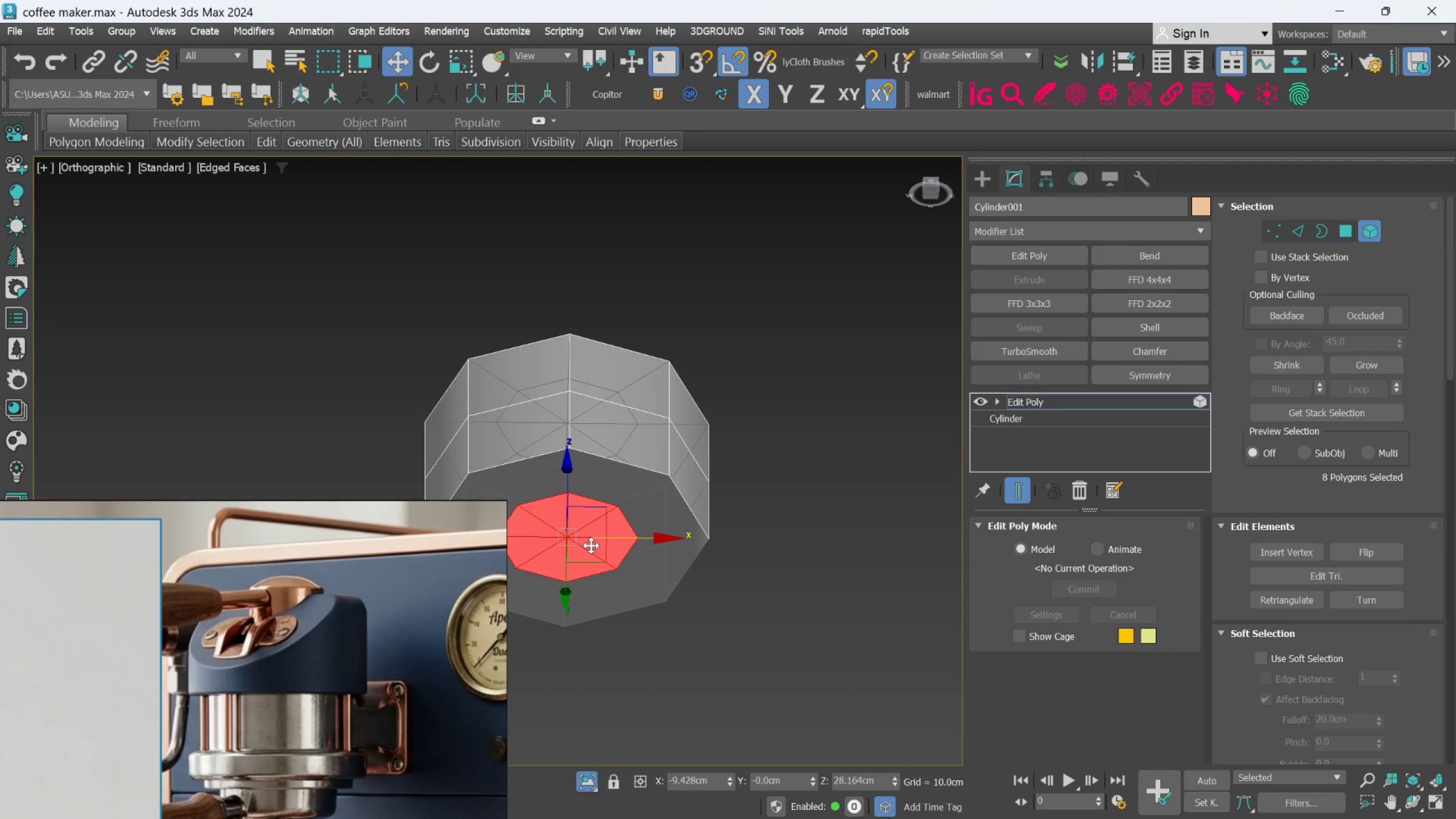 
key(Delete)
 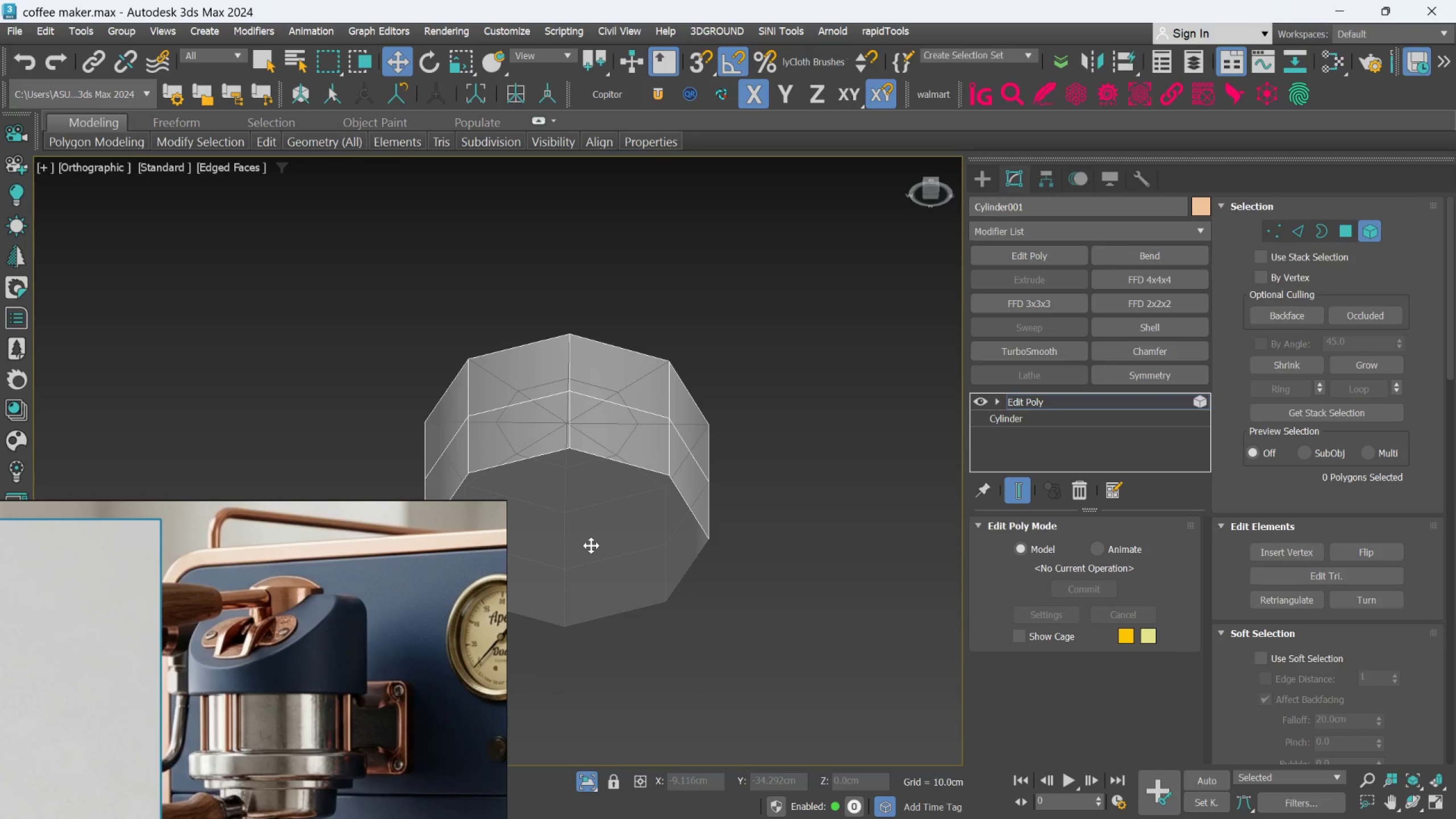 
key(F)
 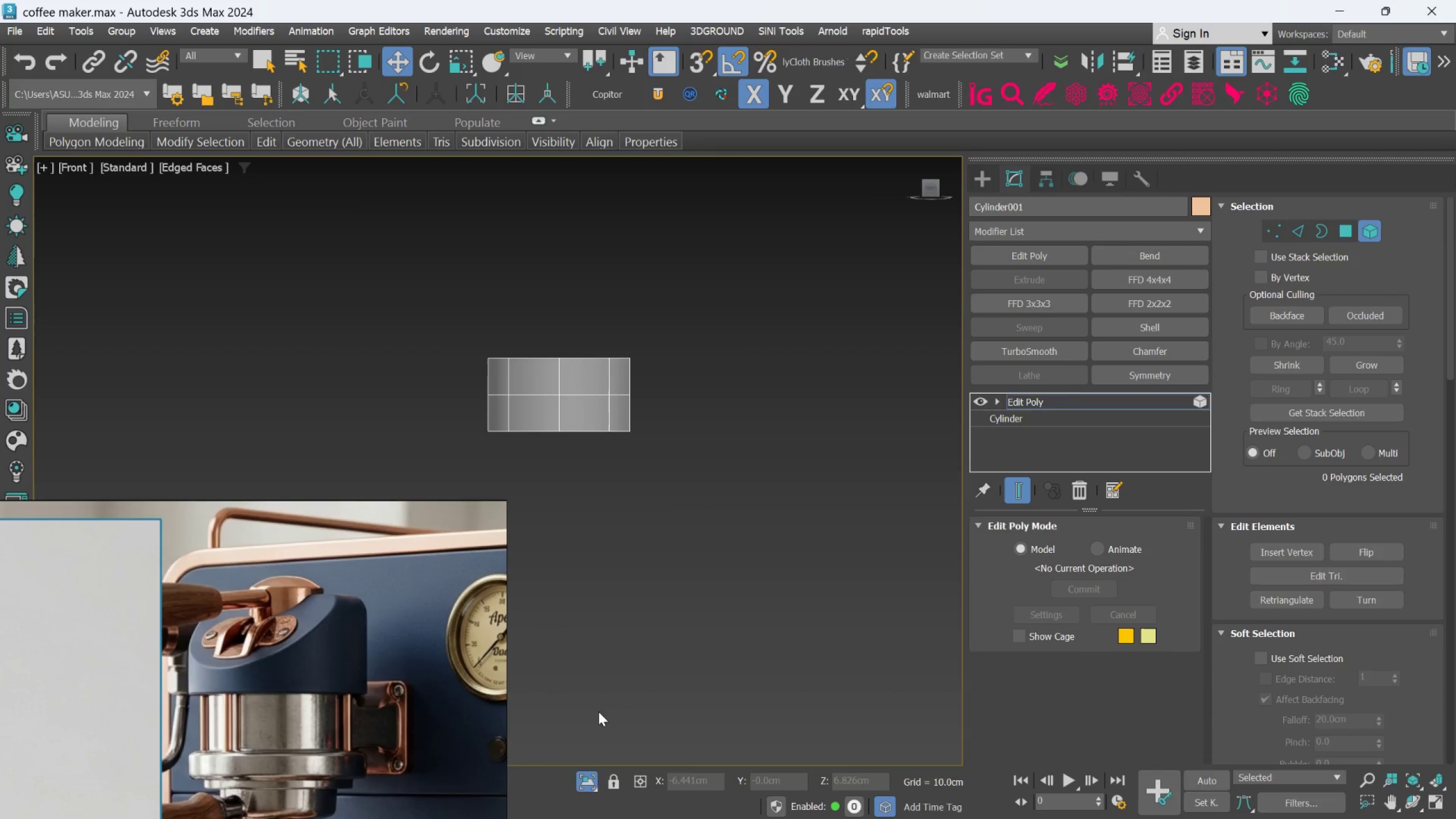 
left_click([585, 785])
 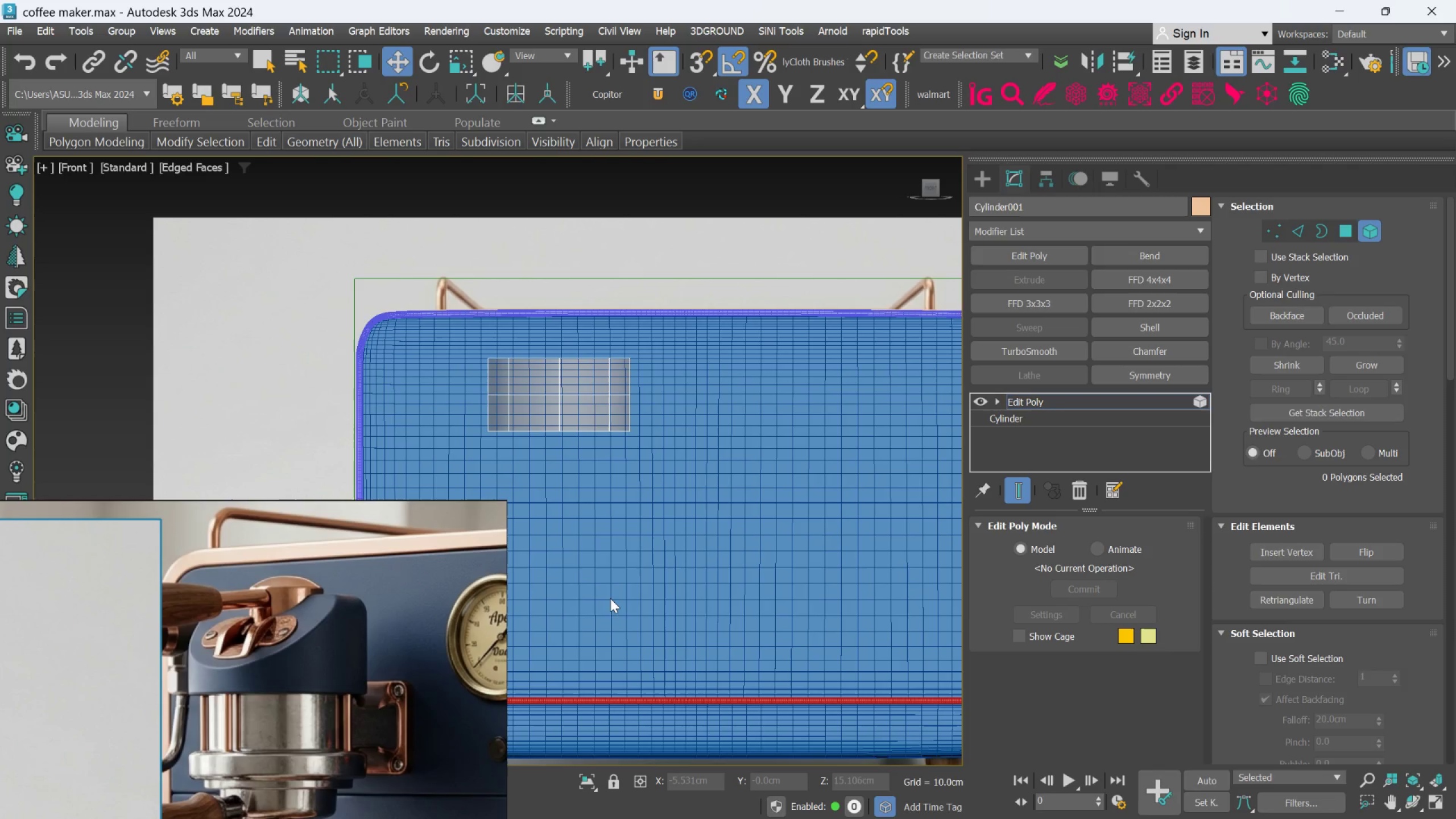 
hold_key(key=AltLeft, duration=0.7)
 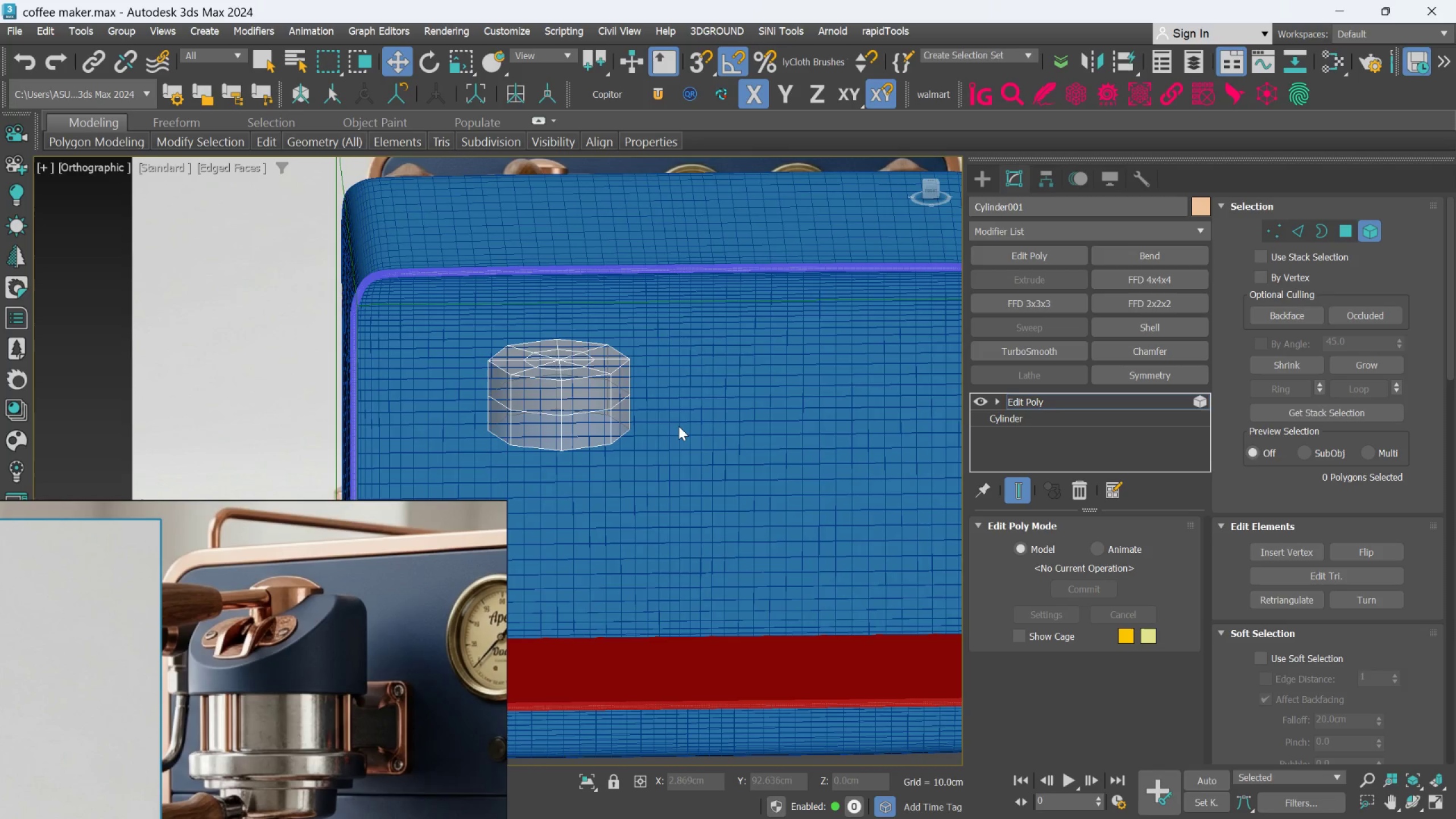 
left_click([679, 426])
 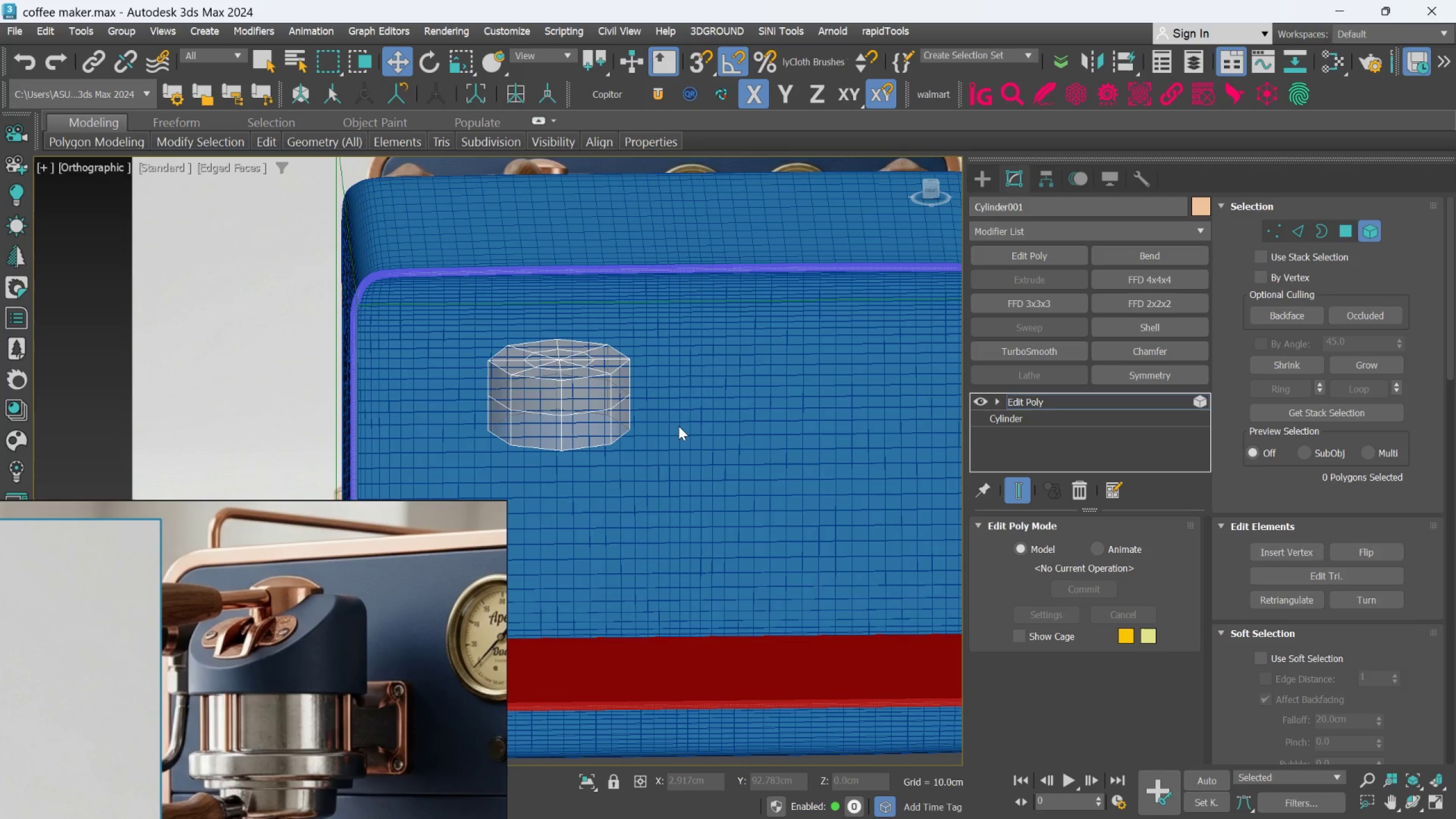 
scroll: coordinate [679, 426], scroll_direction: down, amount: 1.0
 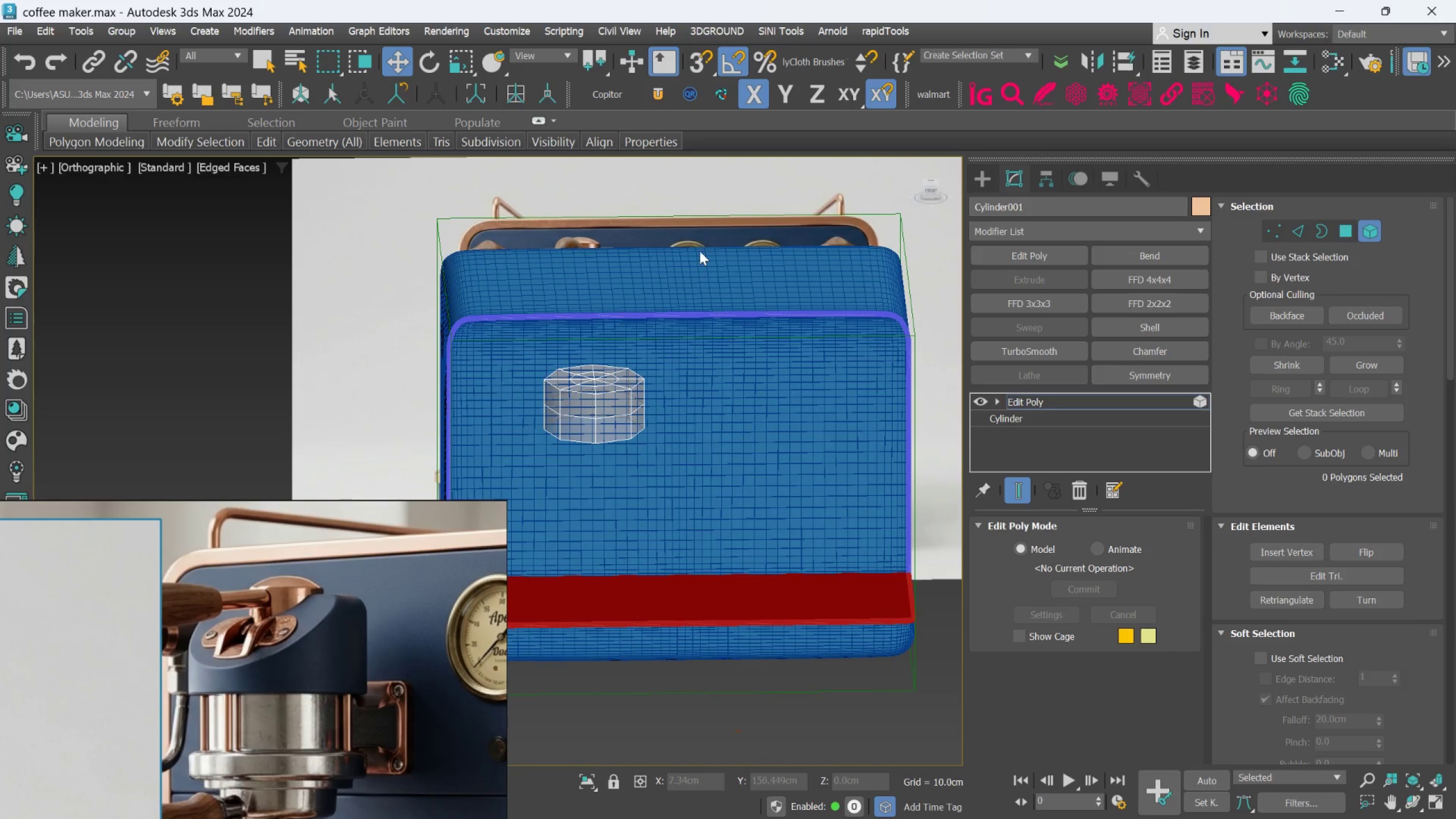 
hold_key(key=ControlLeft, duration=0.68)
left_click([723, 181])
 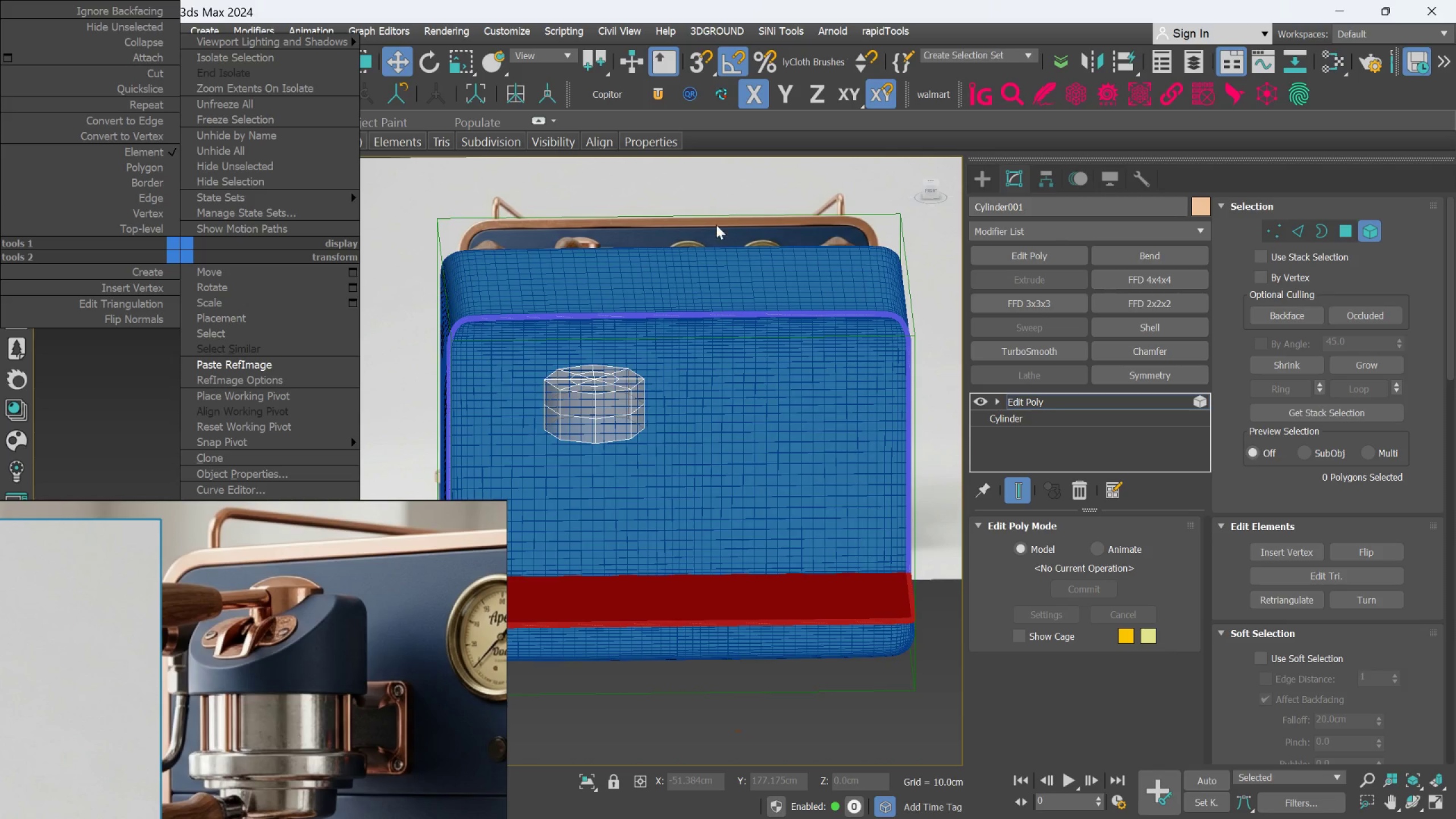 
left_click_drag(start_coordinate=[121, 454], to_coordinate=[83, 400])
 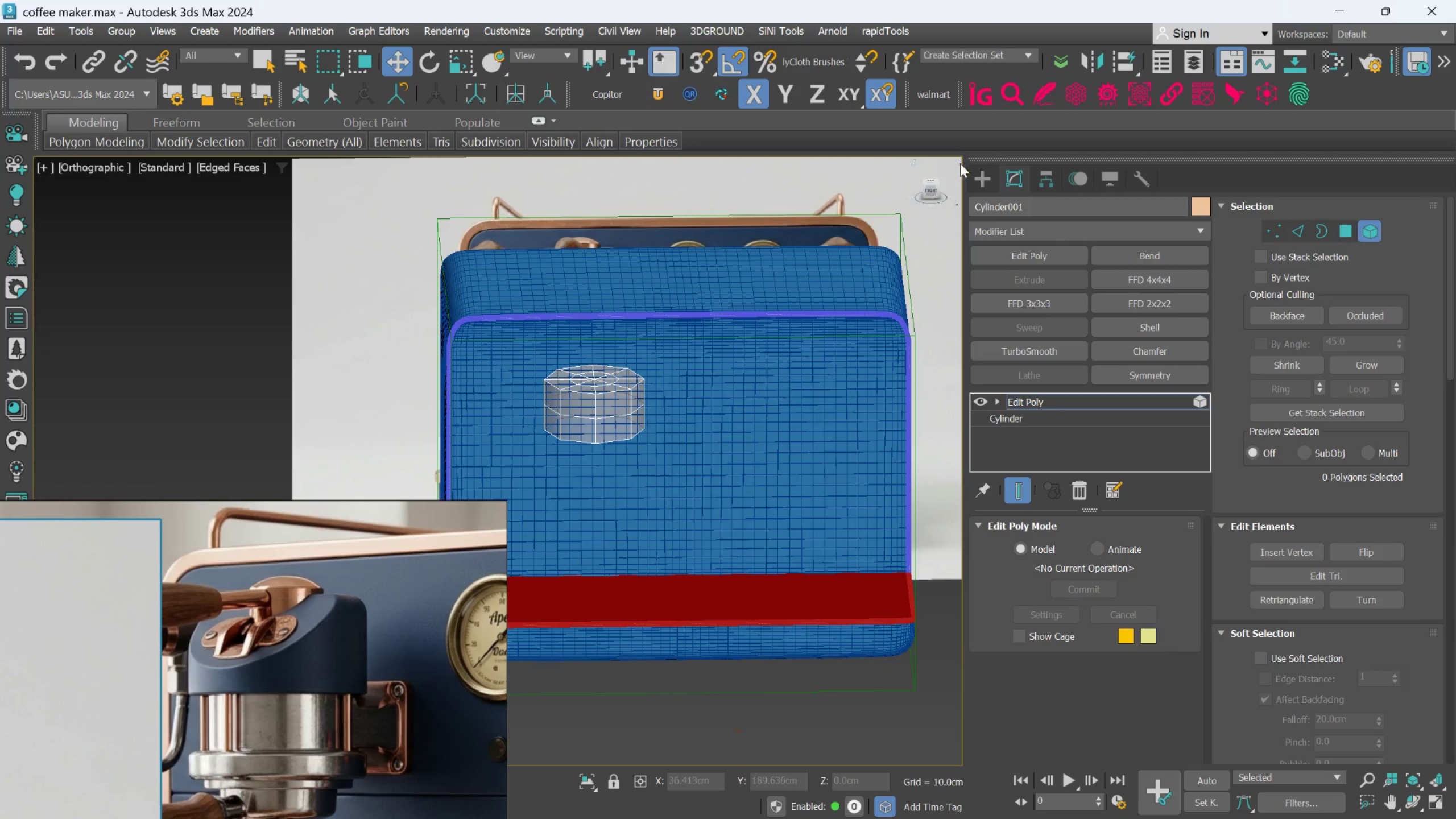 
left_click([973, 172])
 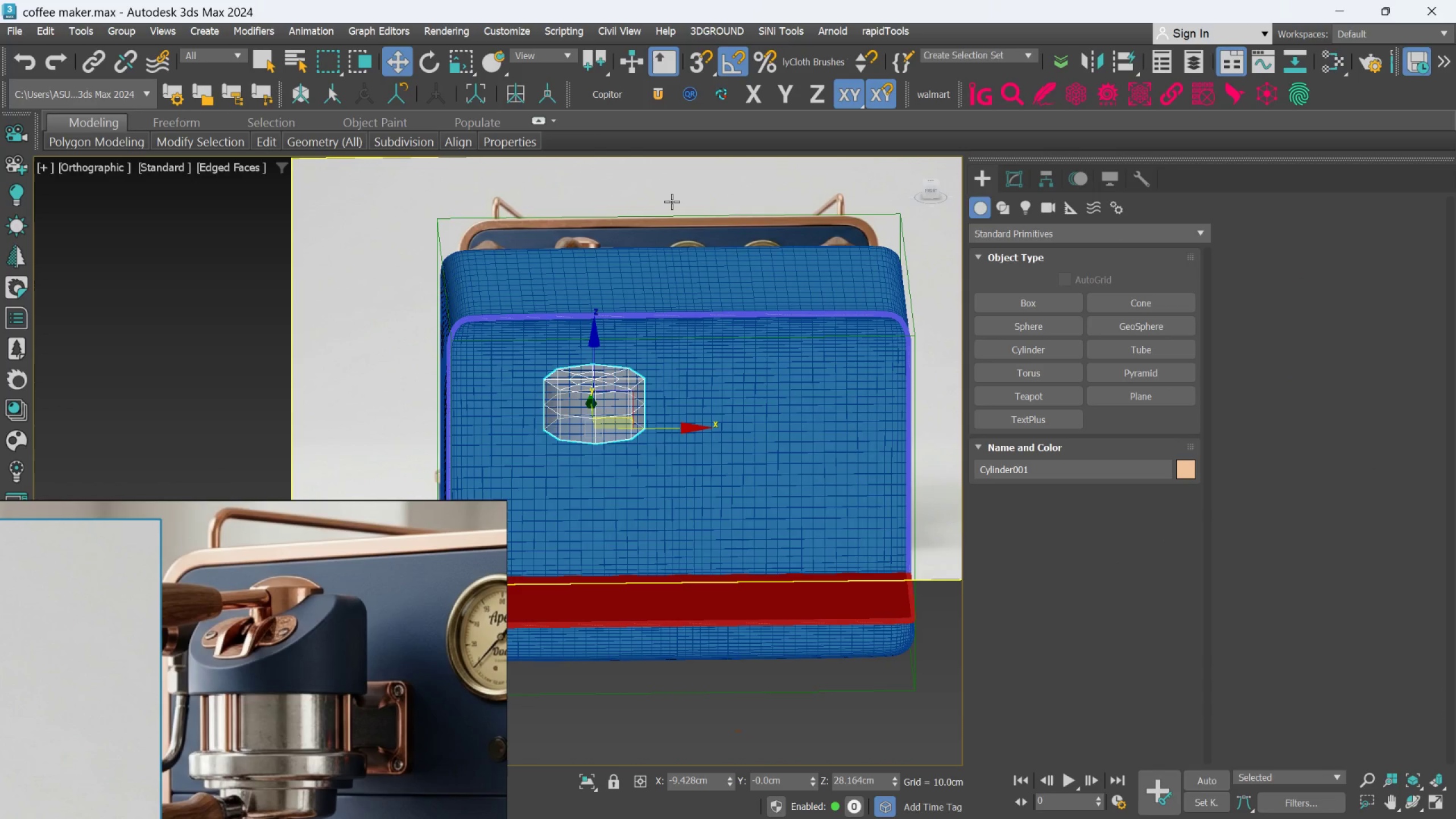 
hold_key(key=ControlLeft, duration=1.53)
left_click([673, 196])
 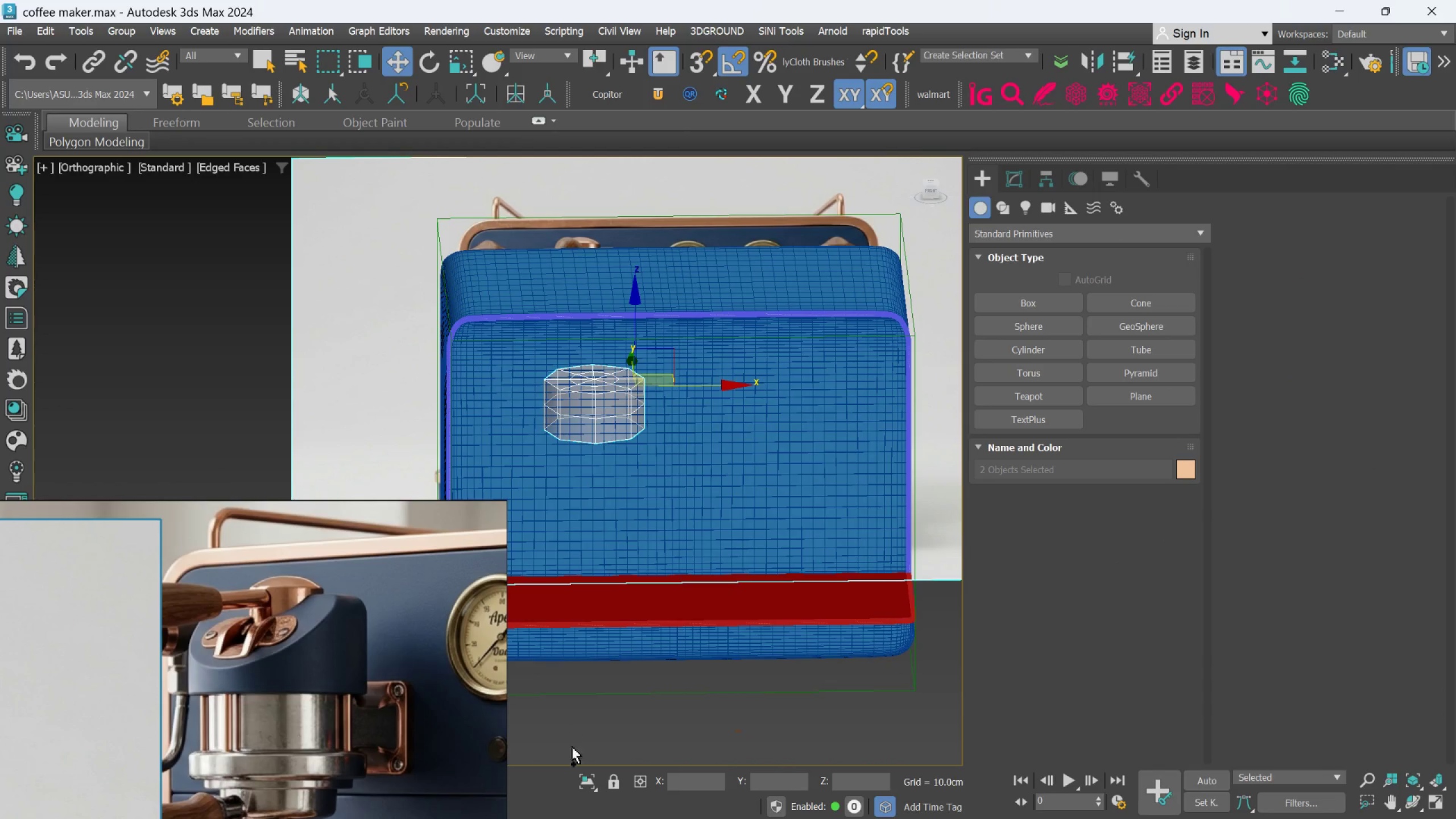 
hold_key(key=ControlLeft, duration=0.44)
left_click([580, 775])
 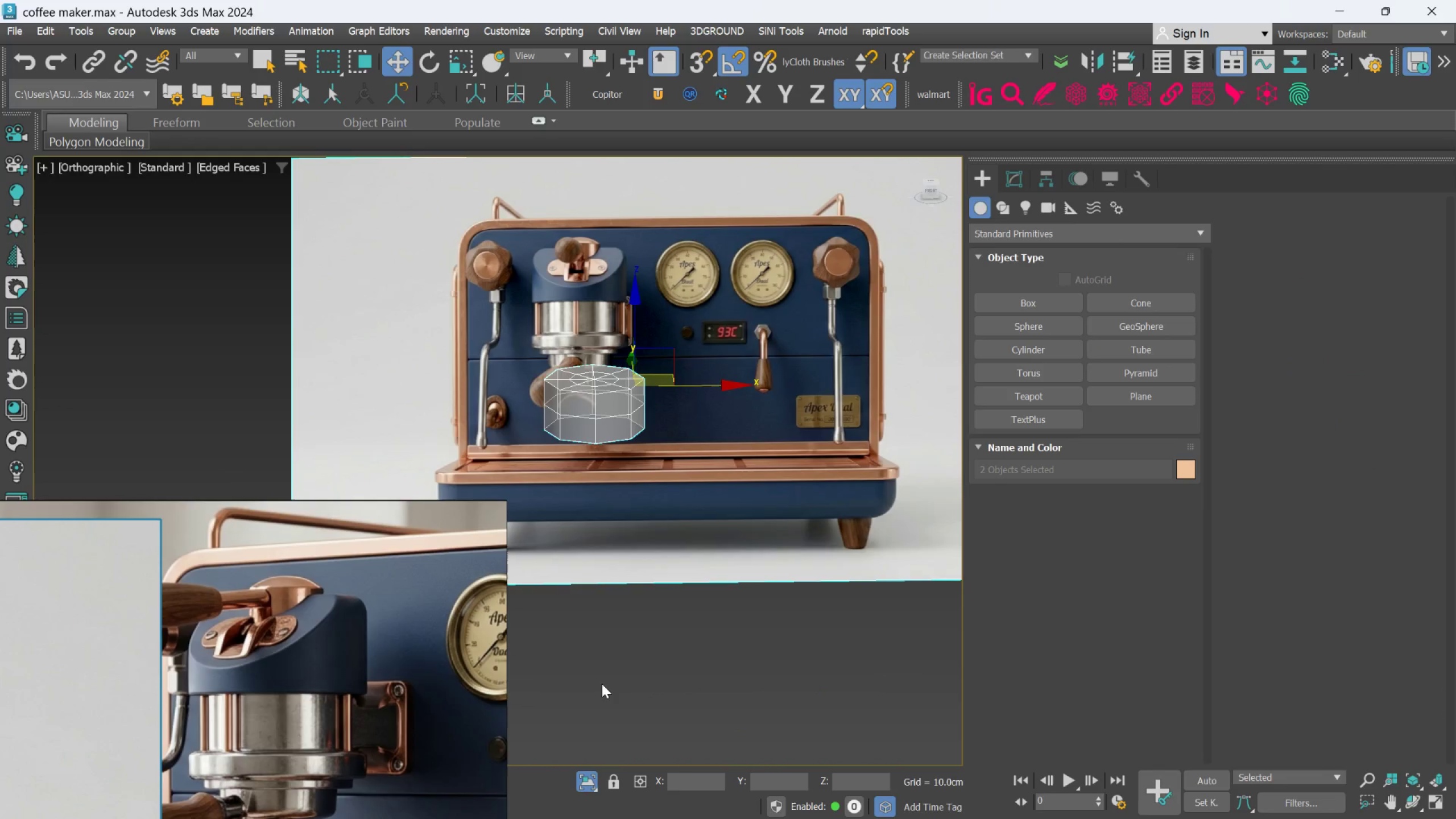 
key(F)
 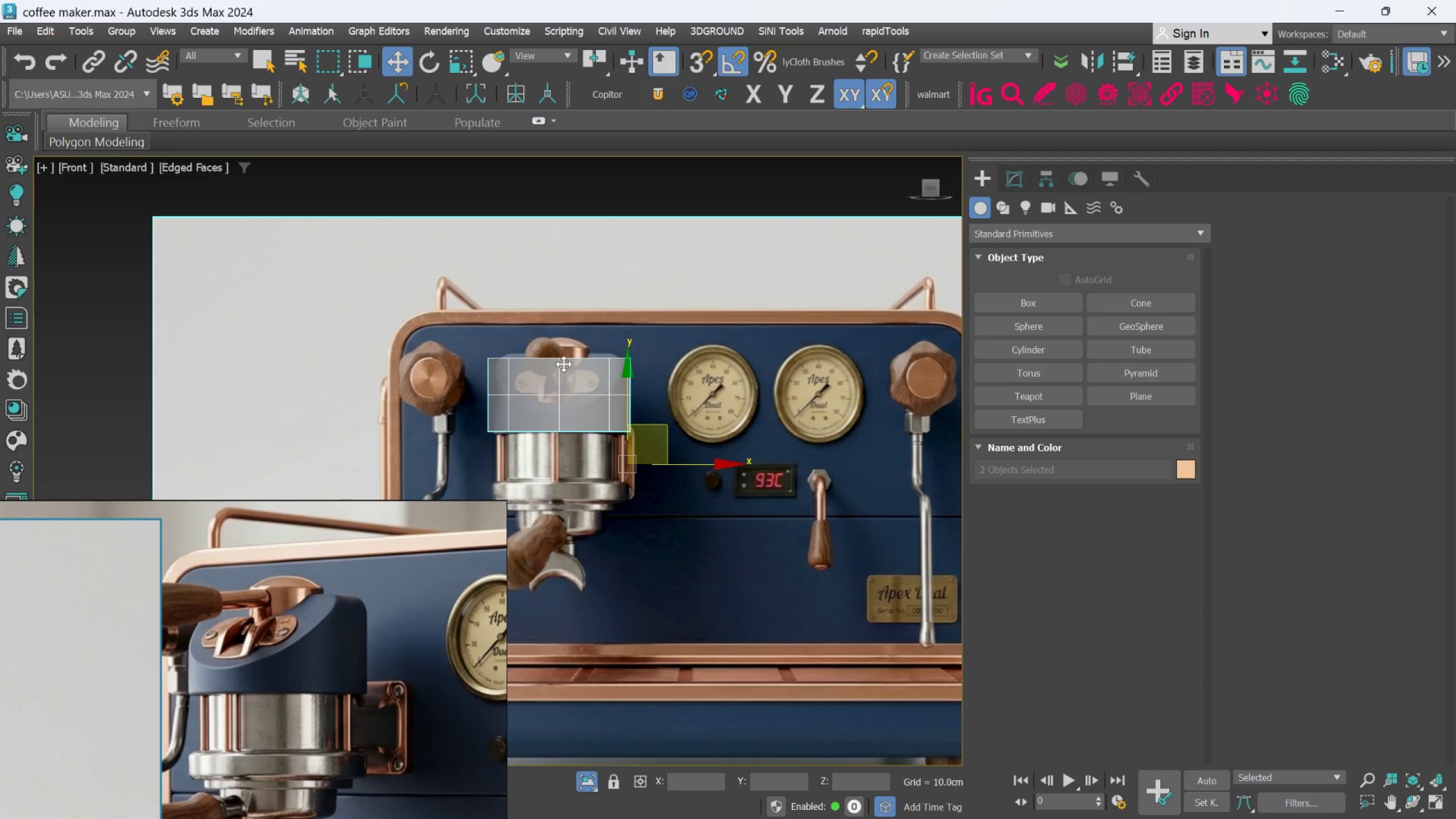 
scroll: coordinate [627, 346], scroll_direction: up, amount: 2.0
 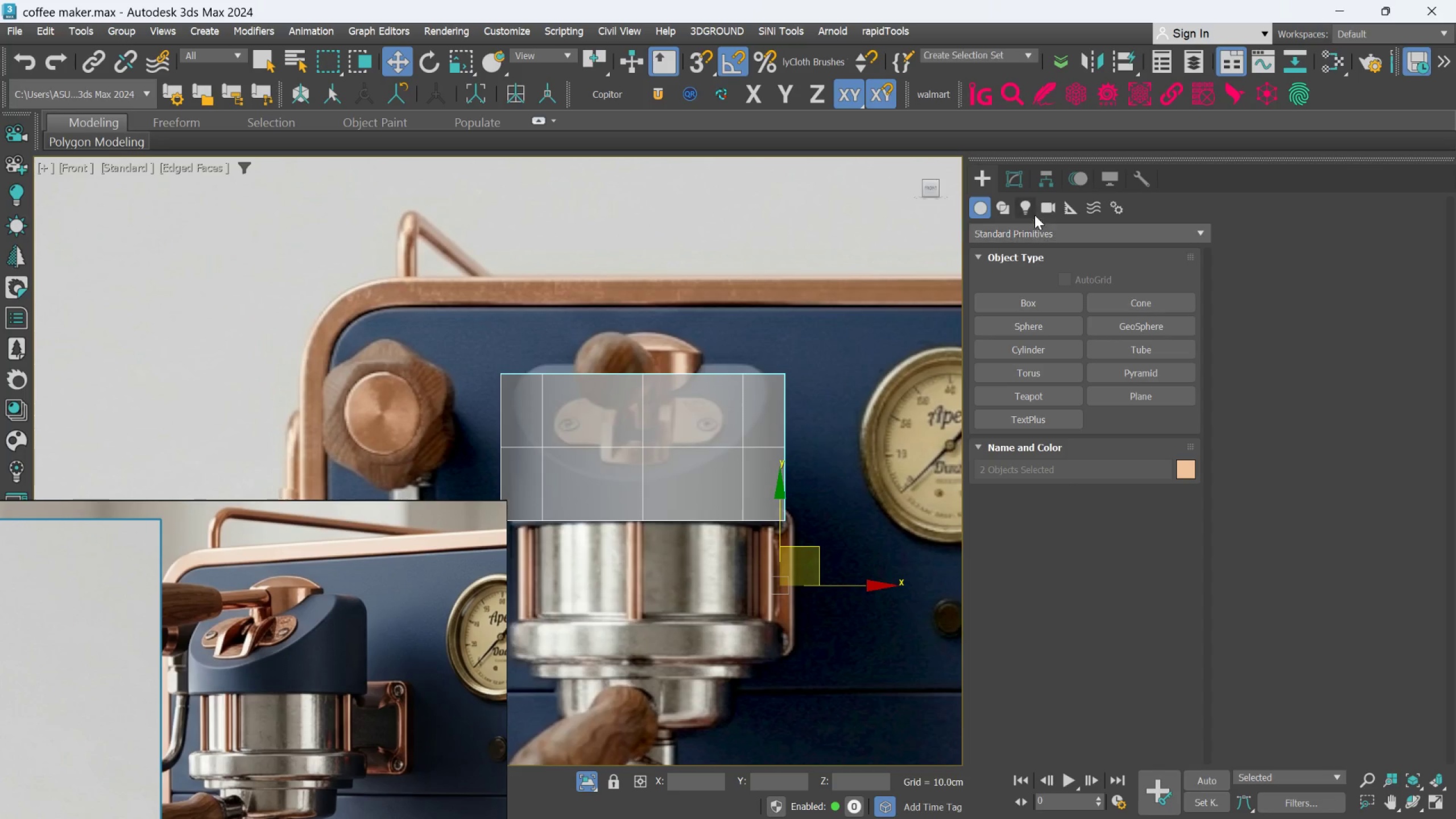 
left_click([1025, 188])
 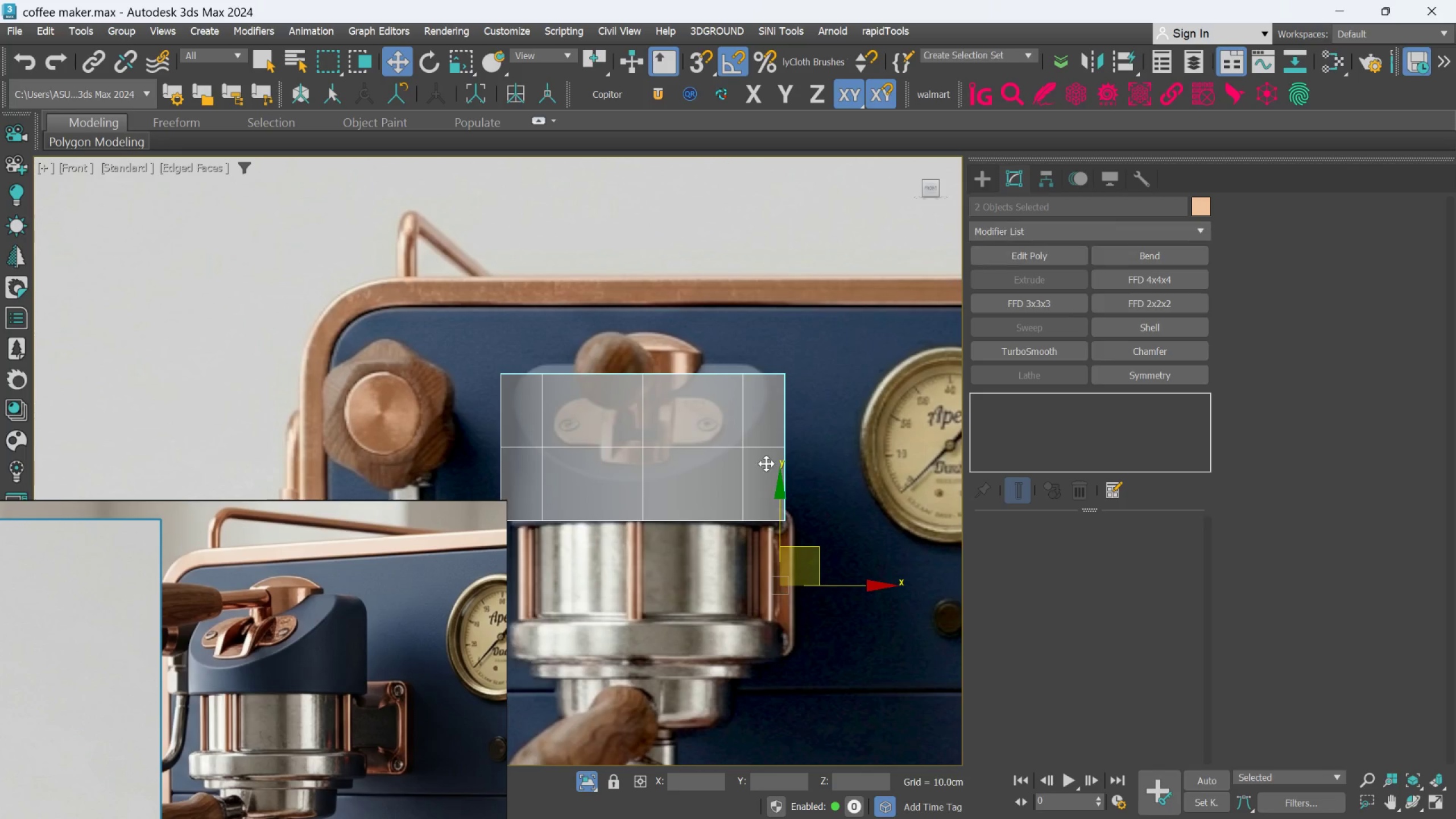 
left_click([760, 452])
 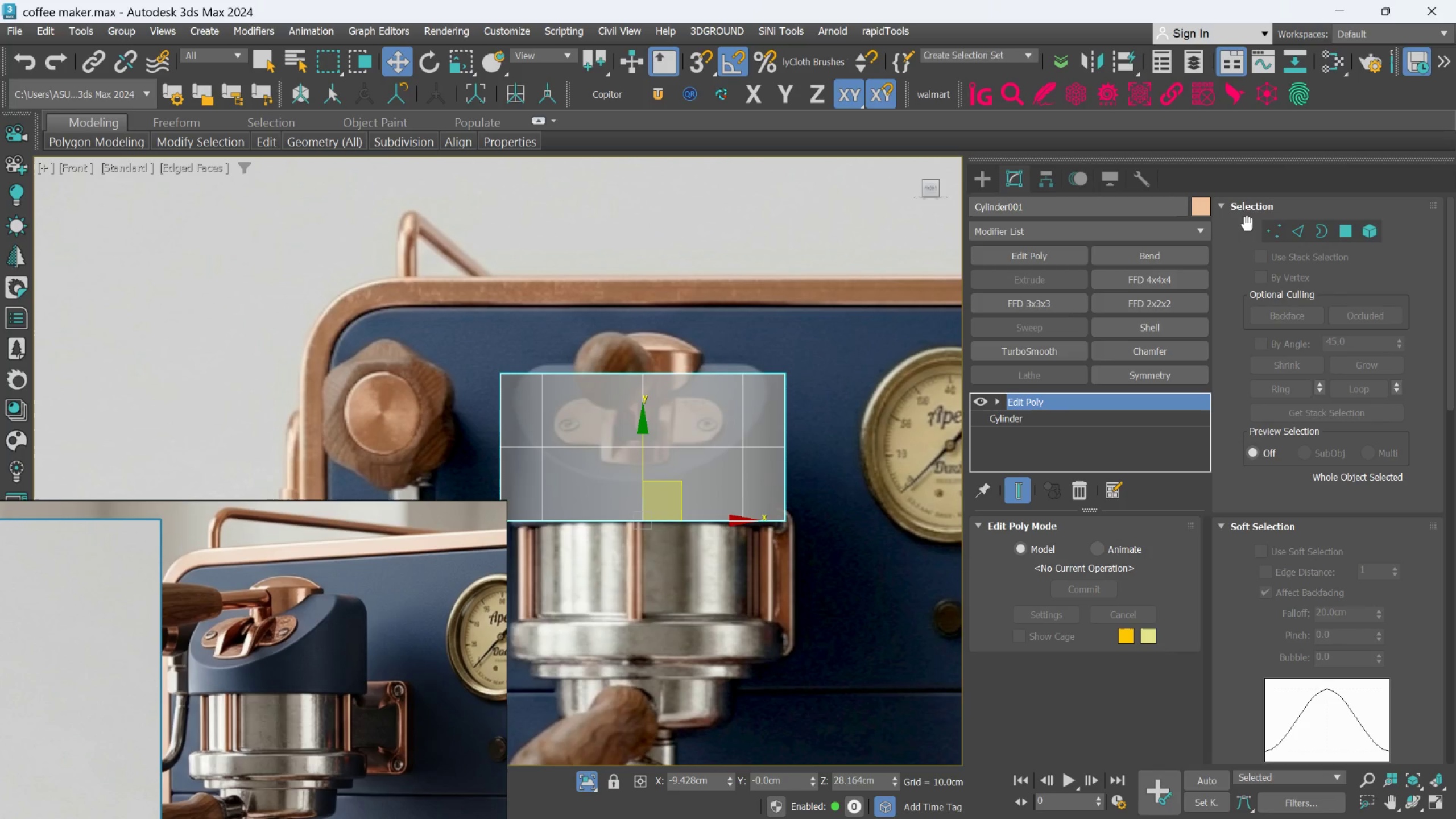 
left_click([1265, 238])
 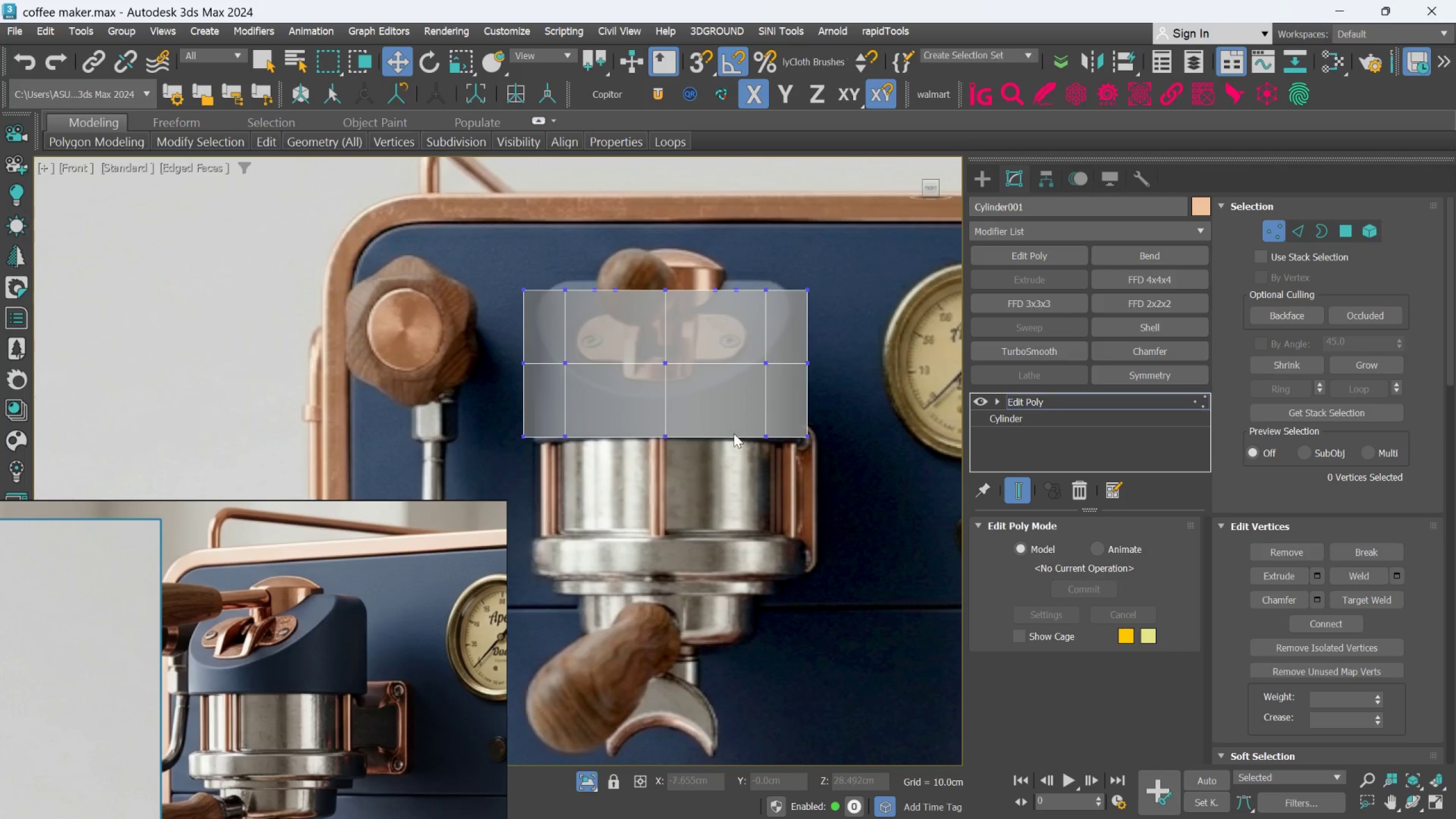 
left_click_drag(start_coordinate=[858, 485], to_coordinate=[509, 412])
 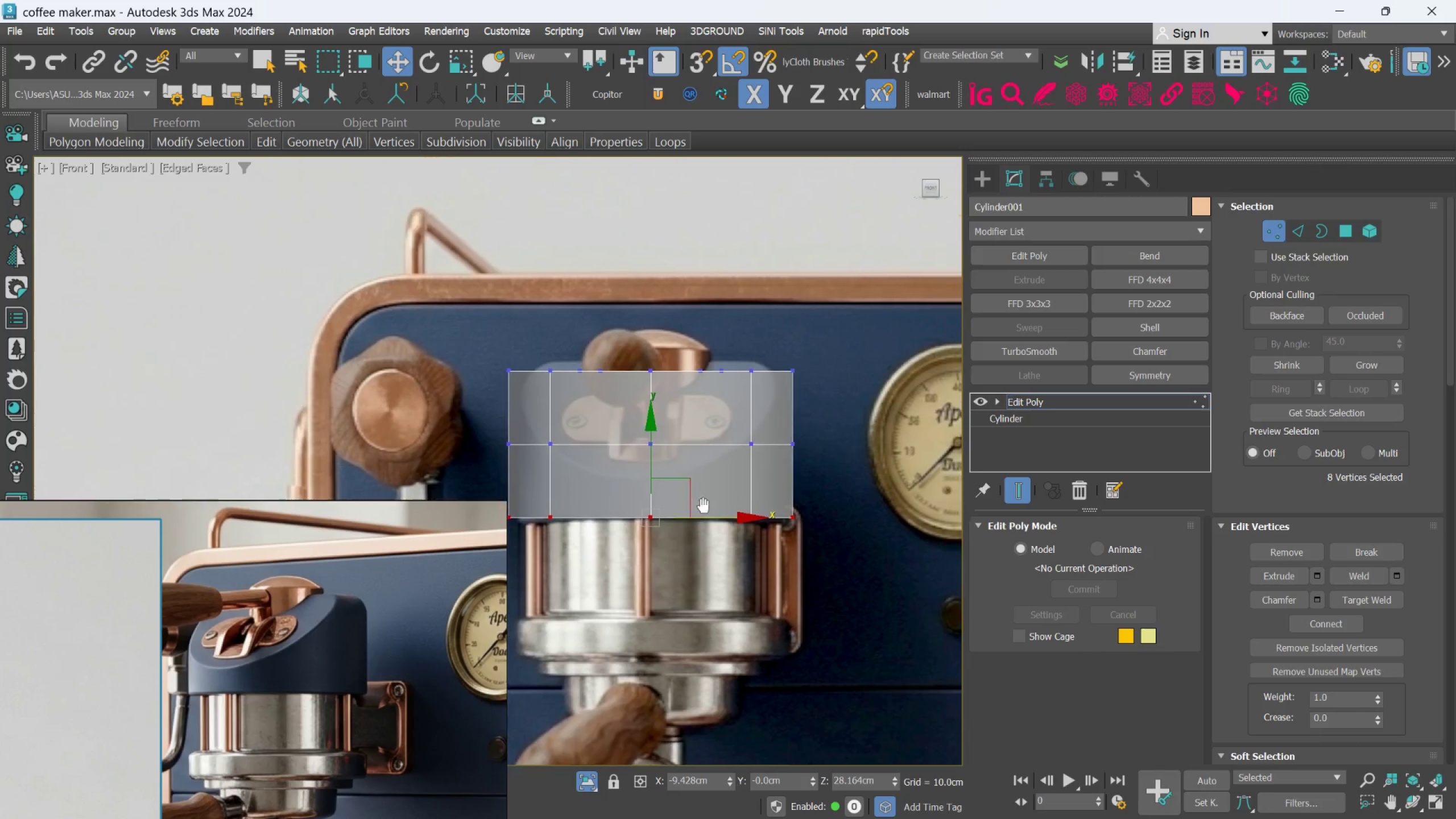 
wait(7.75)
 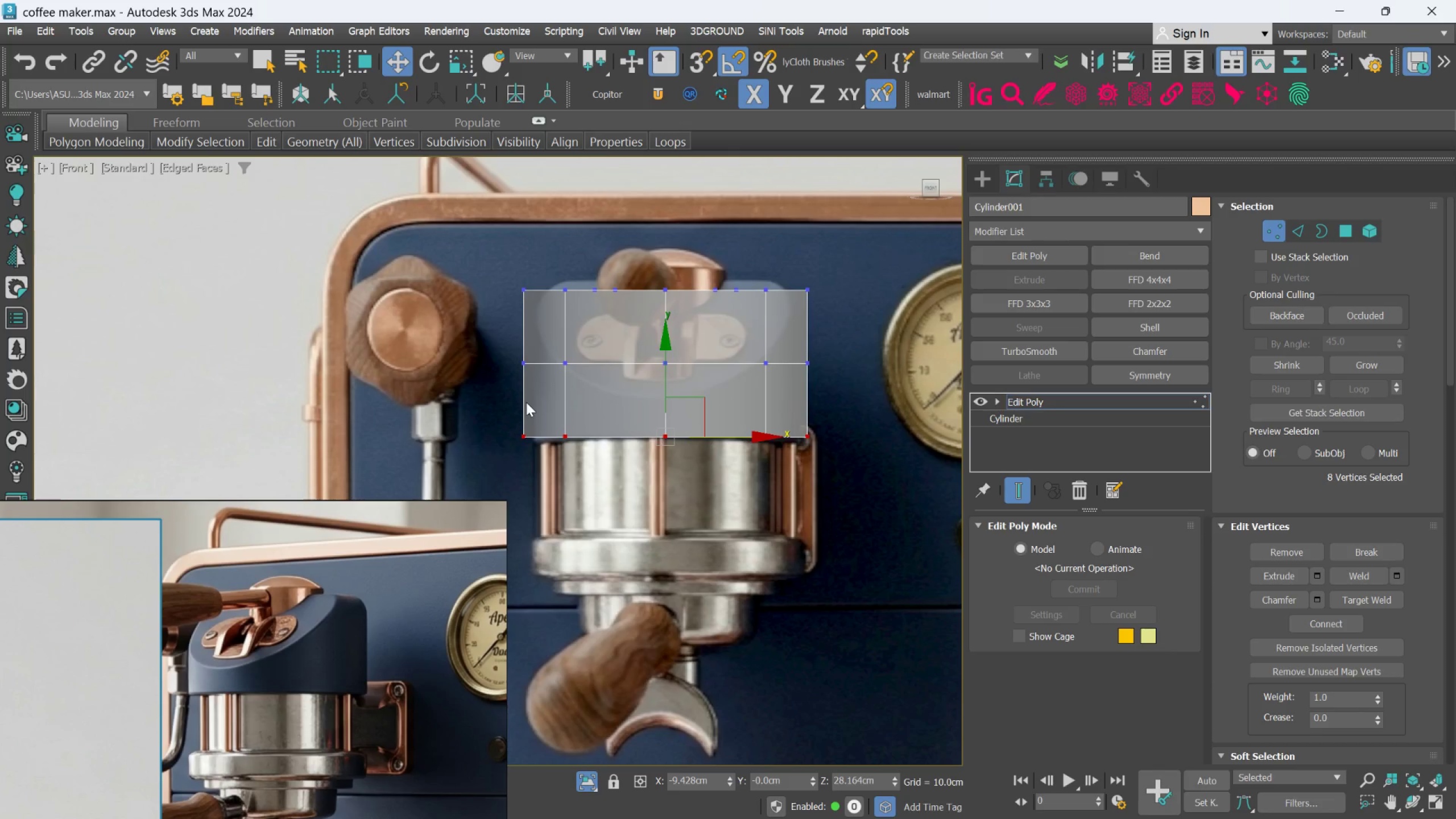 
left_click_drag(start_coordinate=[853, 471], to_coordinate=[478, 411])
 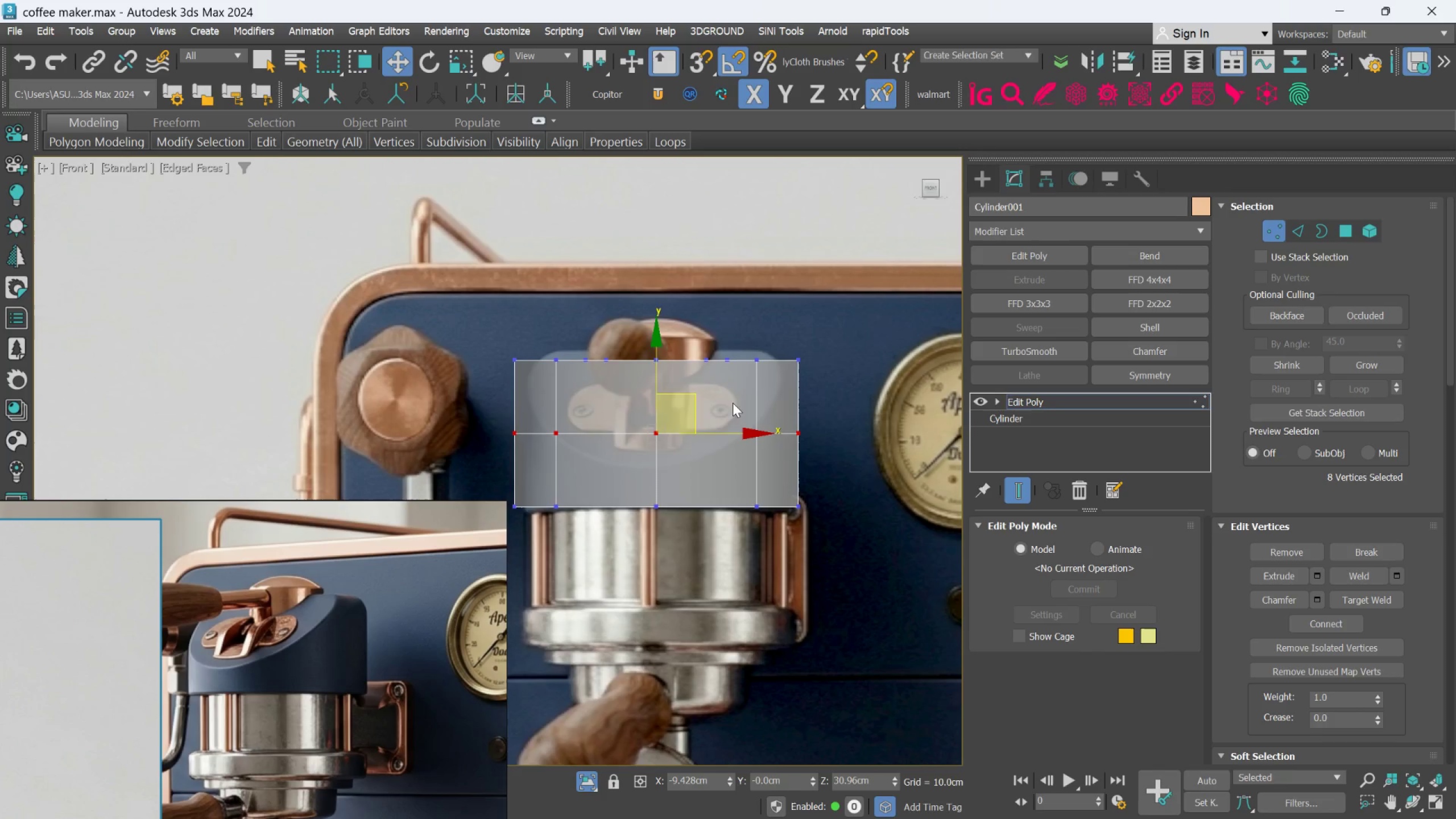 
scroll: coordinate [1341, 674], scroll_direction: down, amount: 37.0
 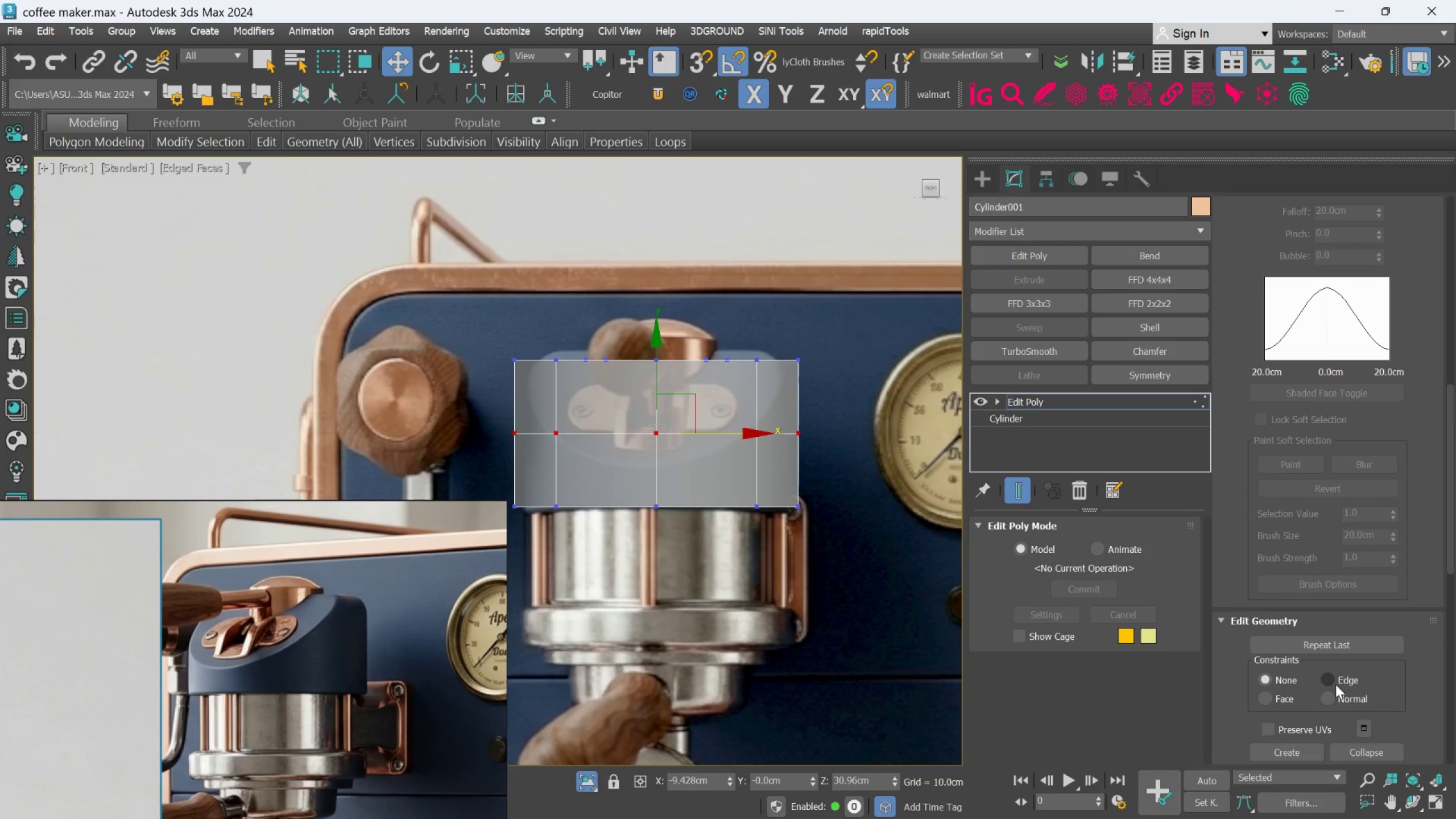 
left_click([1330, 681])
 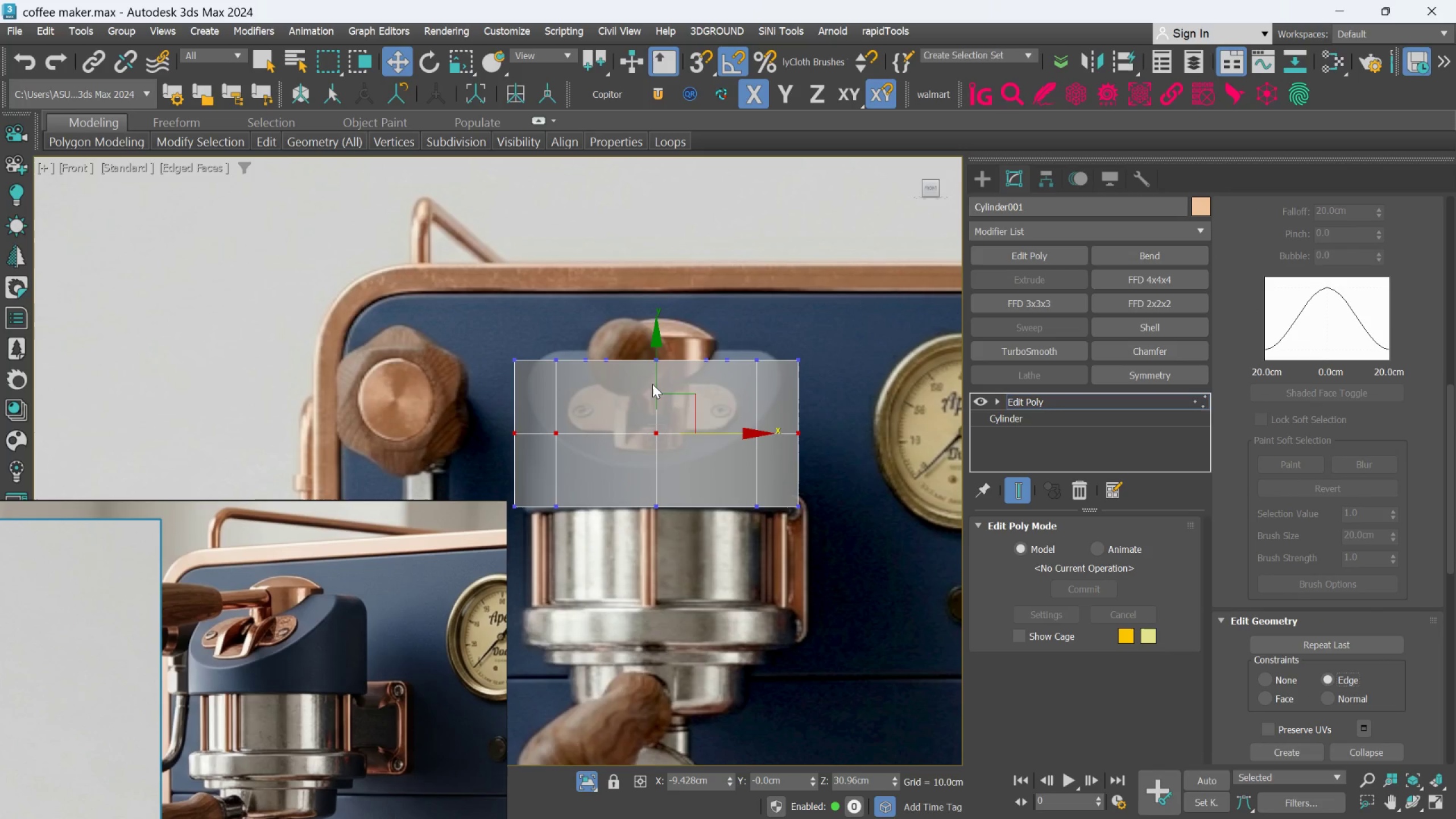 
left_click_drag(start_coordinate=[660, 379], to_coordinate=[665, 414])
 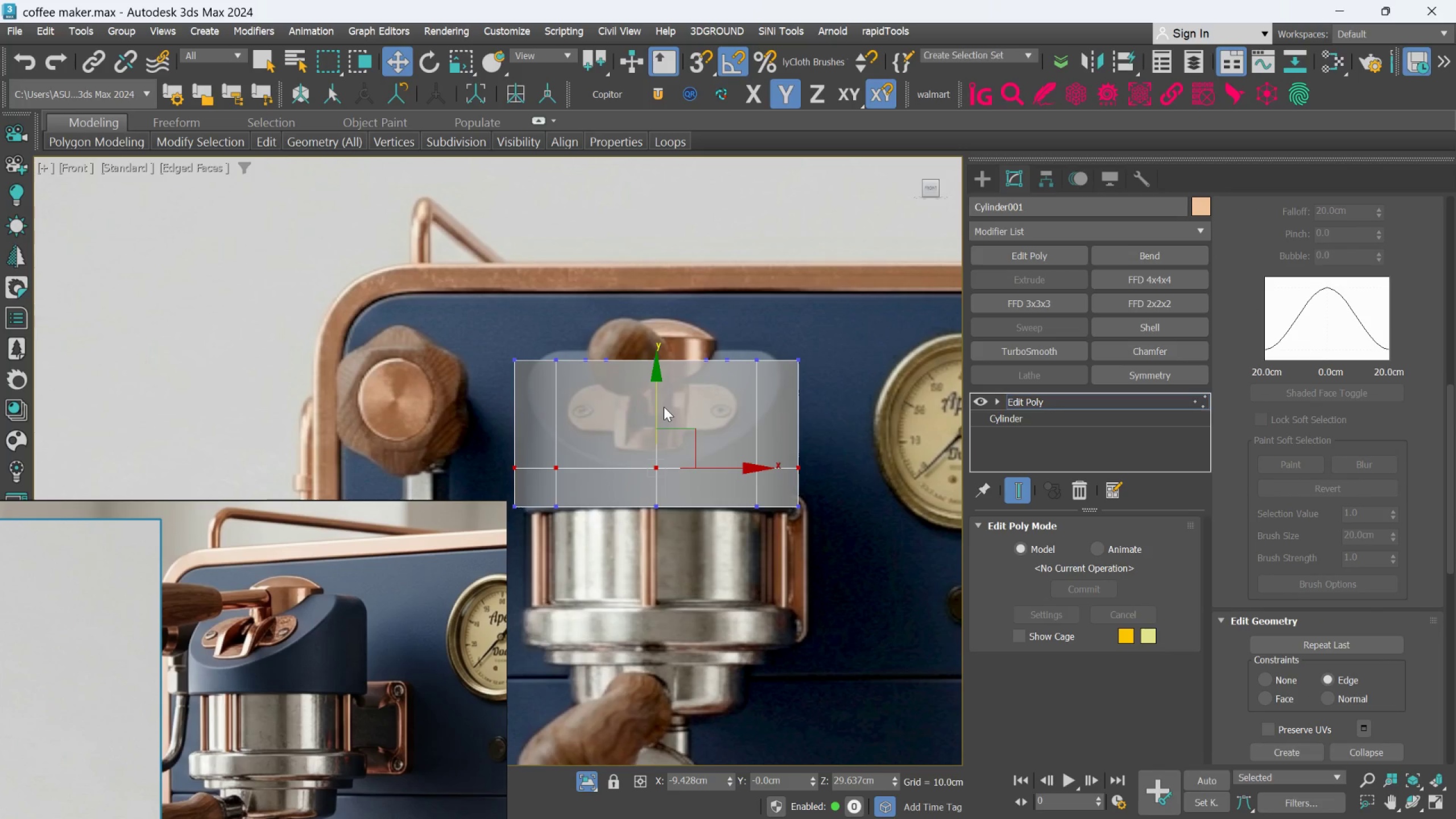 
middle_click([661, 403])
 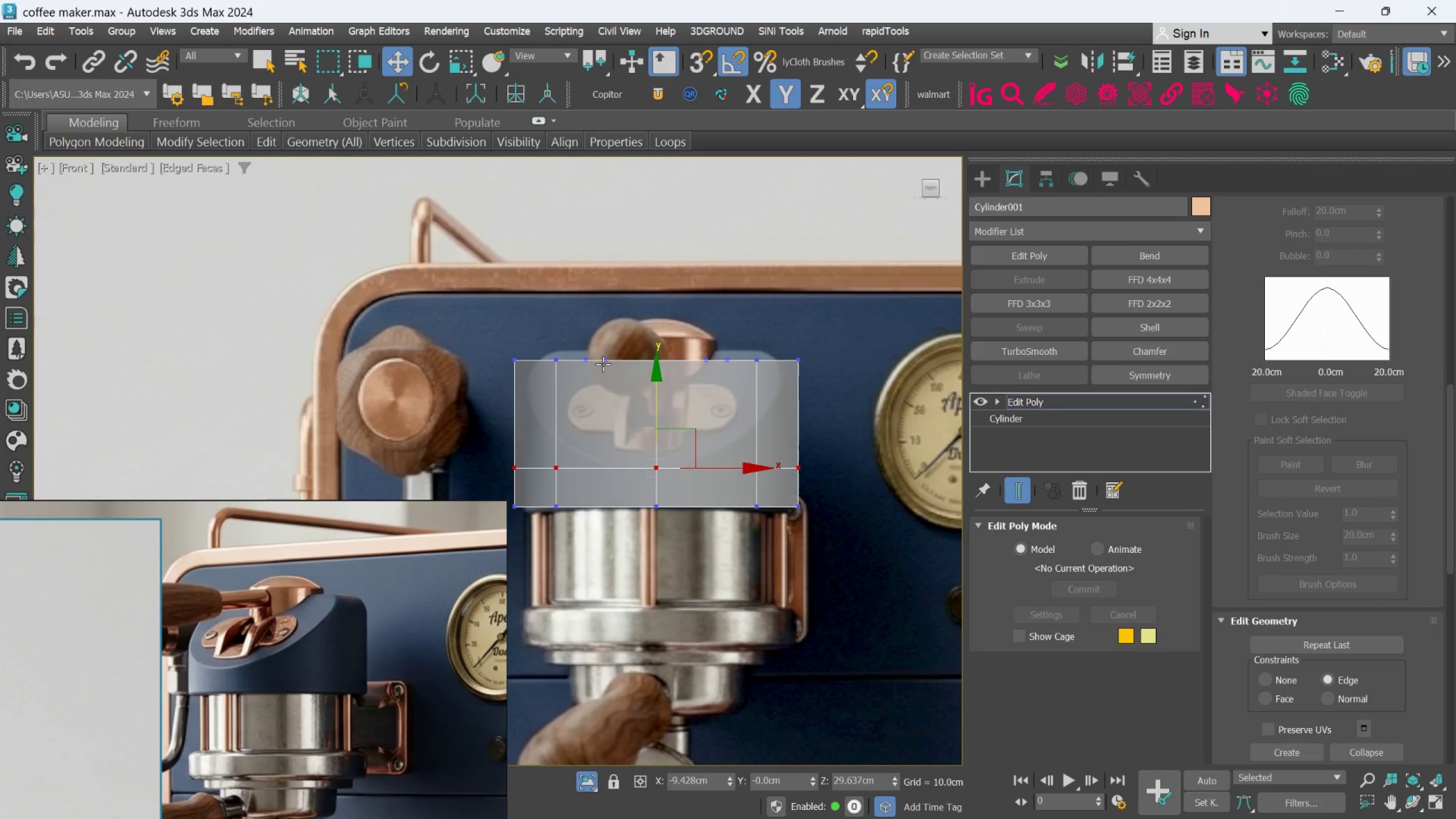 
hold_key(key=AltLeft, duration=0.45)
 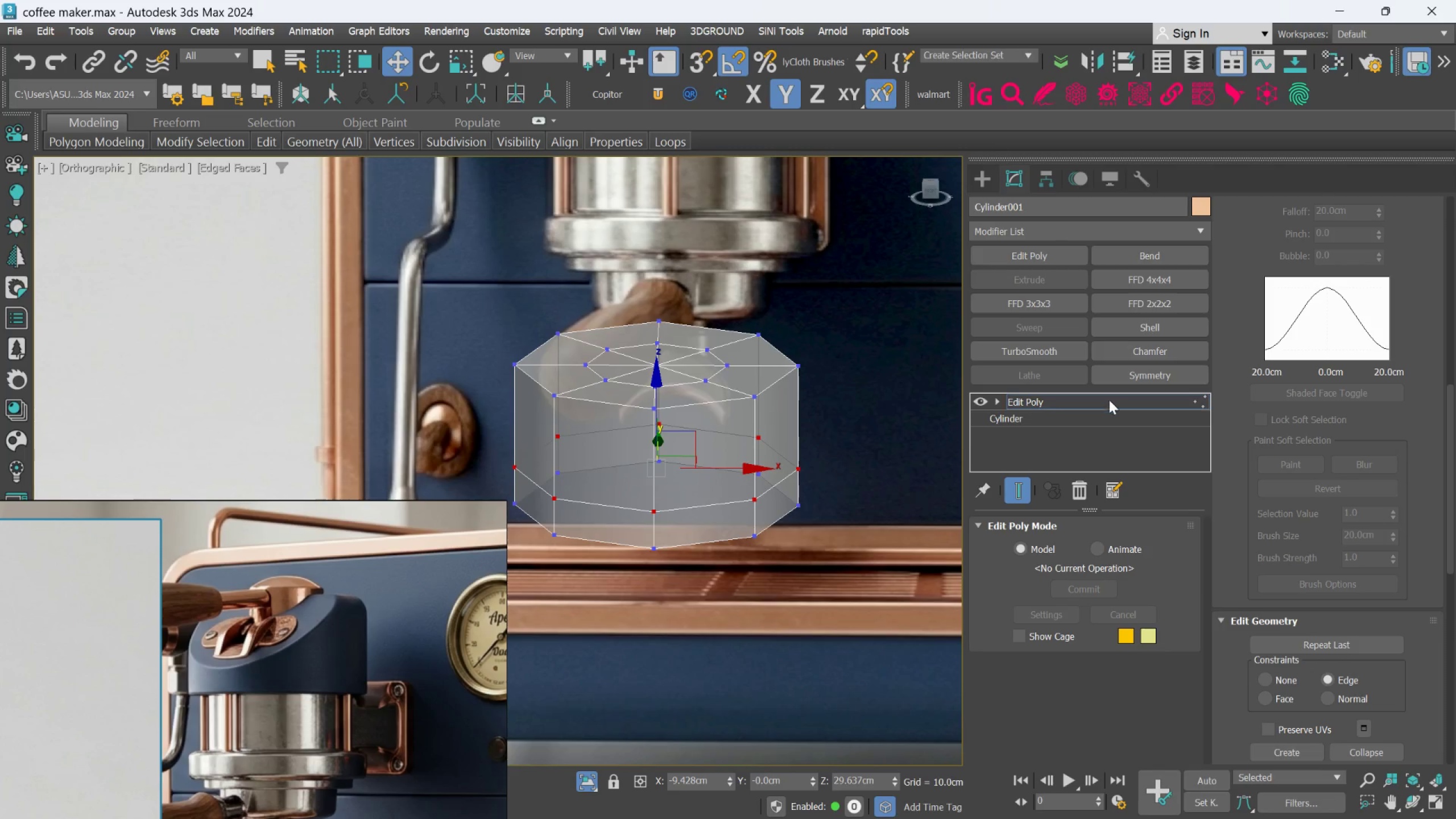 
left_click([1105, 406])
 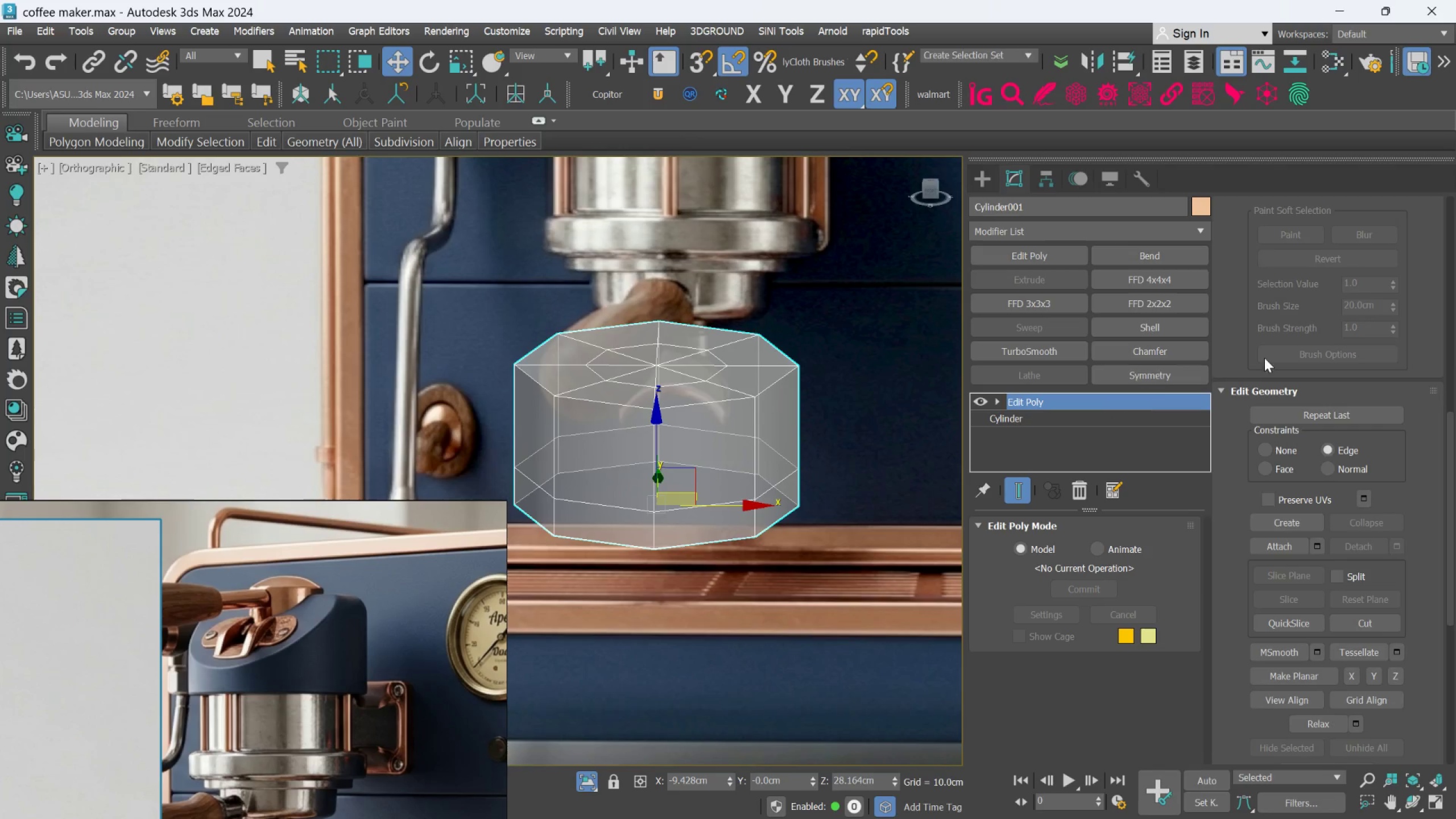 
scroll: coordinate [1321, 296], scroll_direction: up, amount: 44.0
 